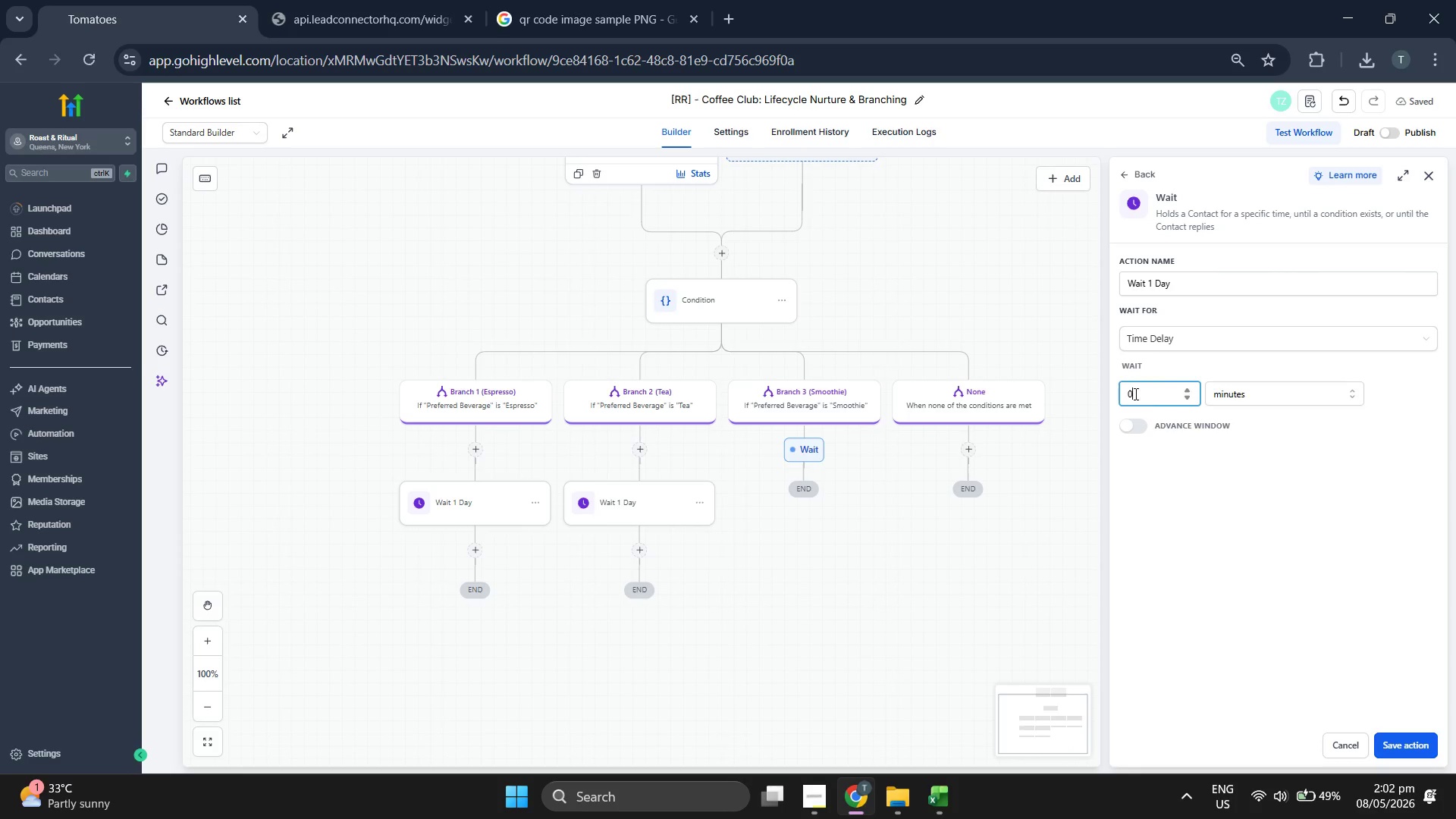 
type(24)
 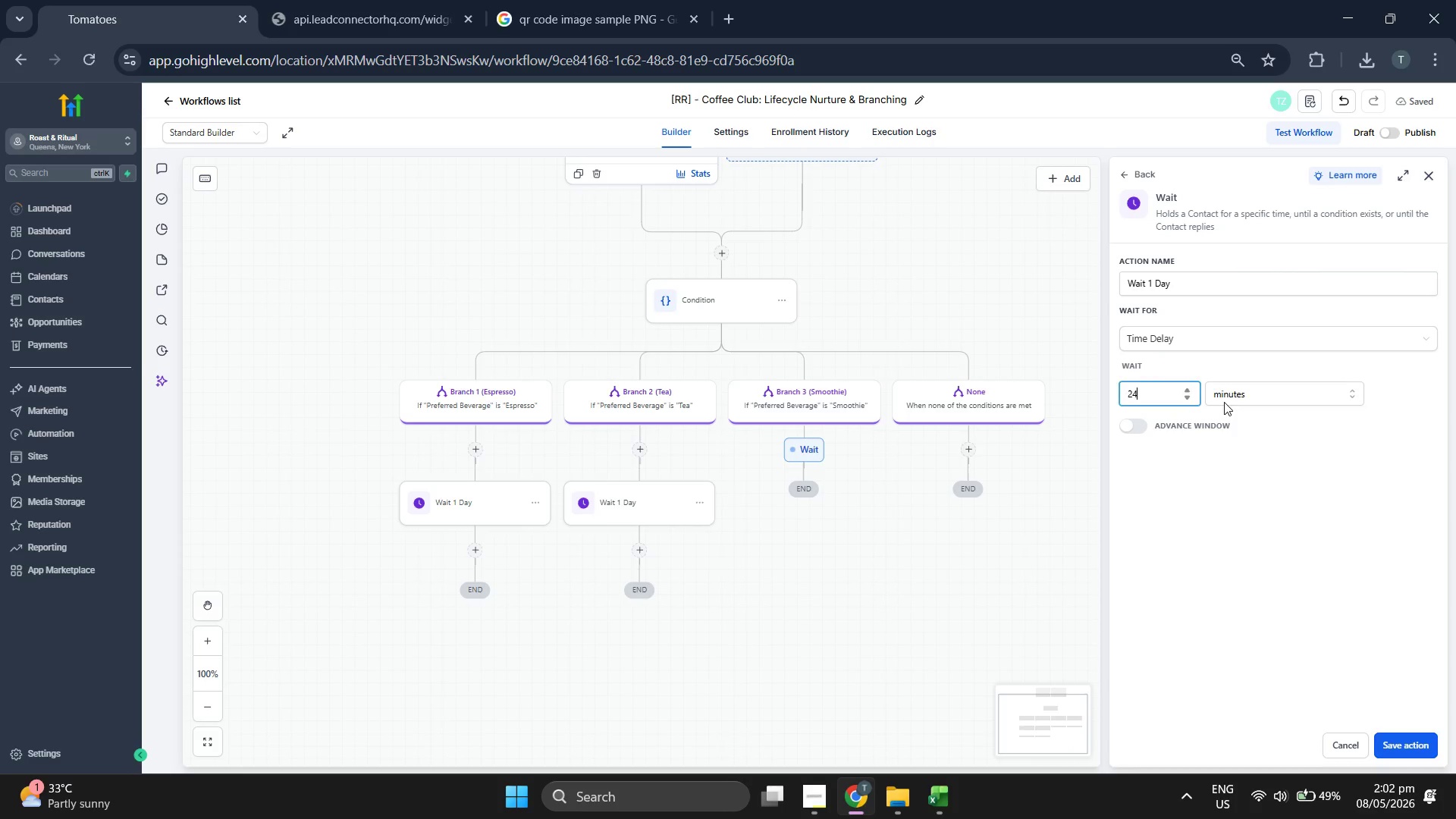 
left_click([1225, 400])
 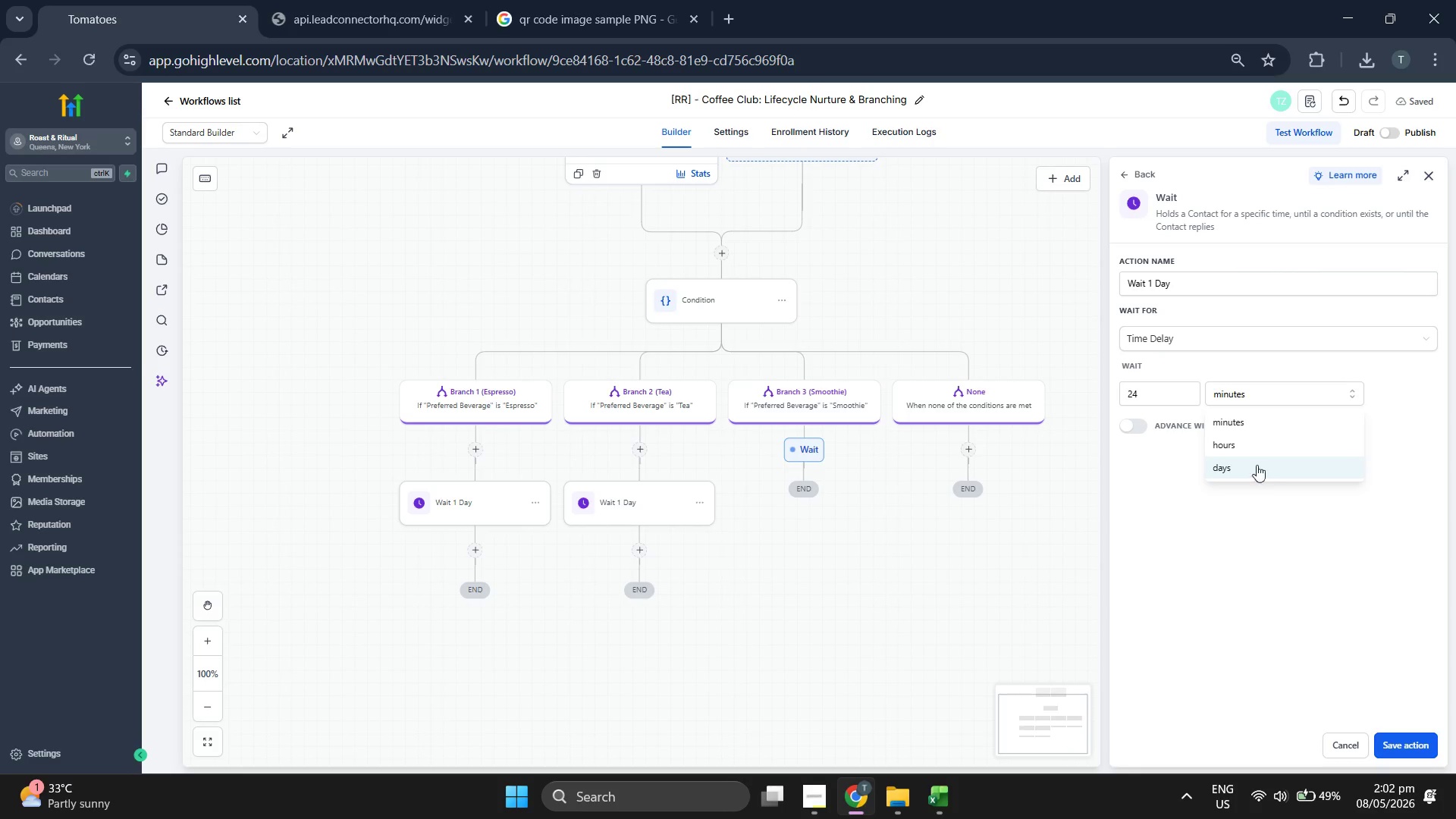 
left_click([1254, 449])
 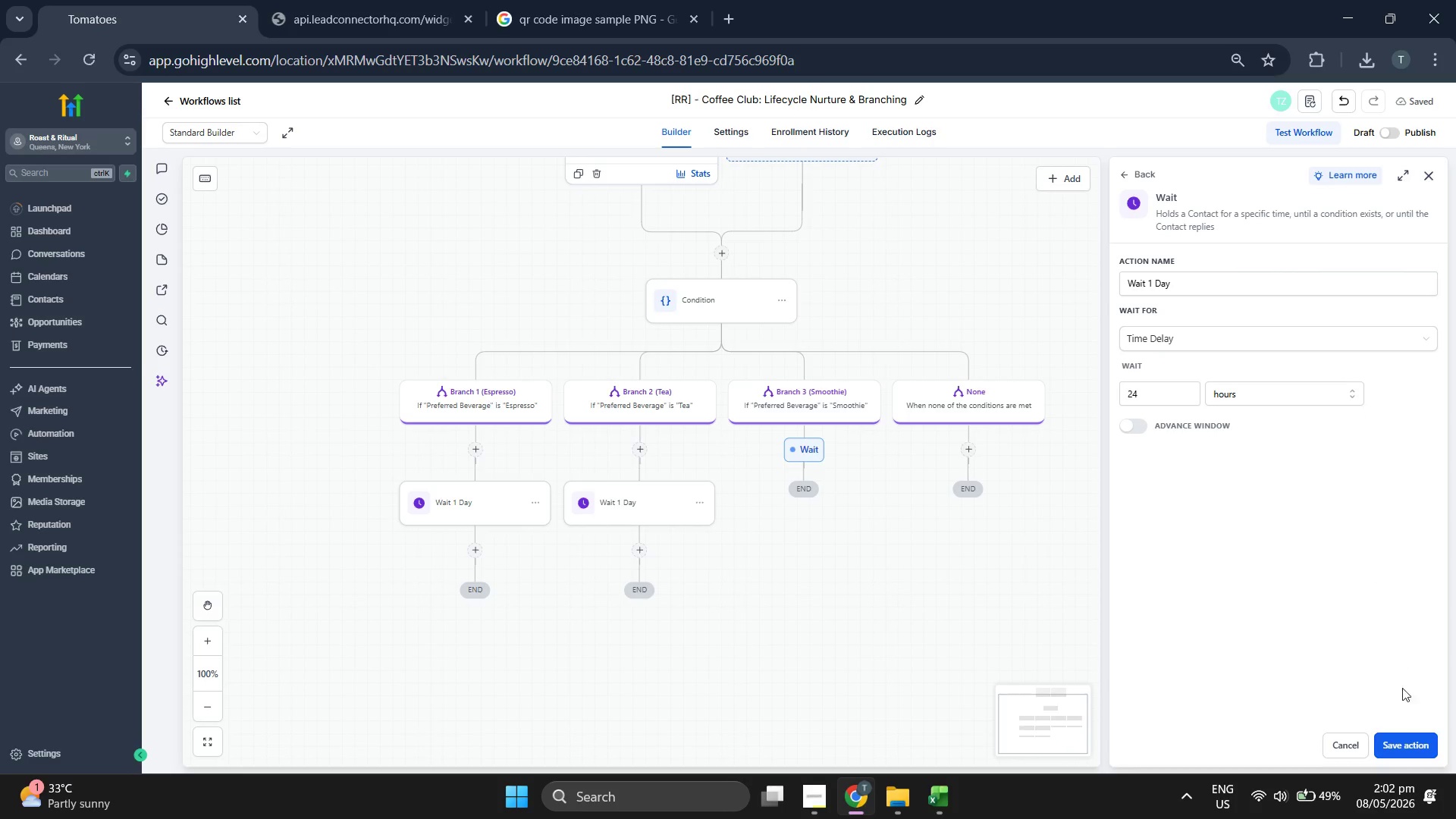 
left_click([1407, 736])
 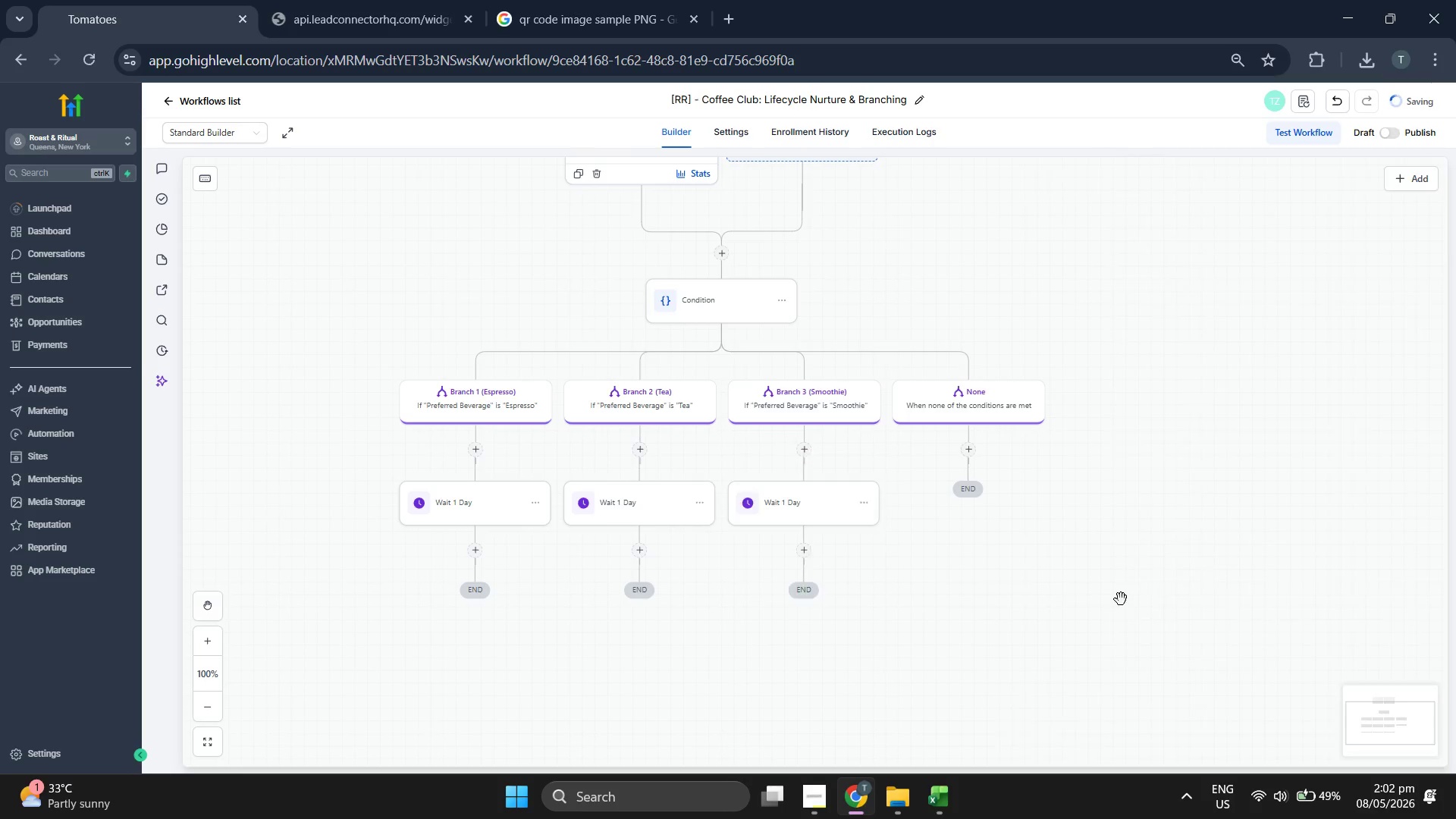 
left_click_drag(start_coordinate=[1117, 600], to_coordinate=[1127, 550])
 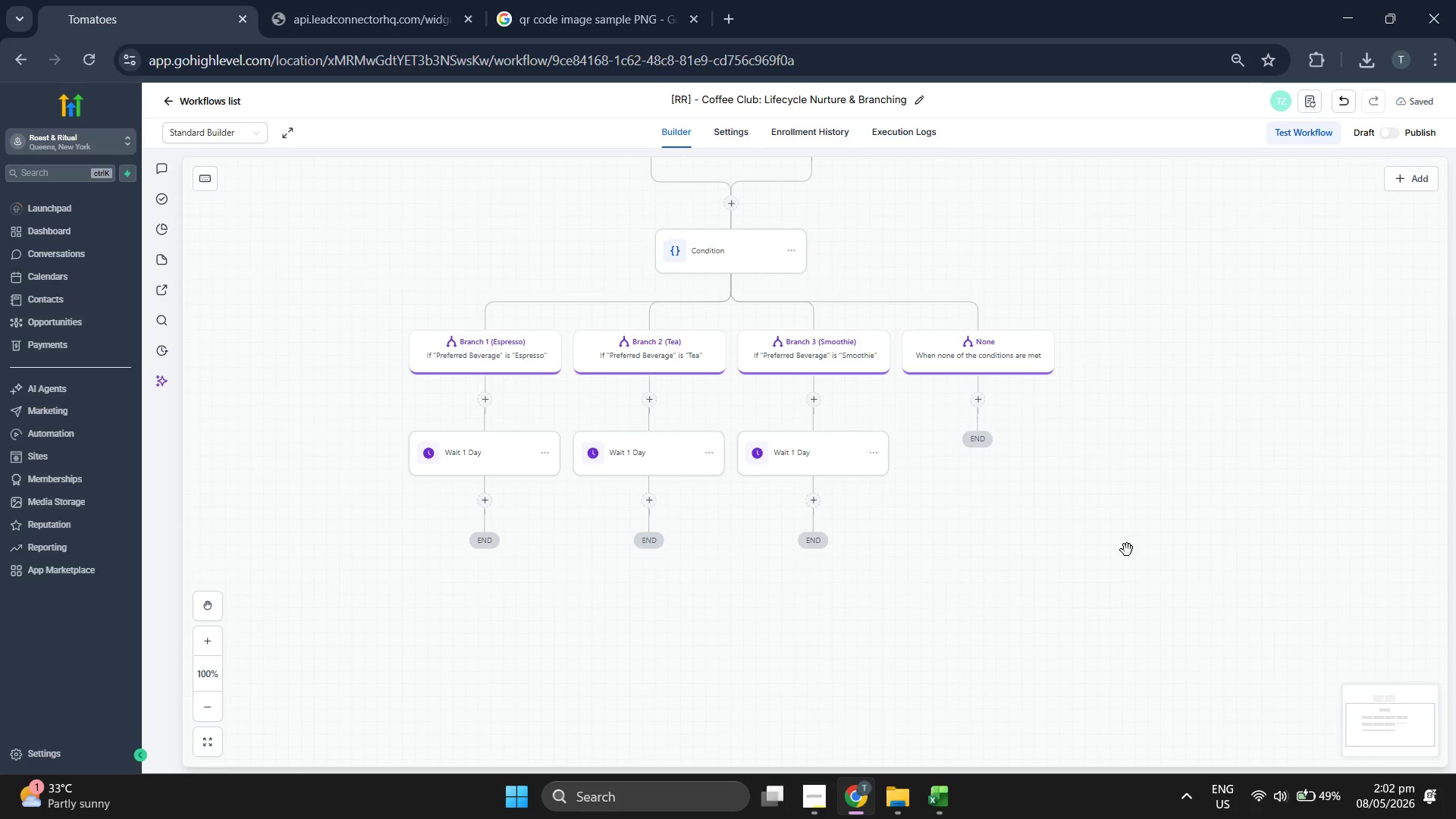 
scroll: coordinate [1128, 549], scroll_direction: up, amount: 2.0
 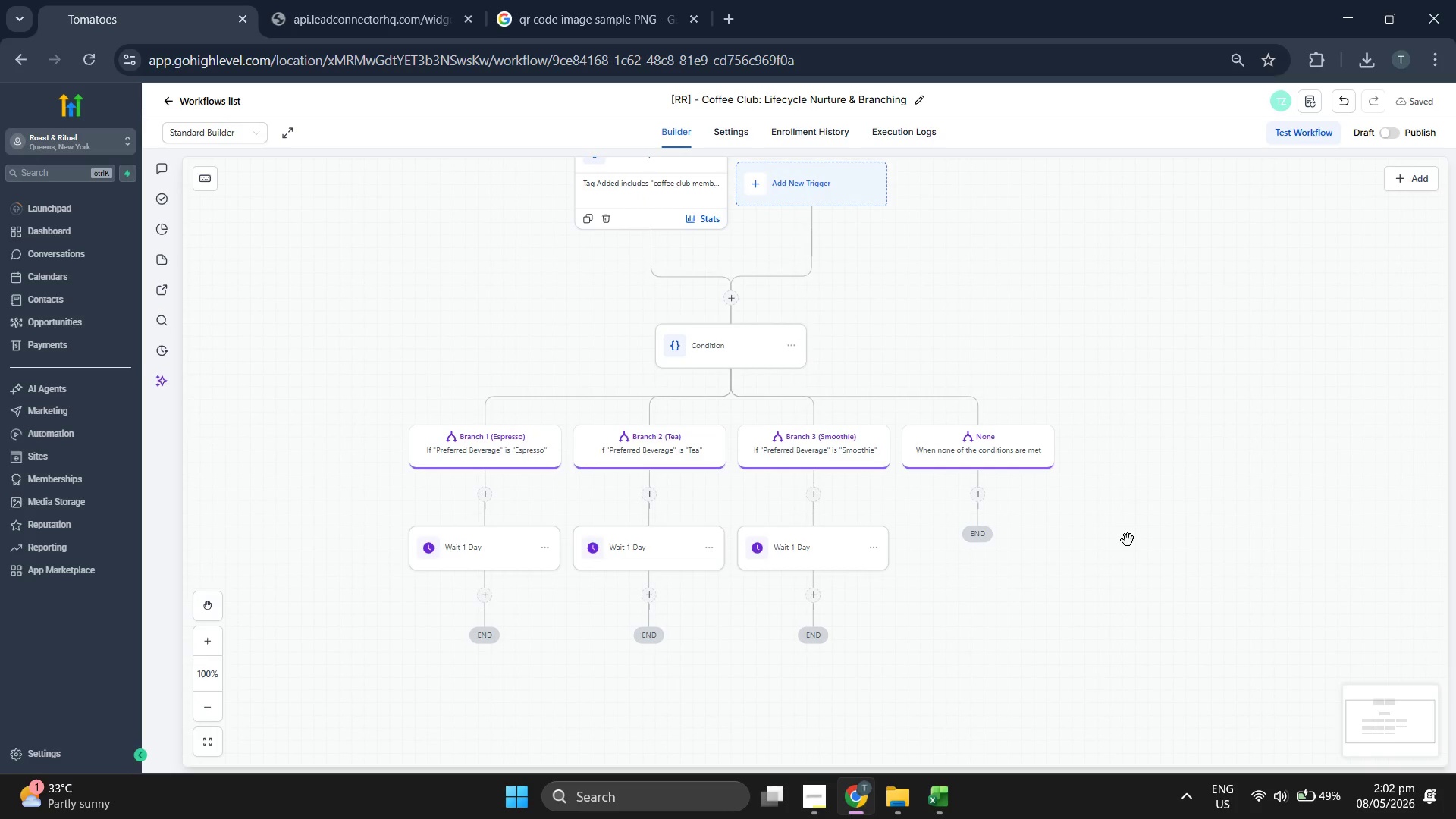 
scroll: coordinate [1128, 532], scroll_direction: down, amount: 2.0
 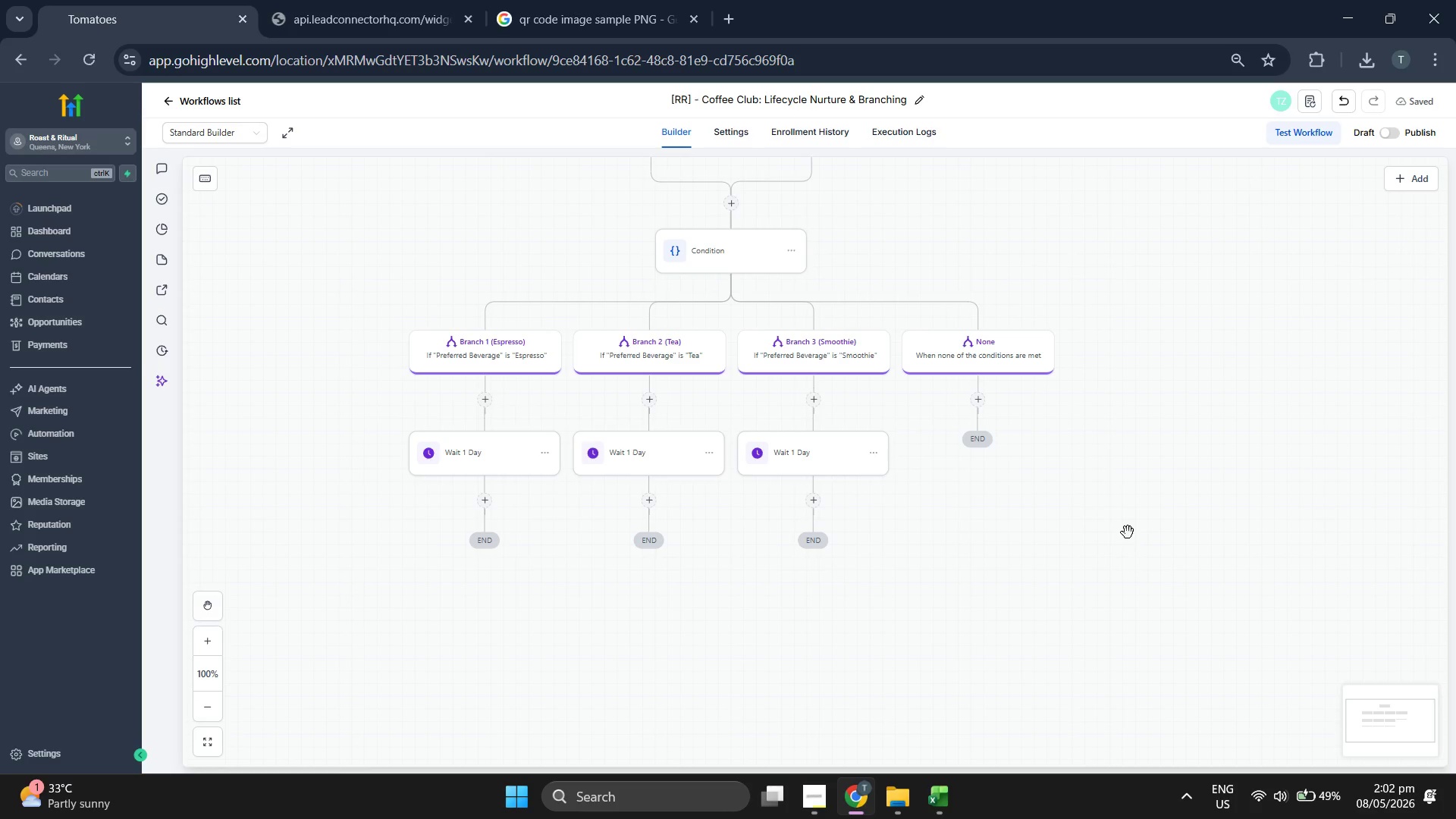 
scroll: coordinate [1128, 532], scroll_direction: up, amount: 4.0
 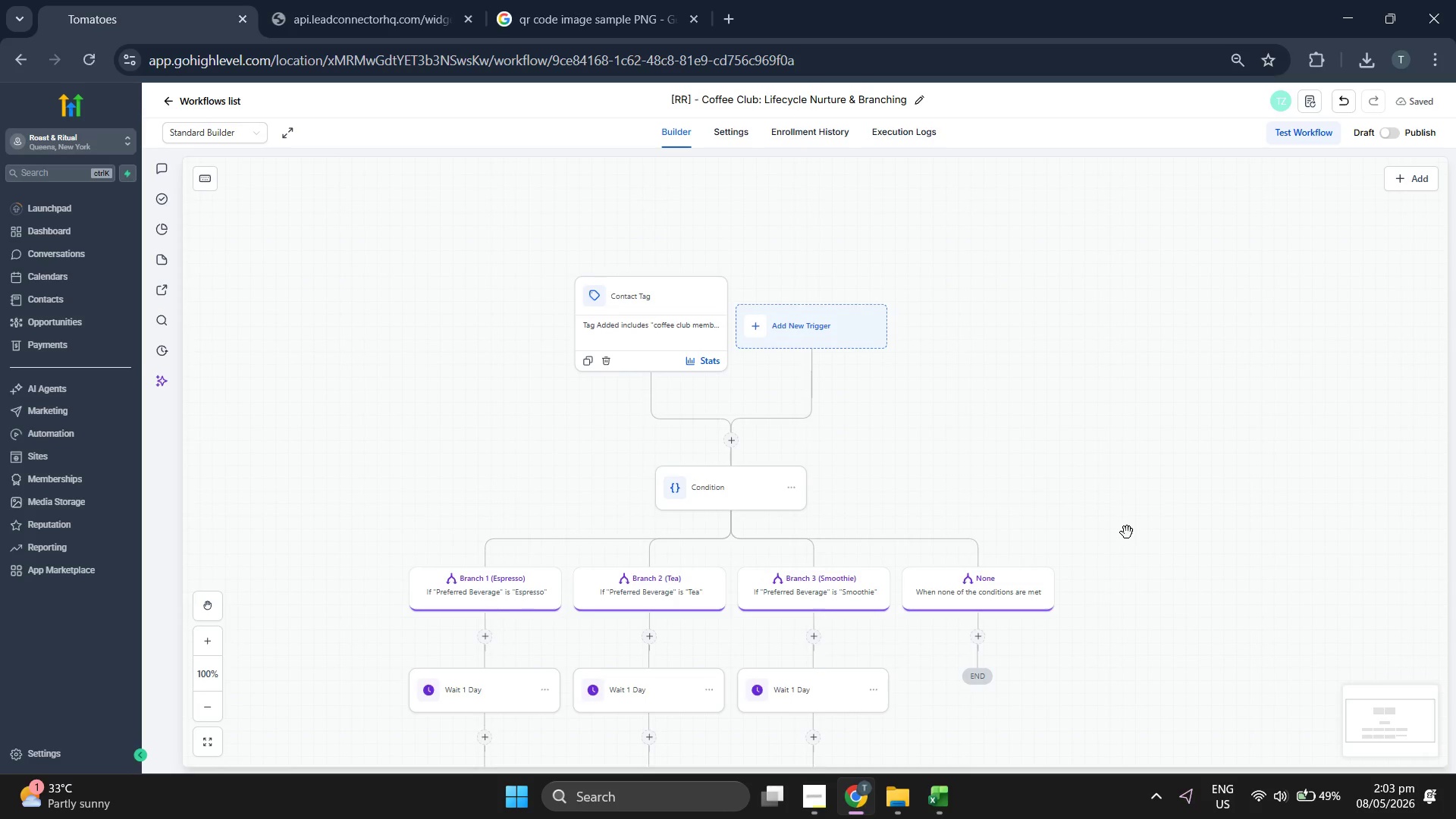 
scroll: coordinate [1127, 532], scroll_direction: down, amount: 4.0
 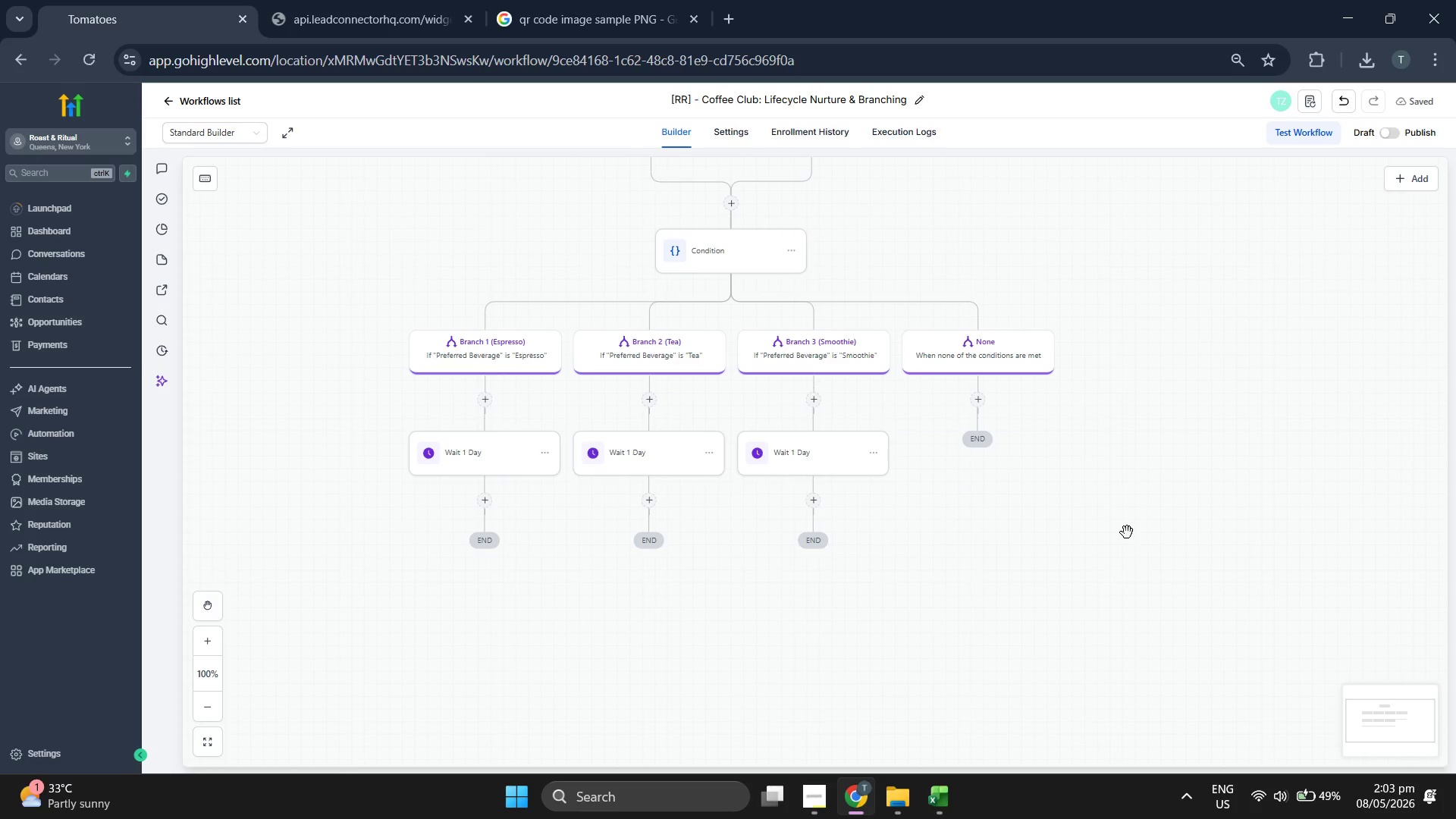 
scroll: coordinate [1127, 532], scroll_direction: up, amount: 1.0
 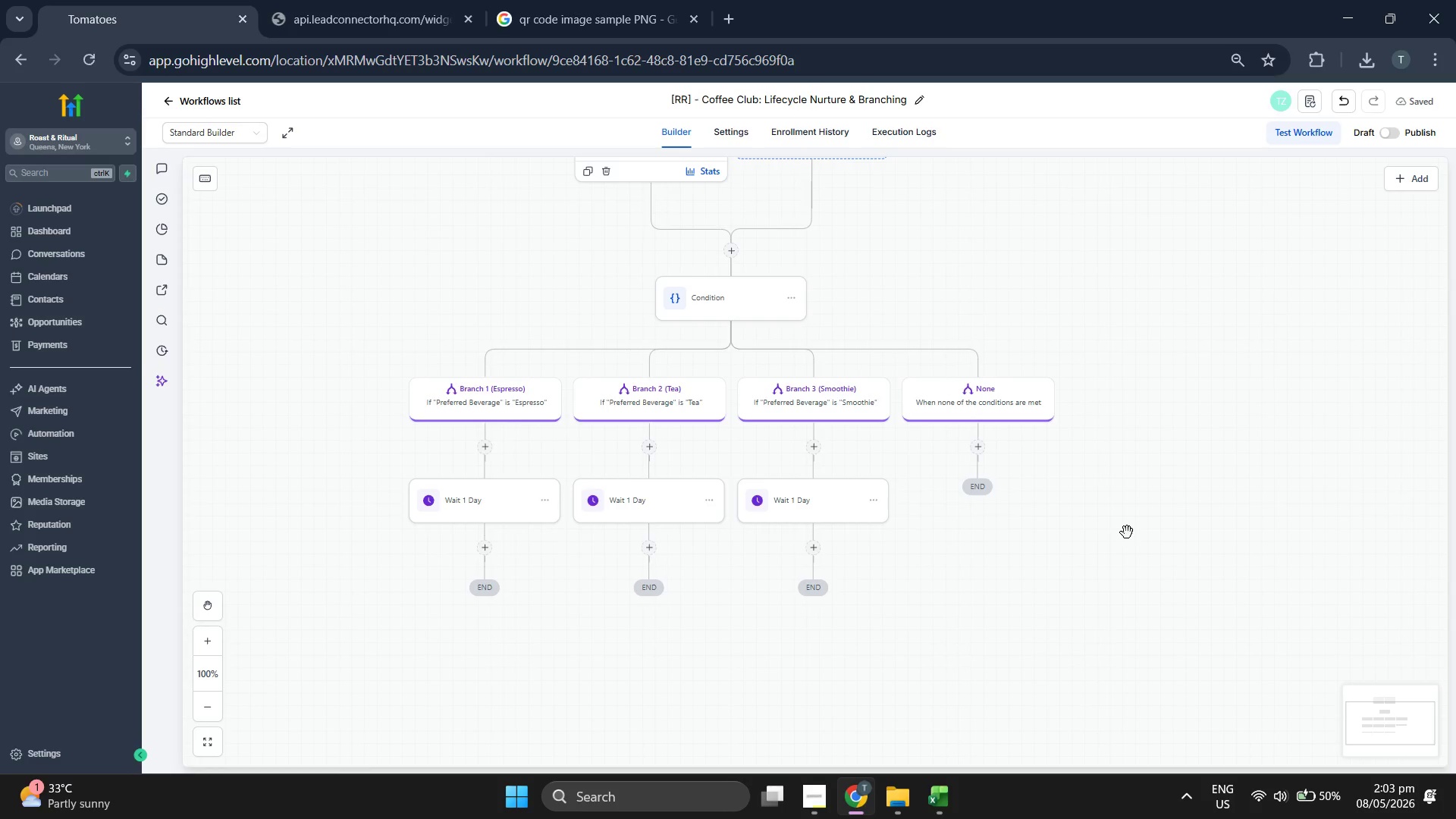 
scroll: coordinate [1127, 532], scroll_direction: down, amount: 1.0
 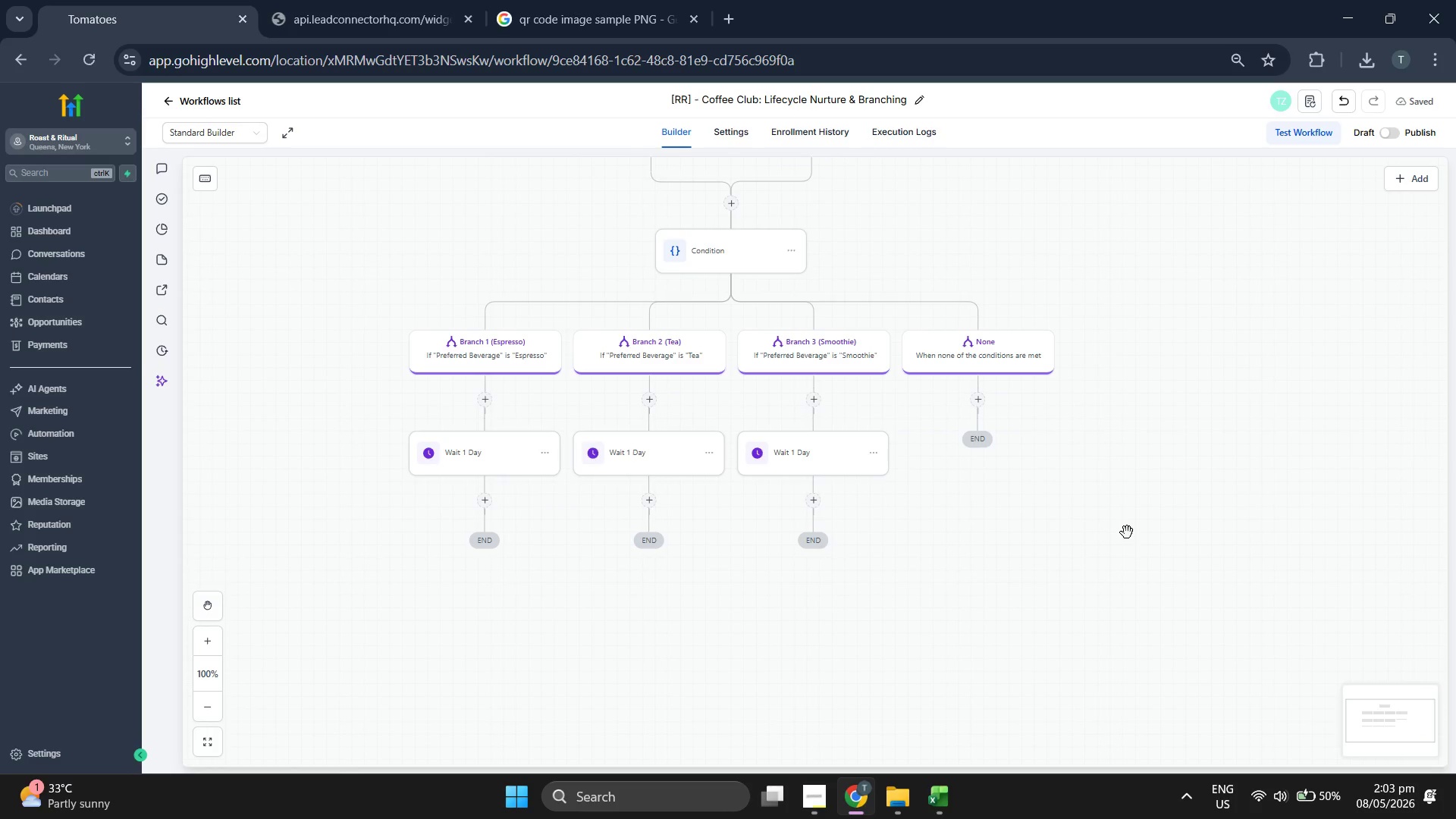 
scroll: coordinate [1109, 498], scroll_direction: up, amount: 2.0
 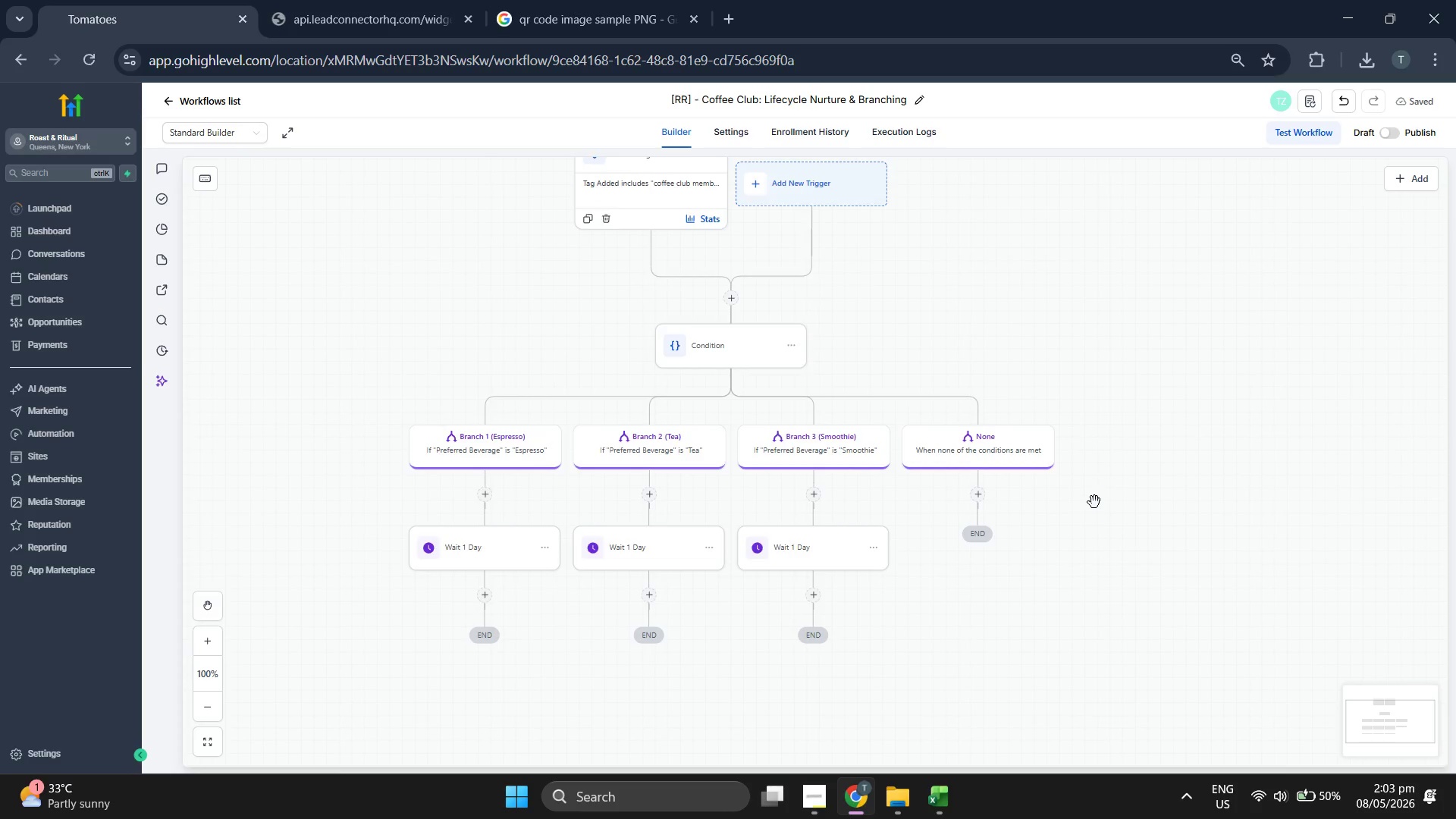 
scroll: coordinate [1094, 502], scroll_direction: down, amount: 2.0
 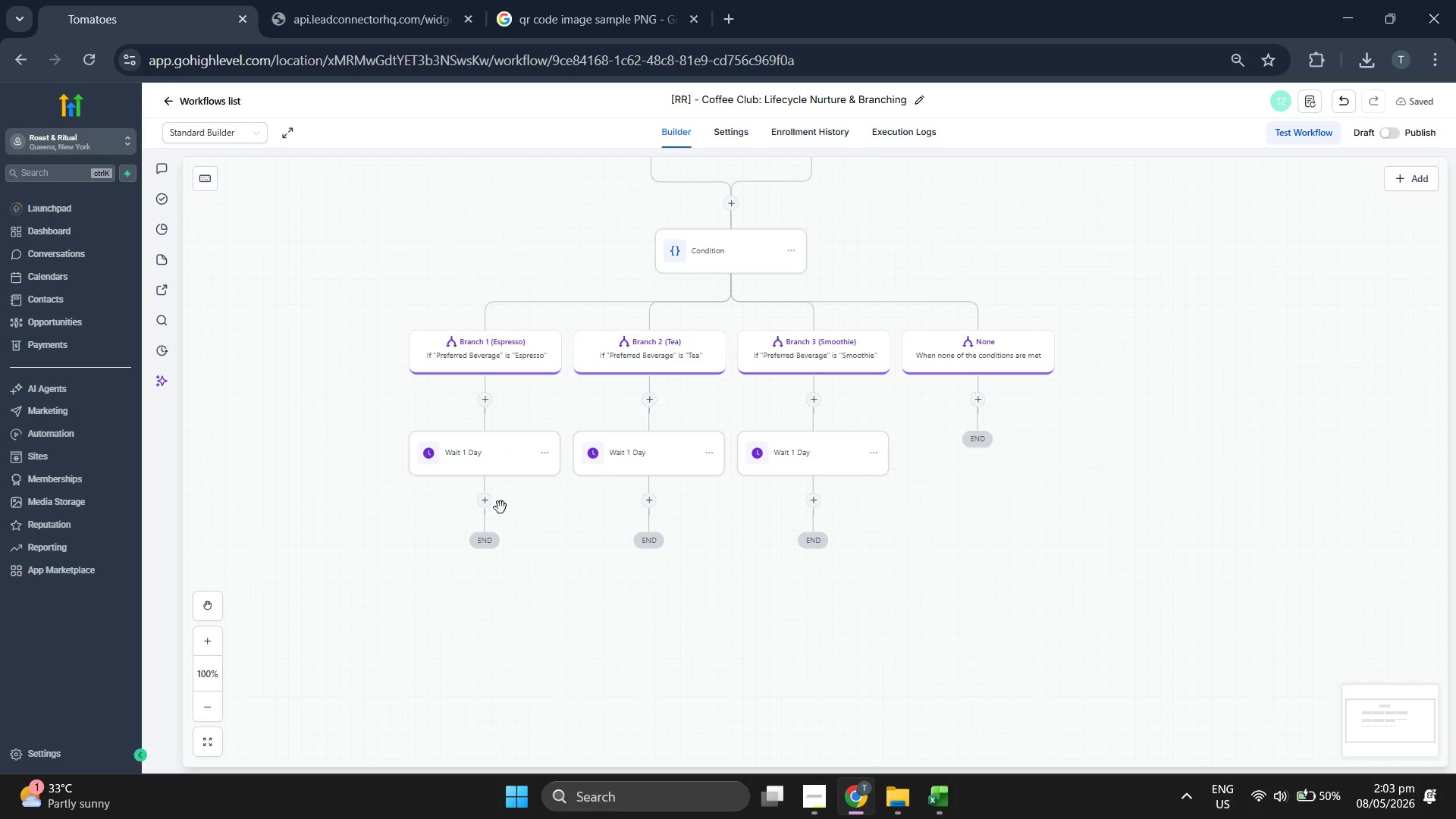 
left_click([491, 509])
 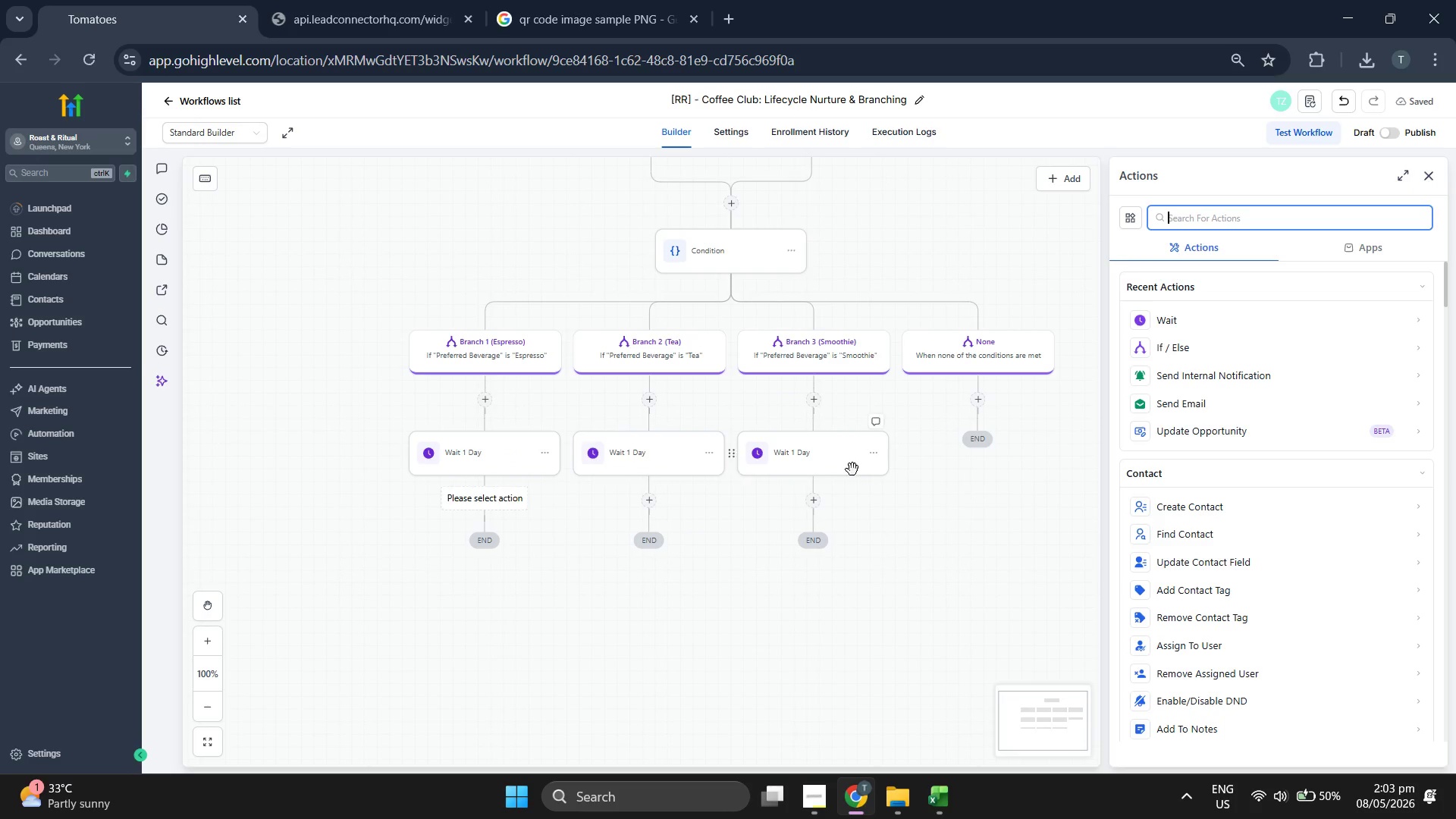 
scroll: coordinate [1084, 512], scroll_direction: down, amount: 7.0
 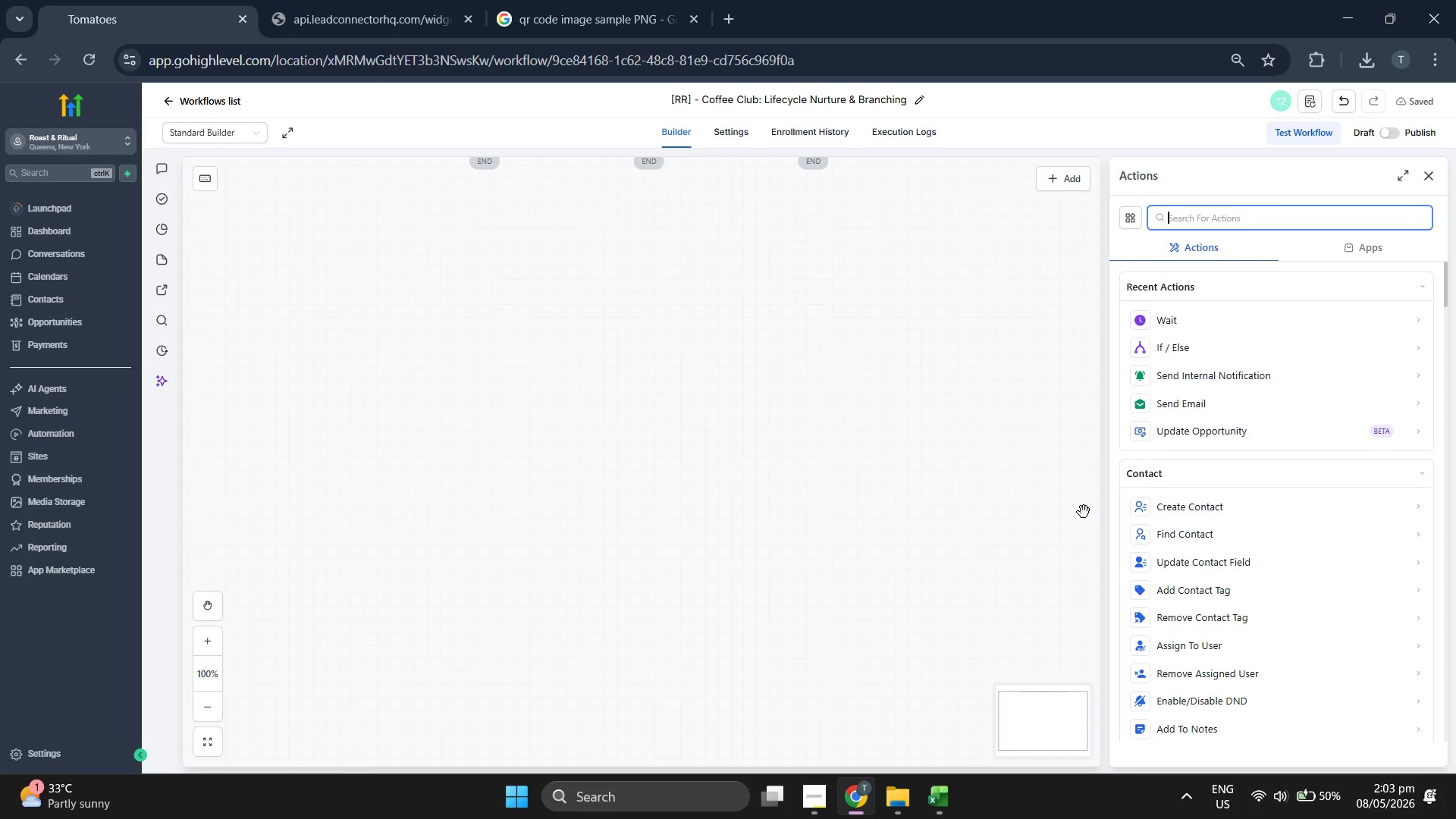 
scroll: coordinate [1084, 512], scroll_direction: down, amount: 5.0
 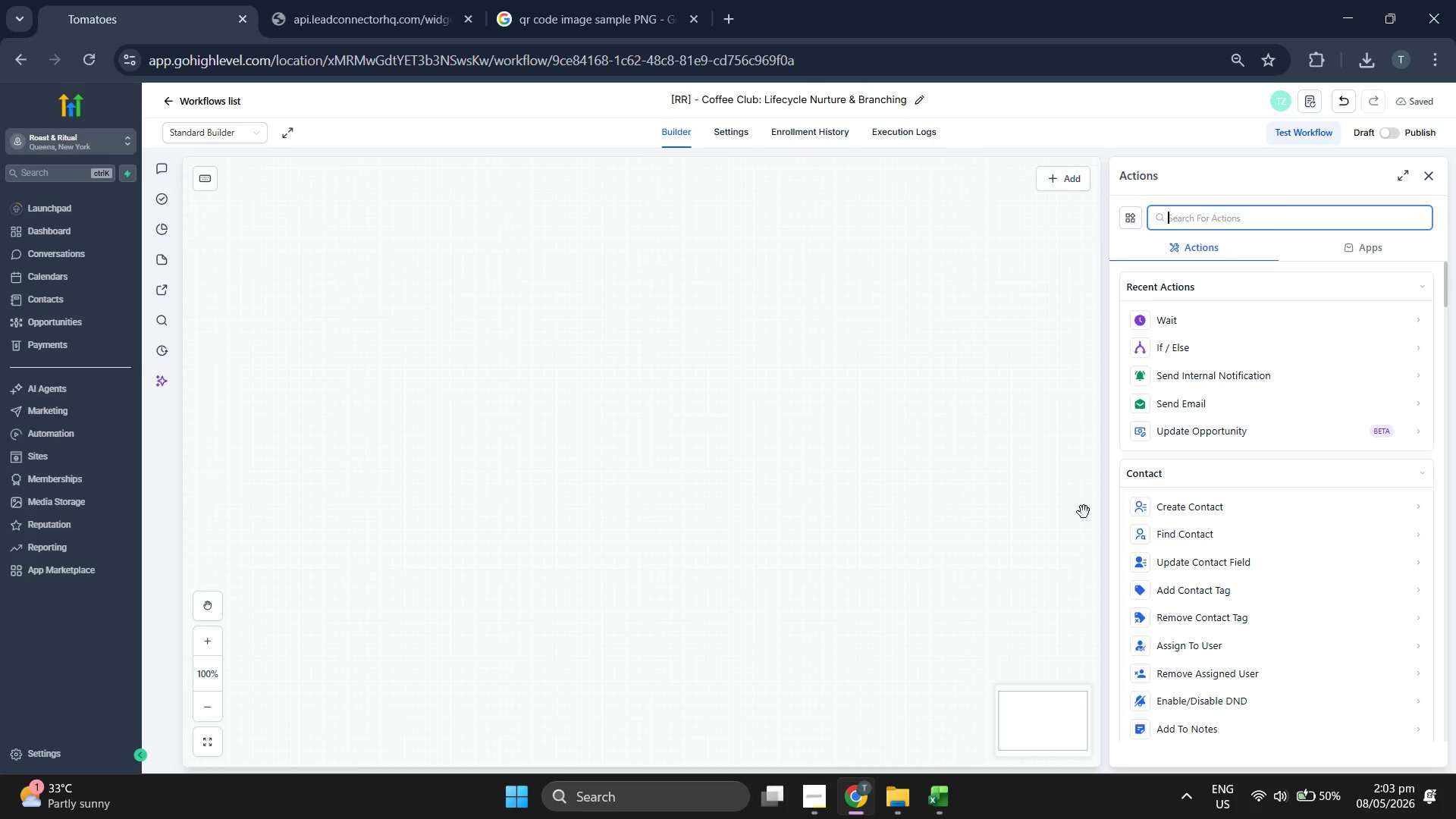 
scroll: coordinate [1084, 512], scroll_direction: down, amount: 1.0
 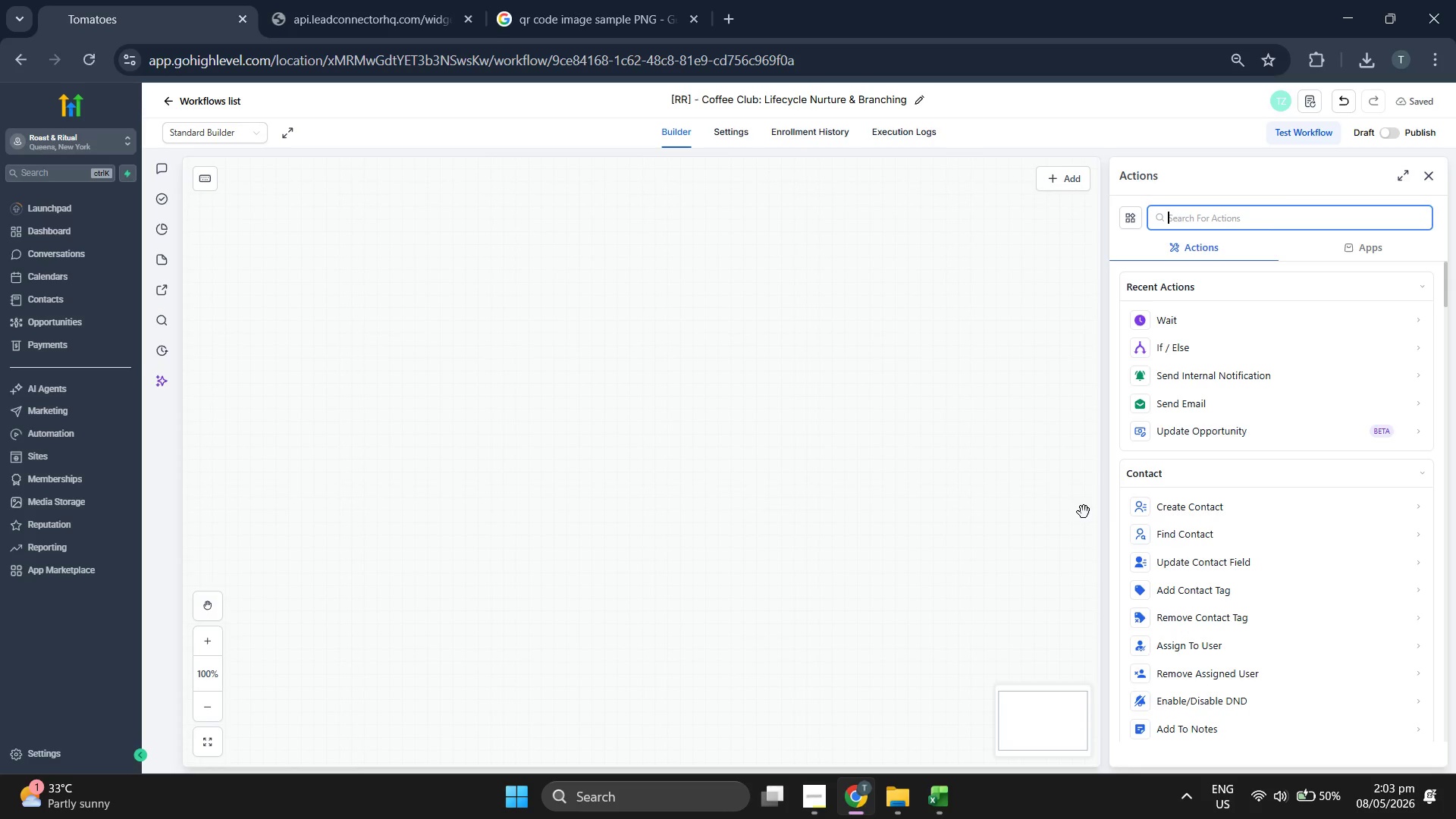 
scroll: coordinate [984, 471], scroll_direction: up, amount: 17.0
 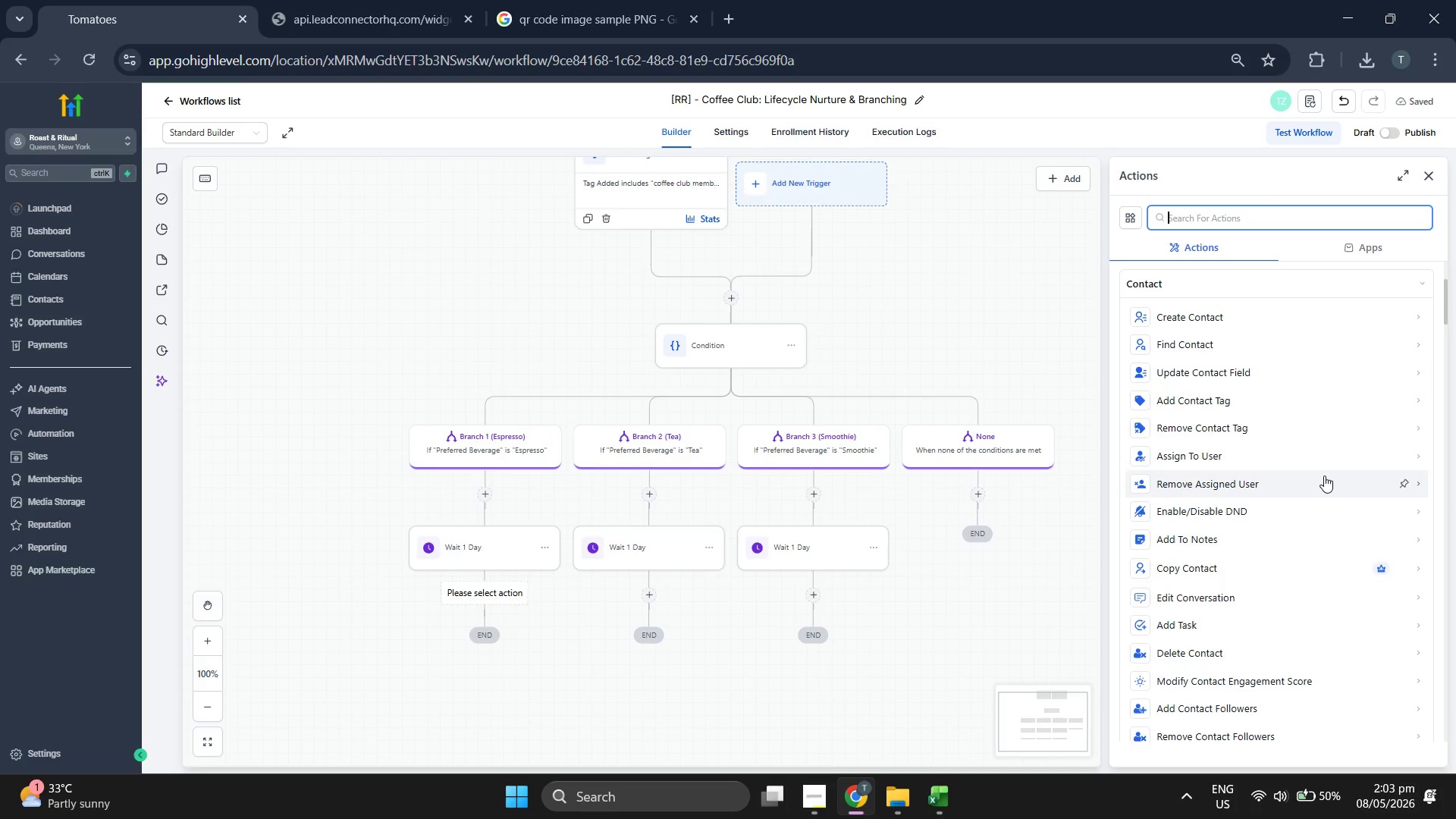 
scroll: coordinate [1321, 476], scroll_direction: down, amount: 10.0
 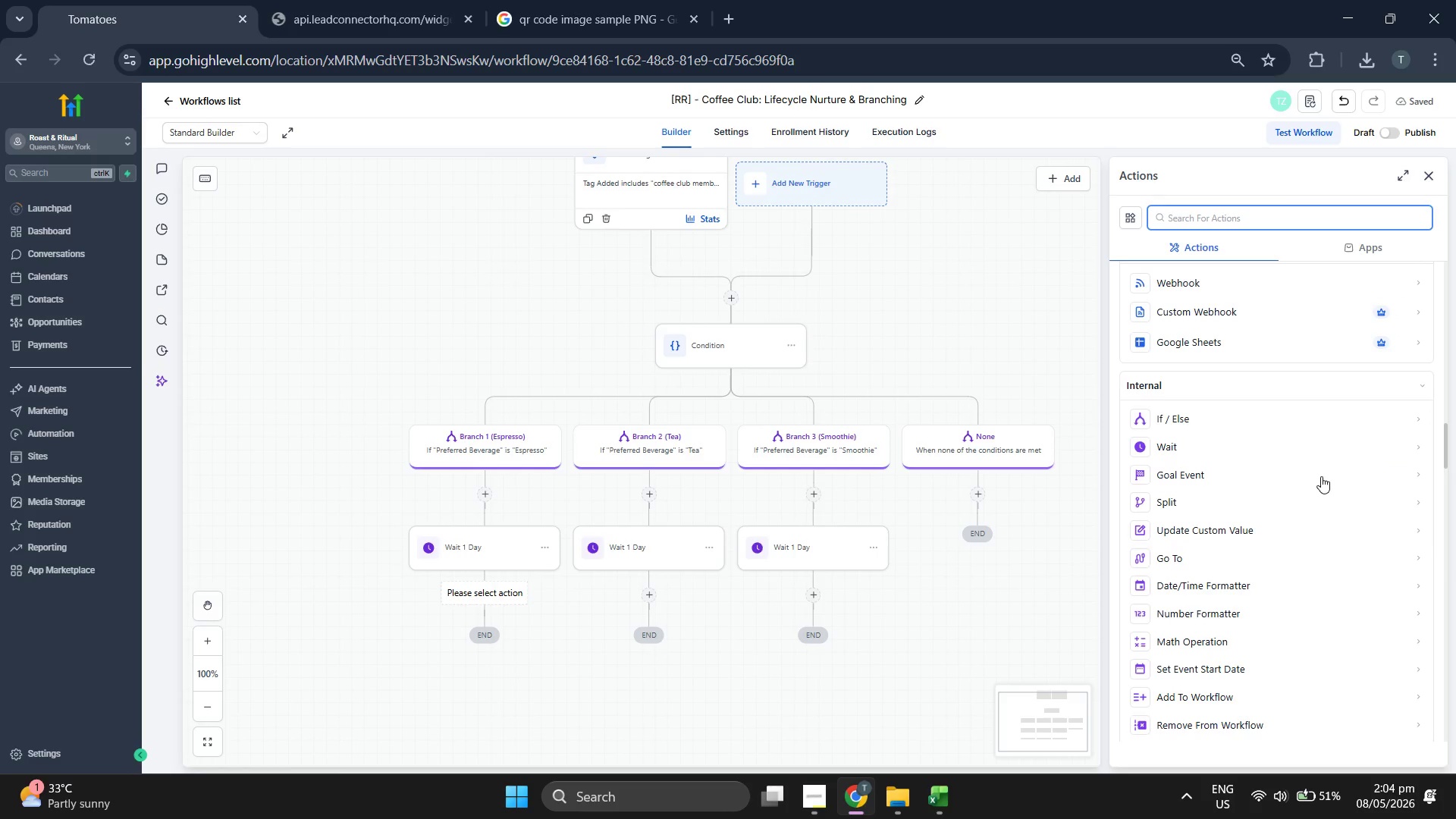 
scroll: coordinate [1321, 476], scroll_direction: down, amount: 5.0
 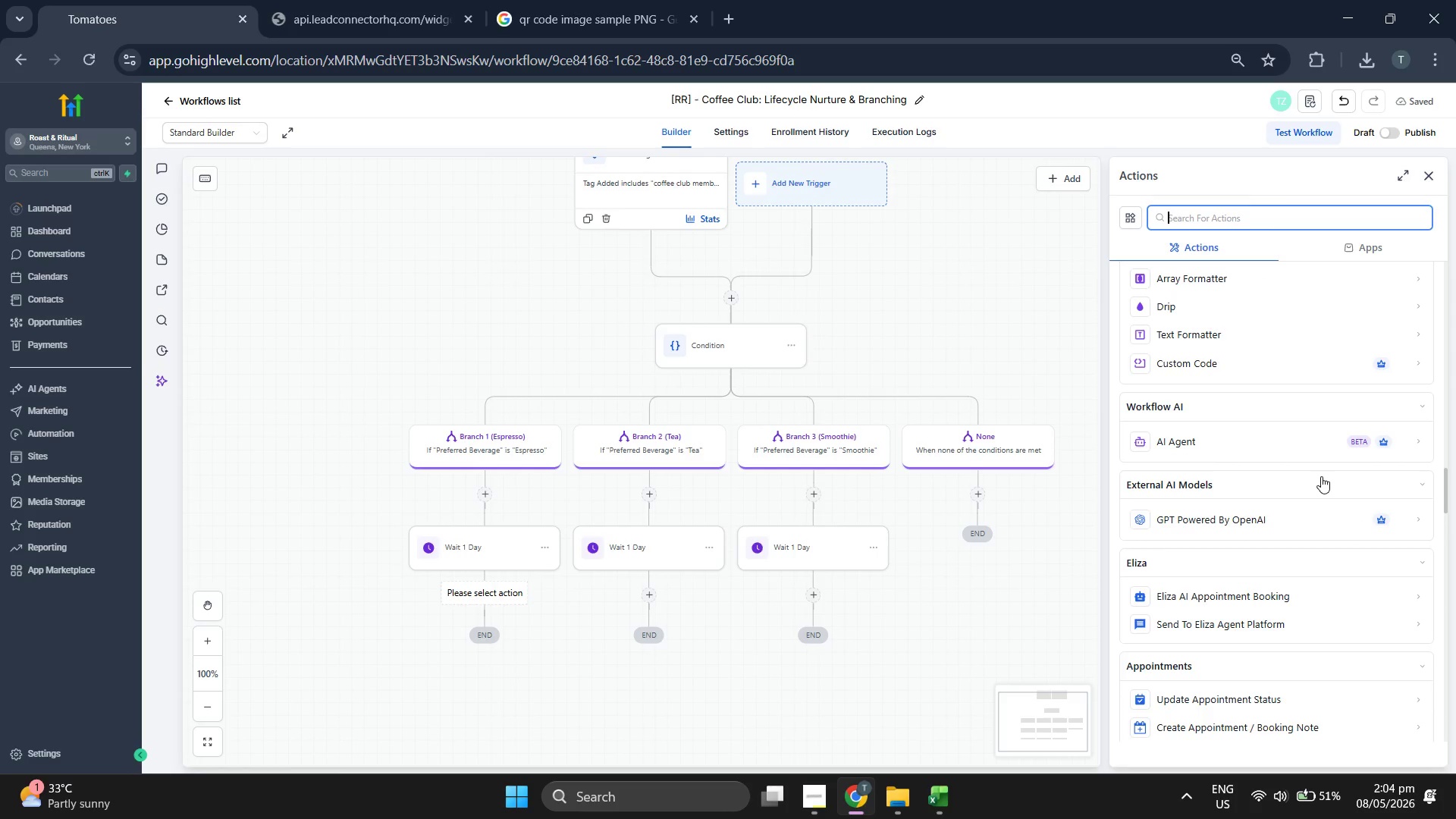 
scroll: coordinate [1321, 476], scroll_direction: down, amount: 5.0
 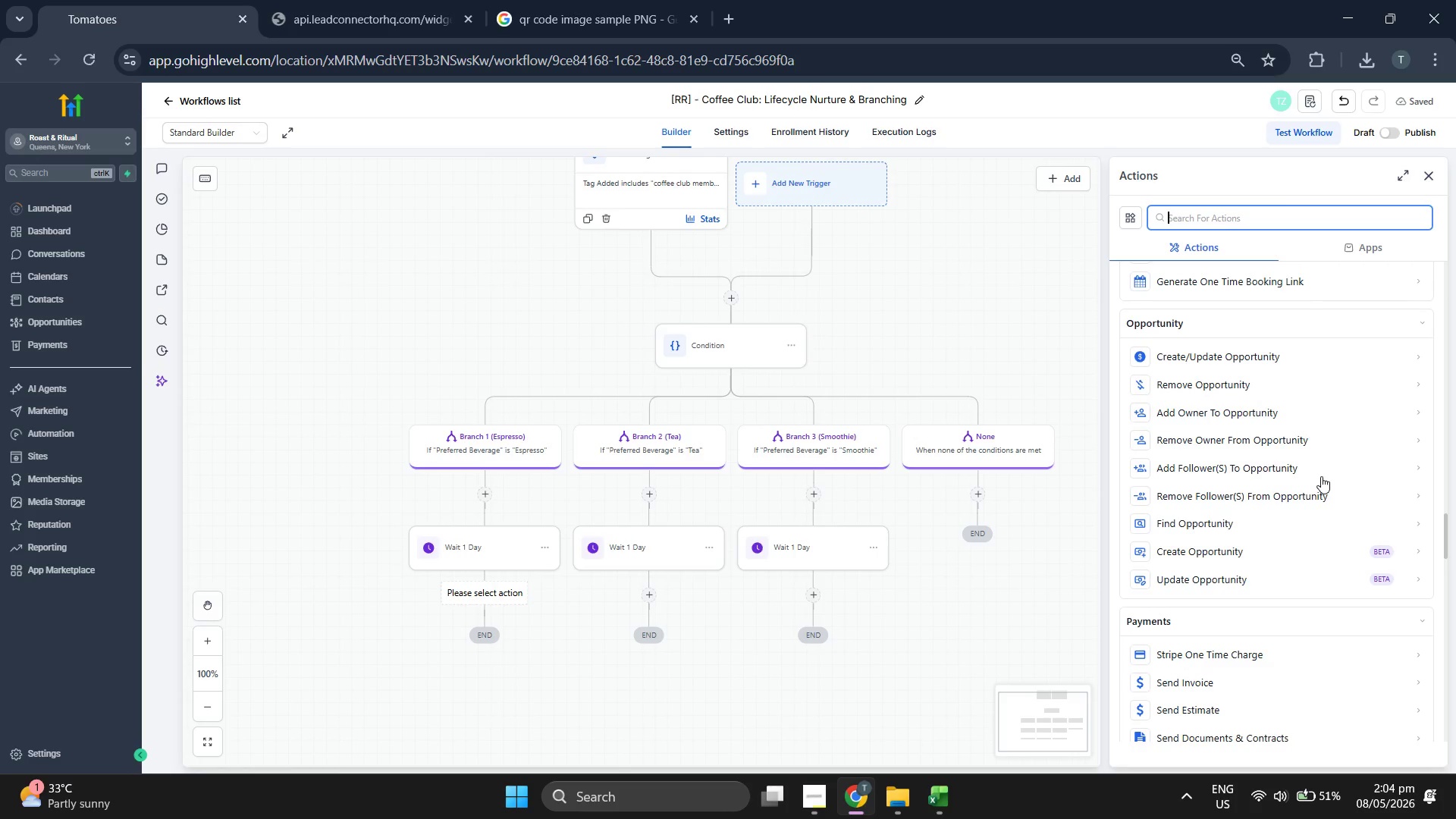 
scroll: coordinate [1321, 476], scroll_direction: down, amount: 5.0
 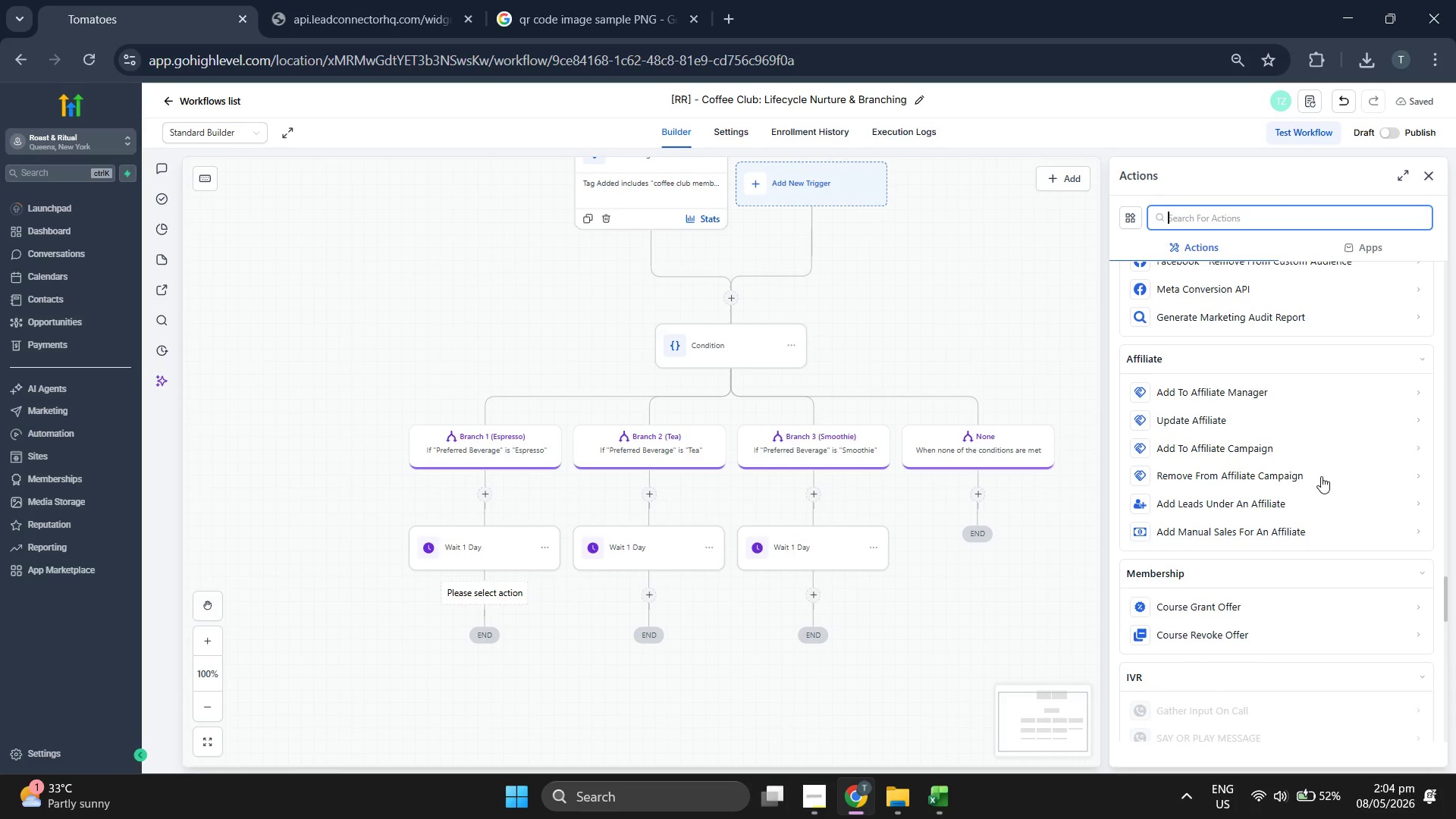 
scroll: coordinate [1321, 476], scroll_direction: down, amount: 4.0
 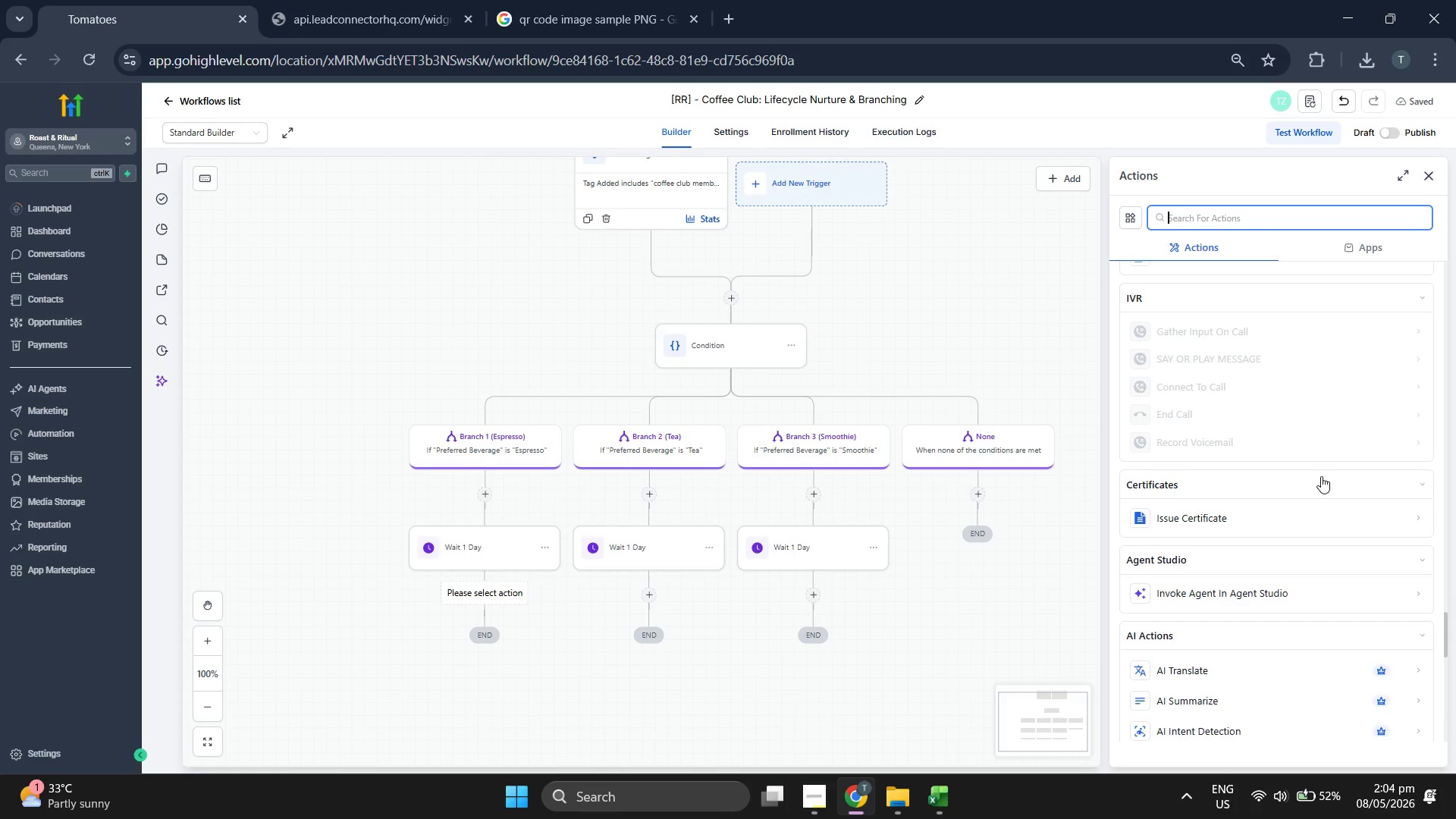 
scroll: coordinate [1258, 466], scroll_direction: up, amount: 31.0
 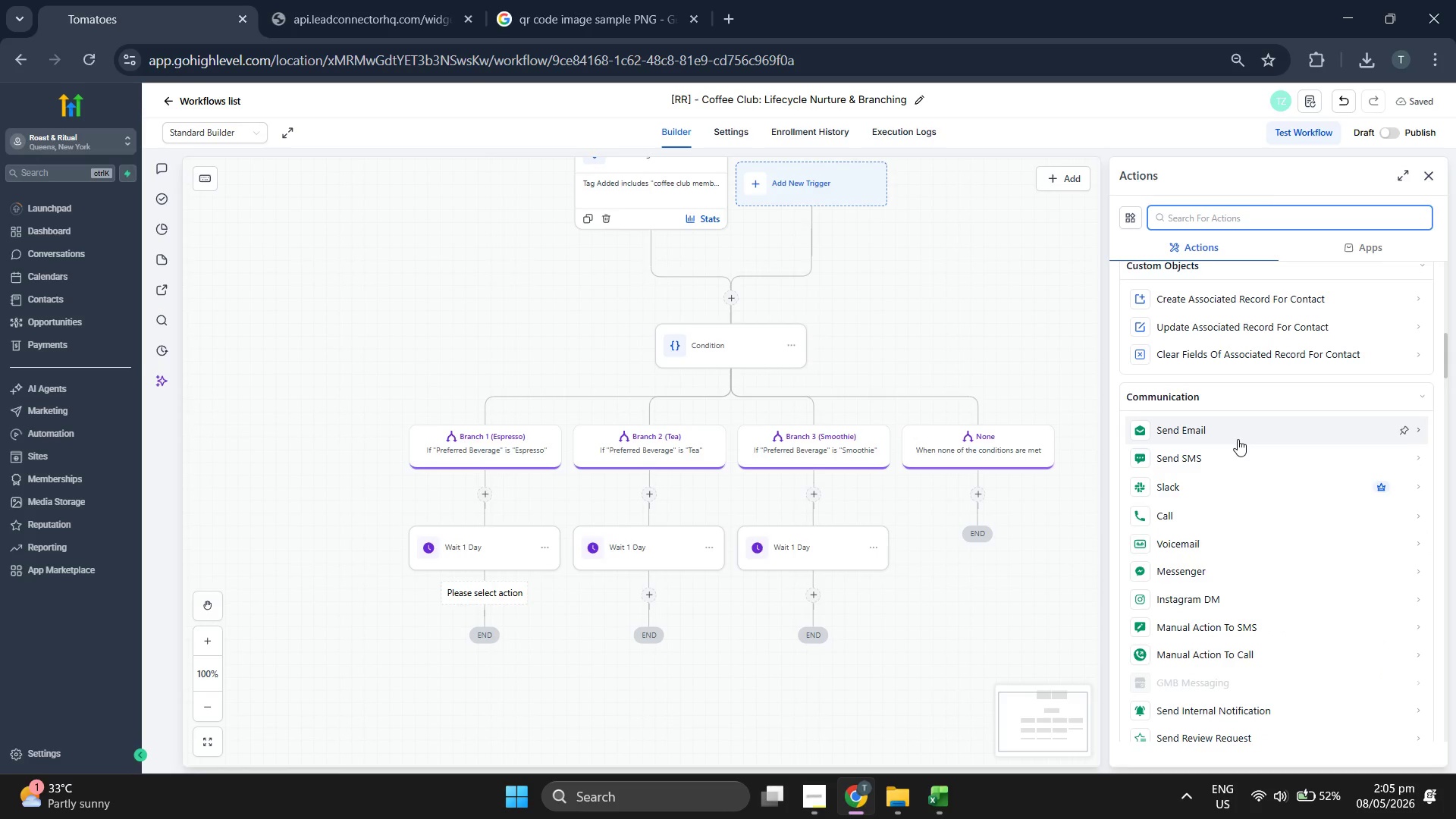 
left_click([1238, 439])
 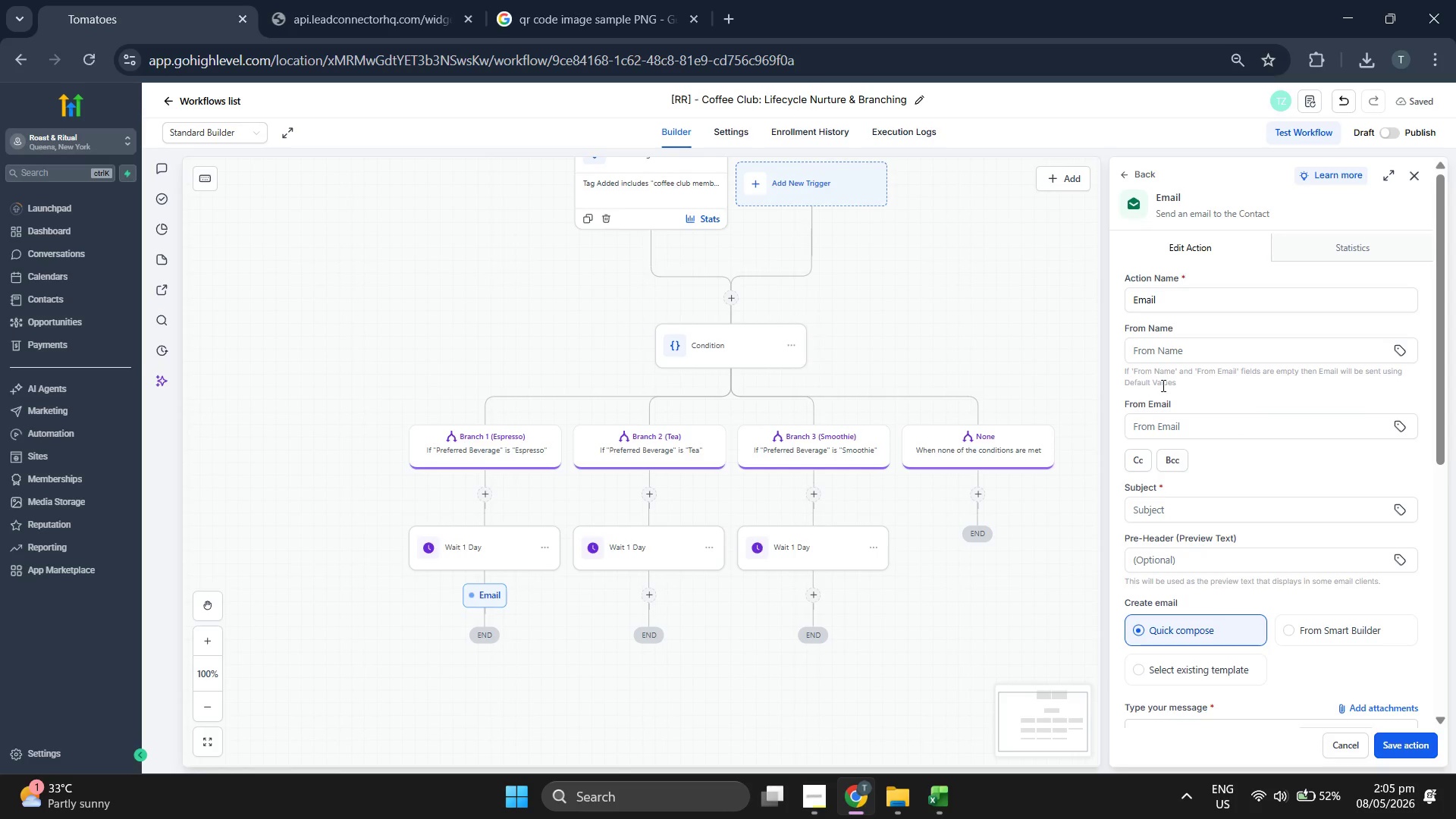 
wait(6.59)
 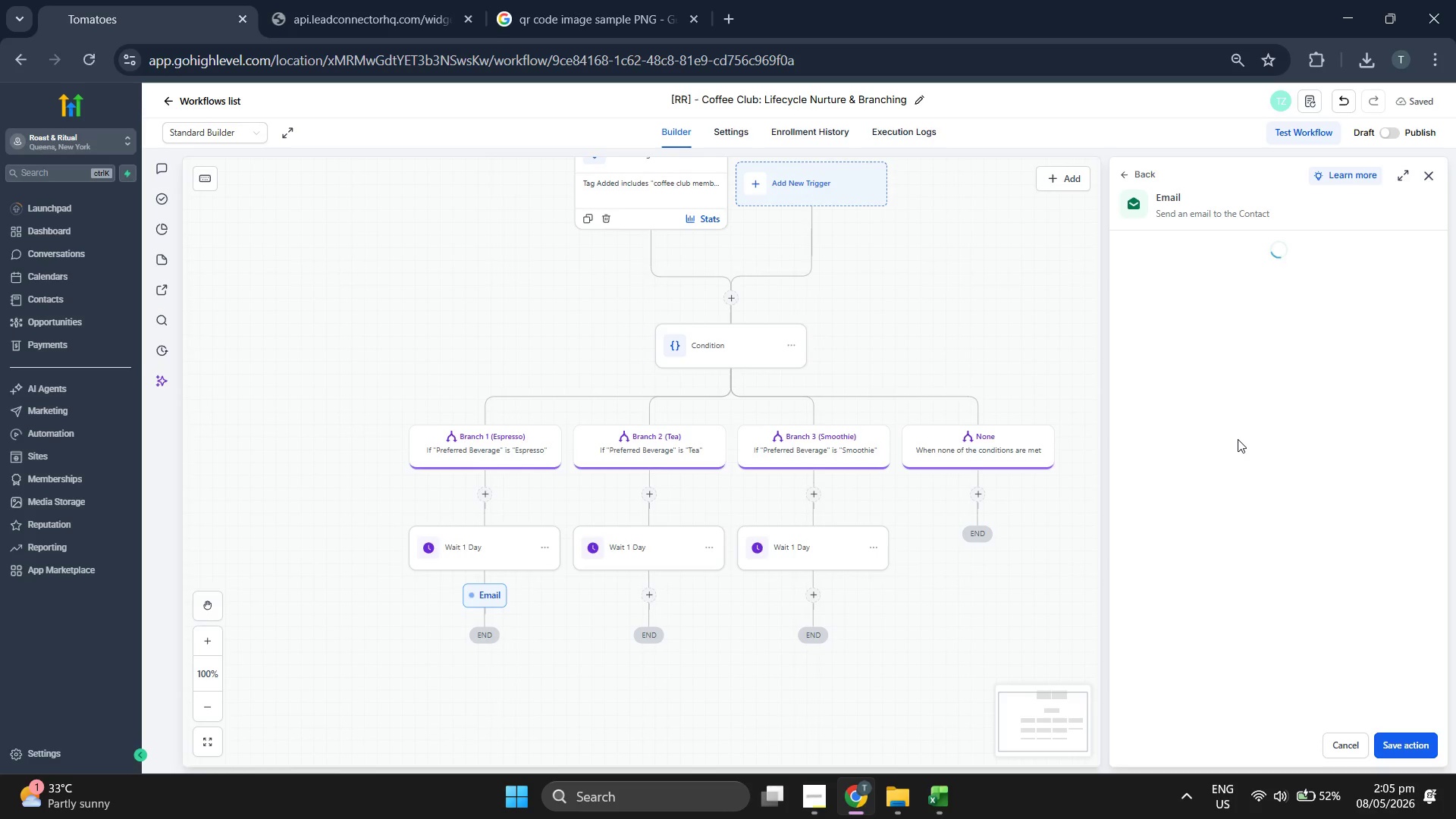 
left_click([1205, 303])
 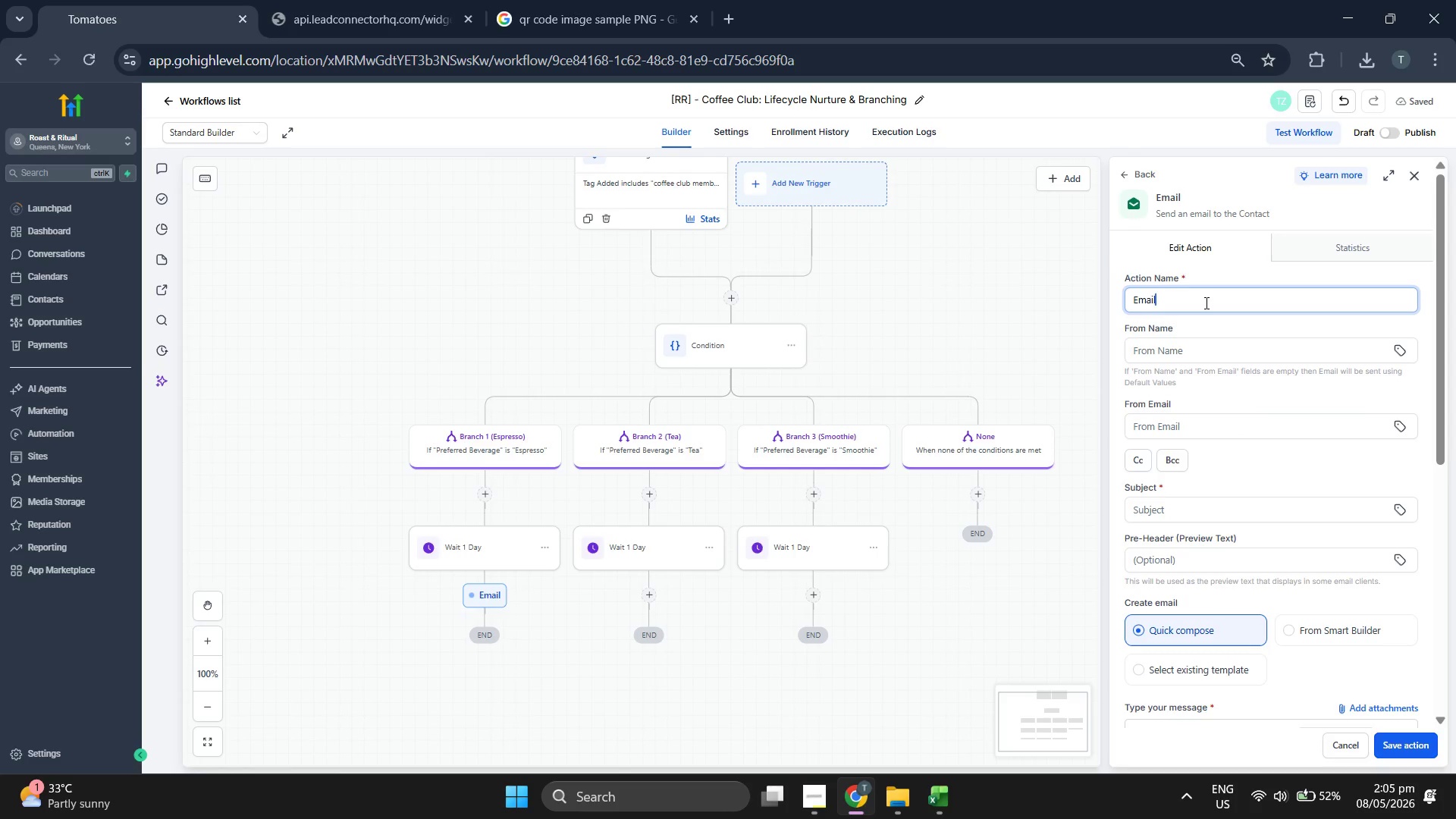 
key(Space)
 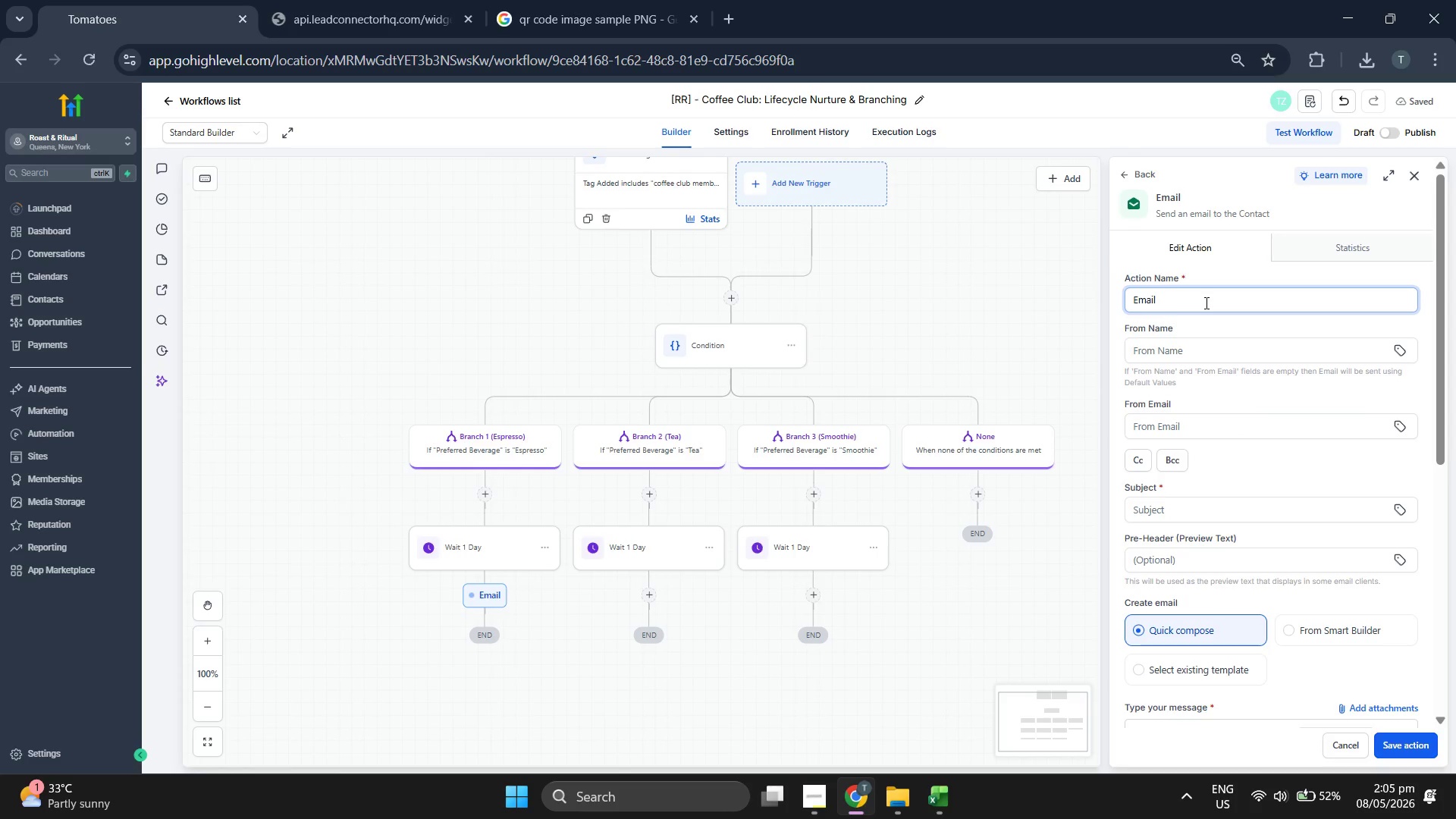 
key(1)
 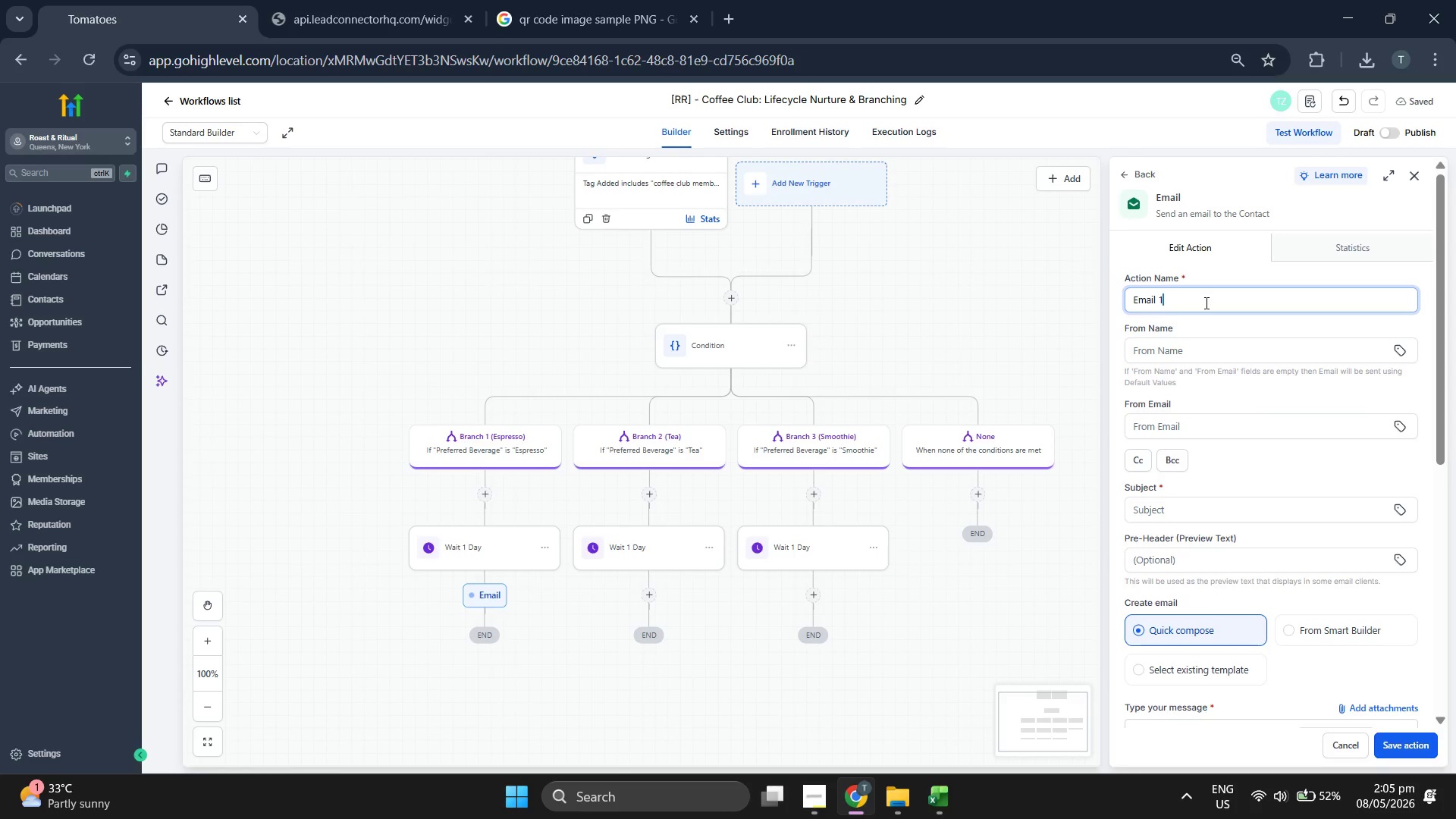 
key(Shift+ShiftRight)
 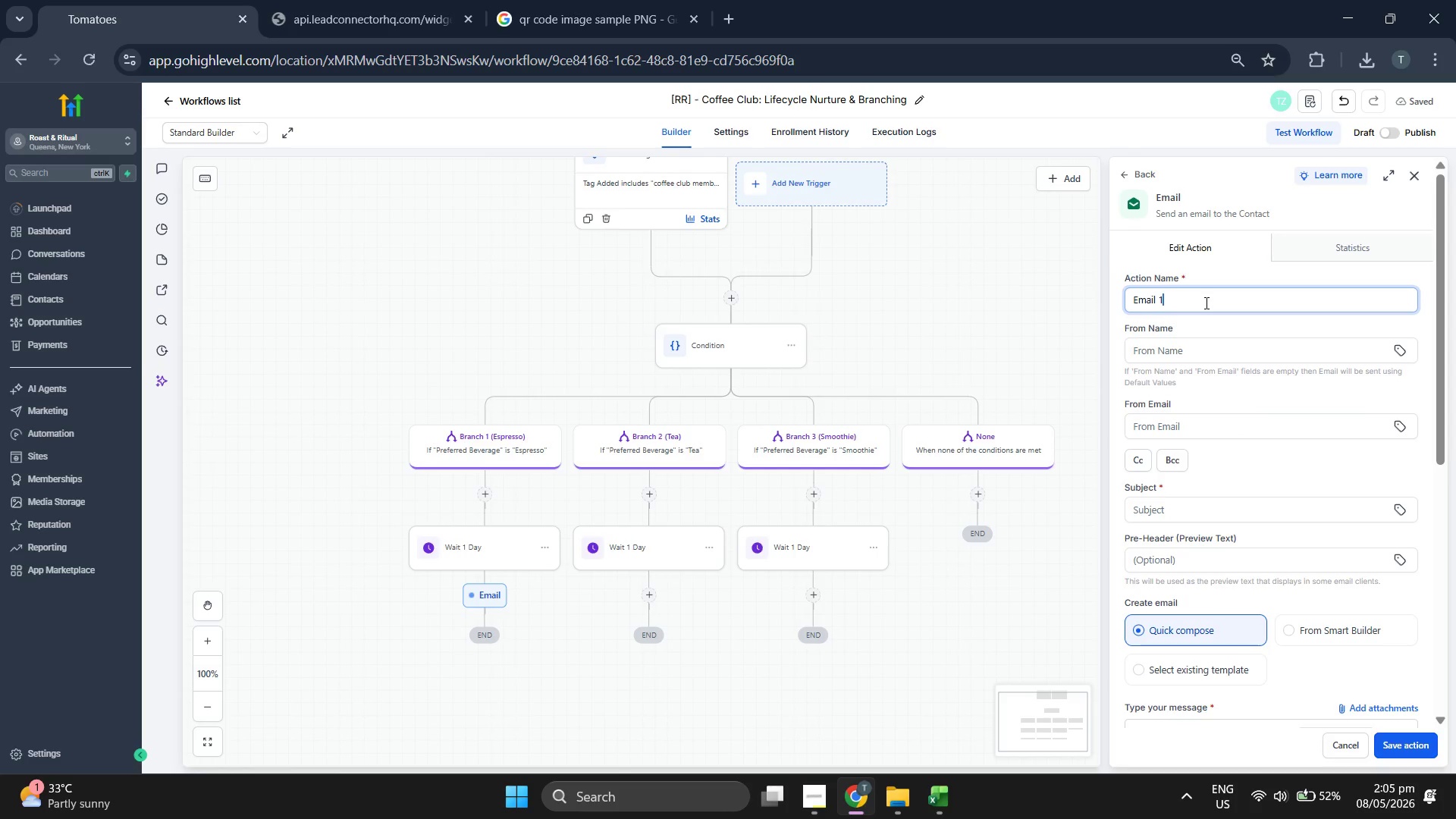 
key(Shift+Semicolon)
 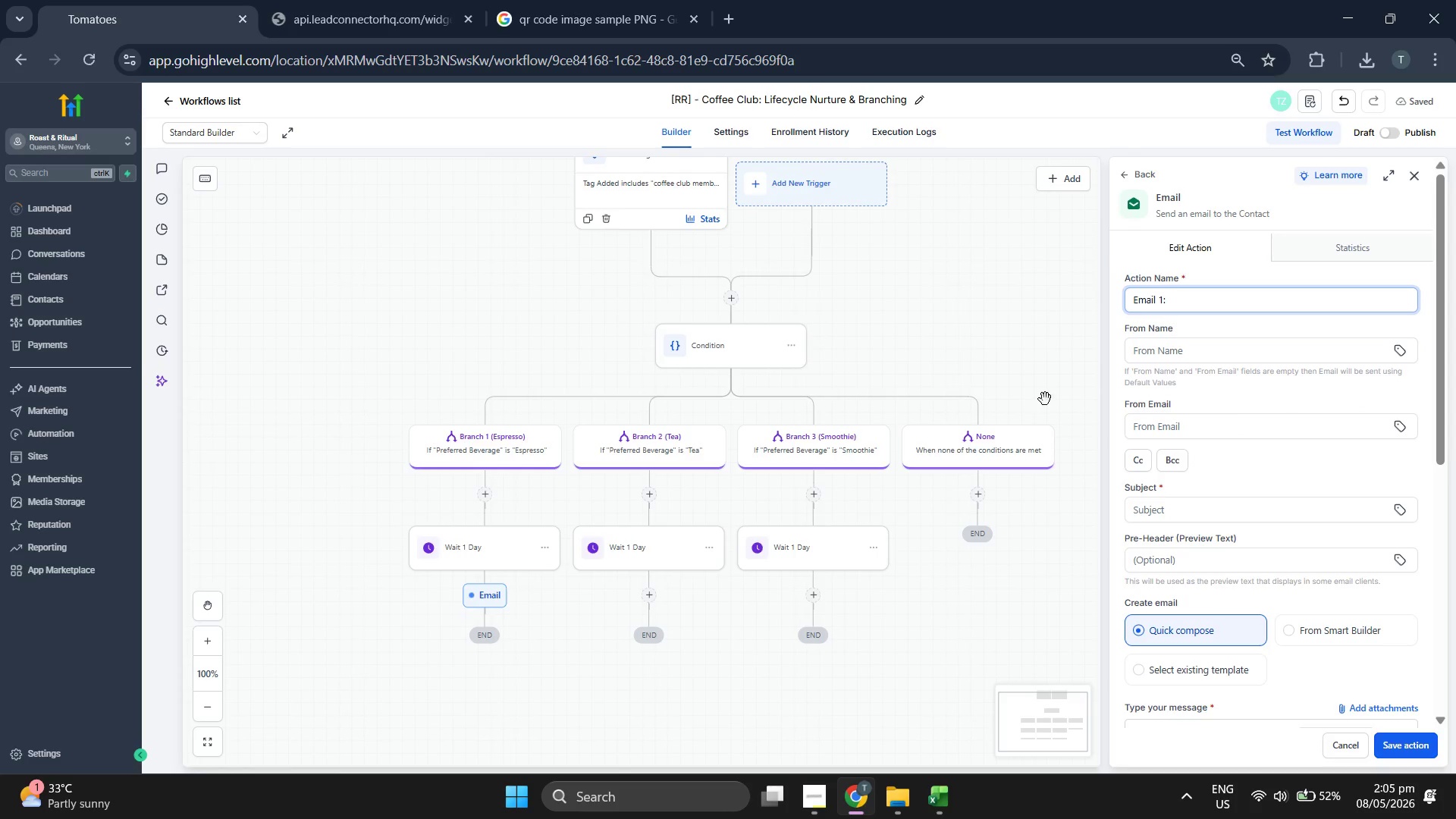 
scroll: coordinate [1269, 454], scroll_direction: down, amount: 2.0
 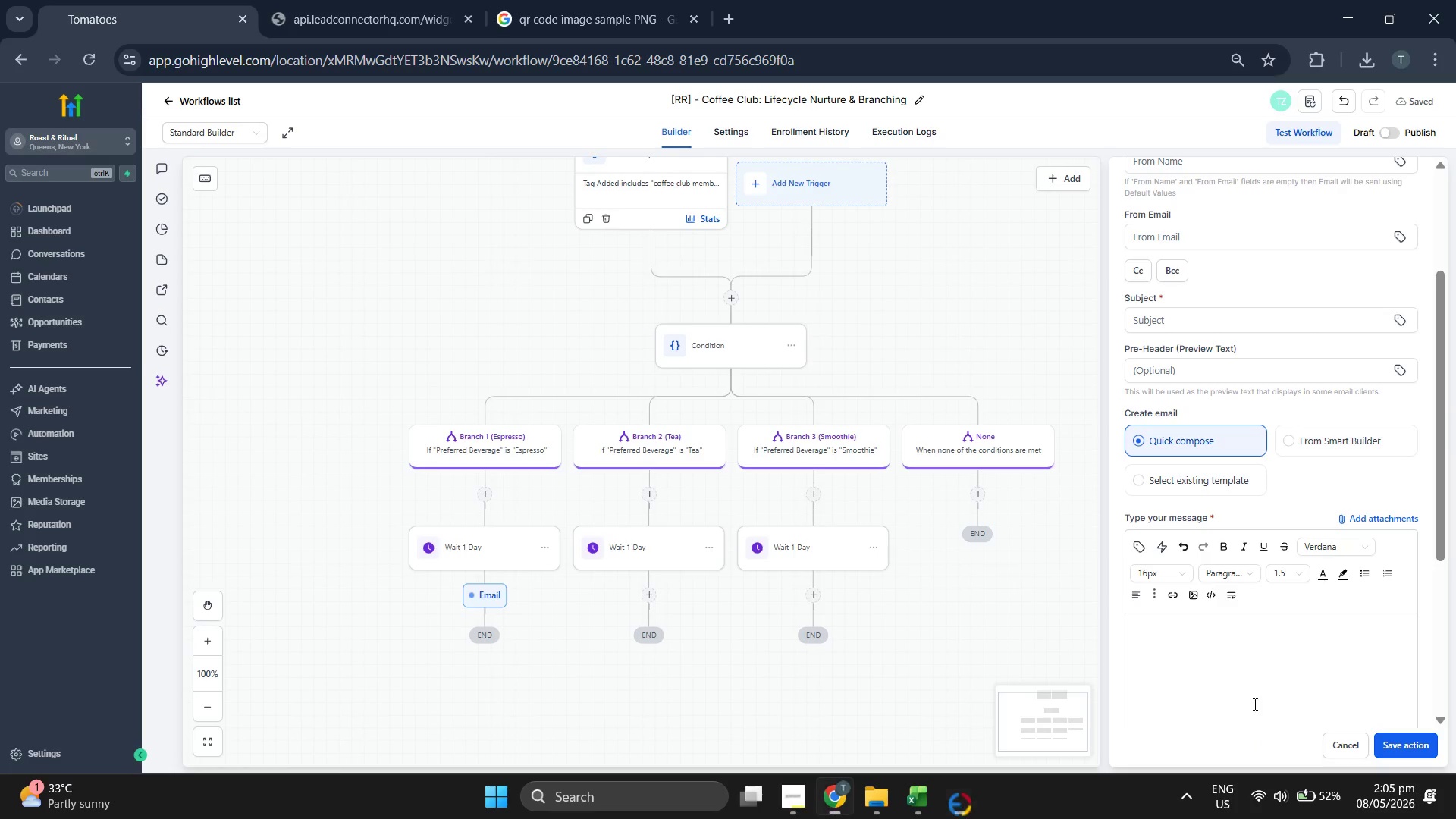 
left_click([1210, 474])
 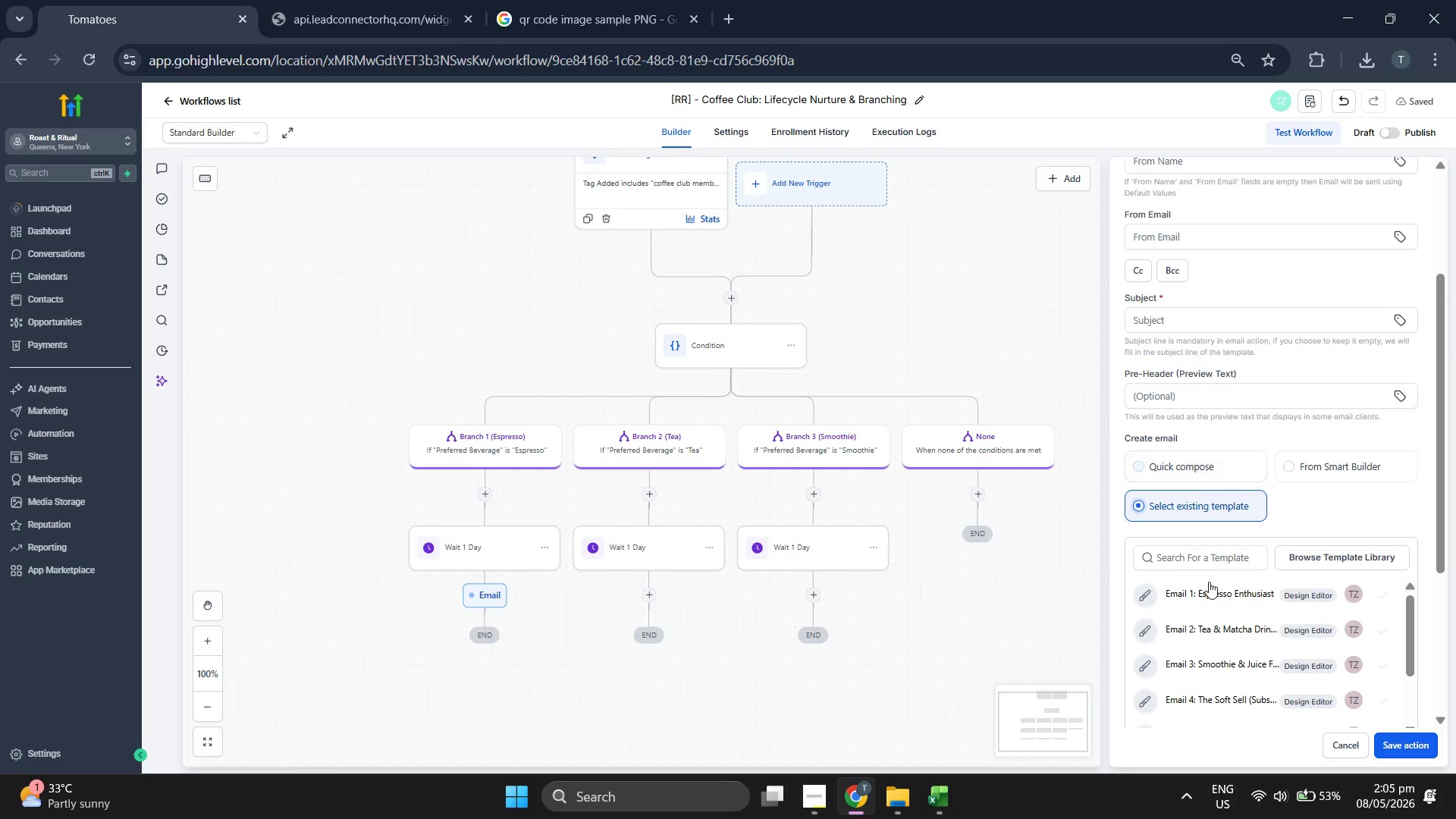 
left_click([1211, 592])
 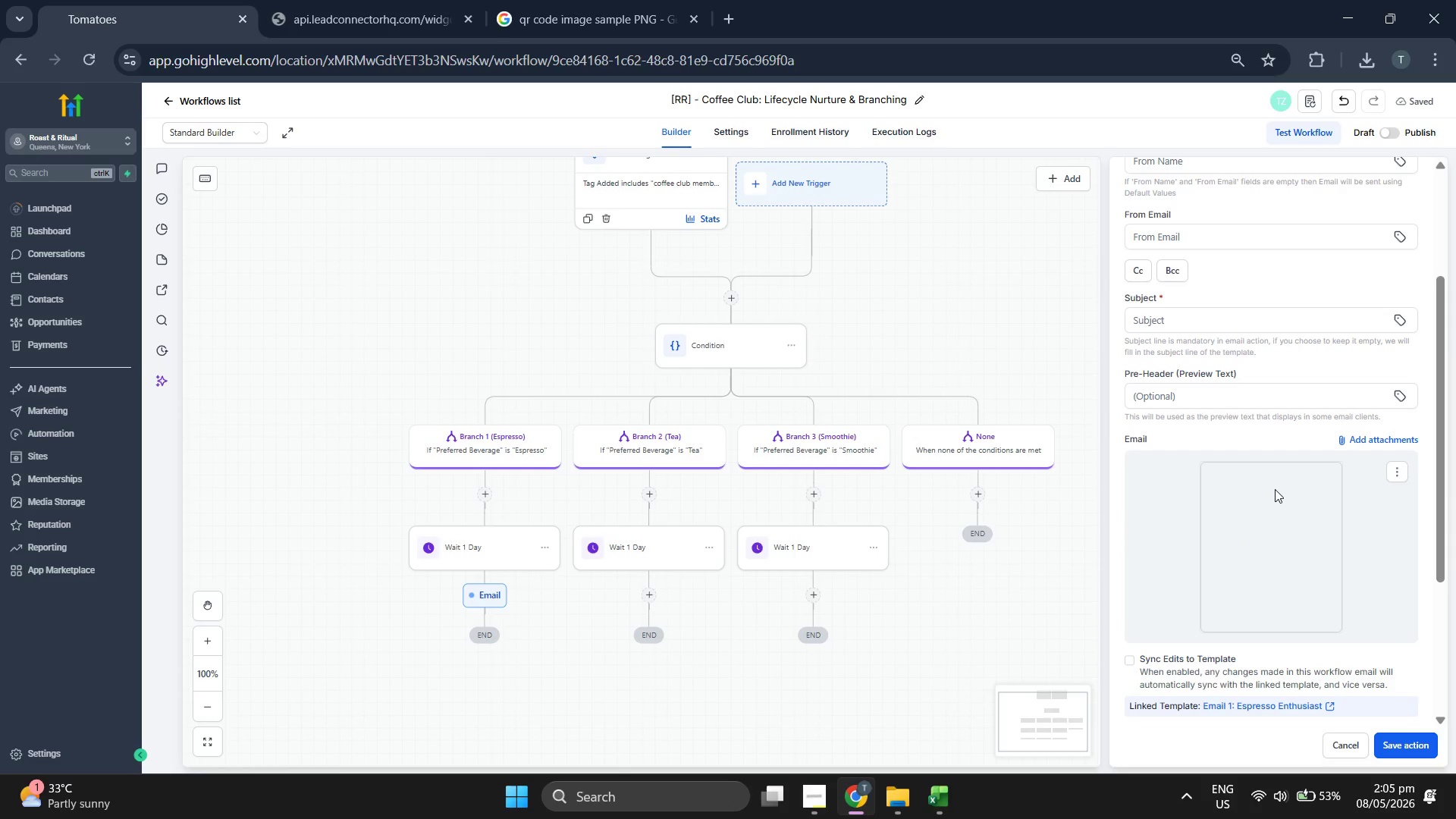 
scroll: coordinate [1277, 487], scroll_direction: down, amount: 1.0
 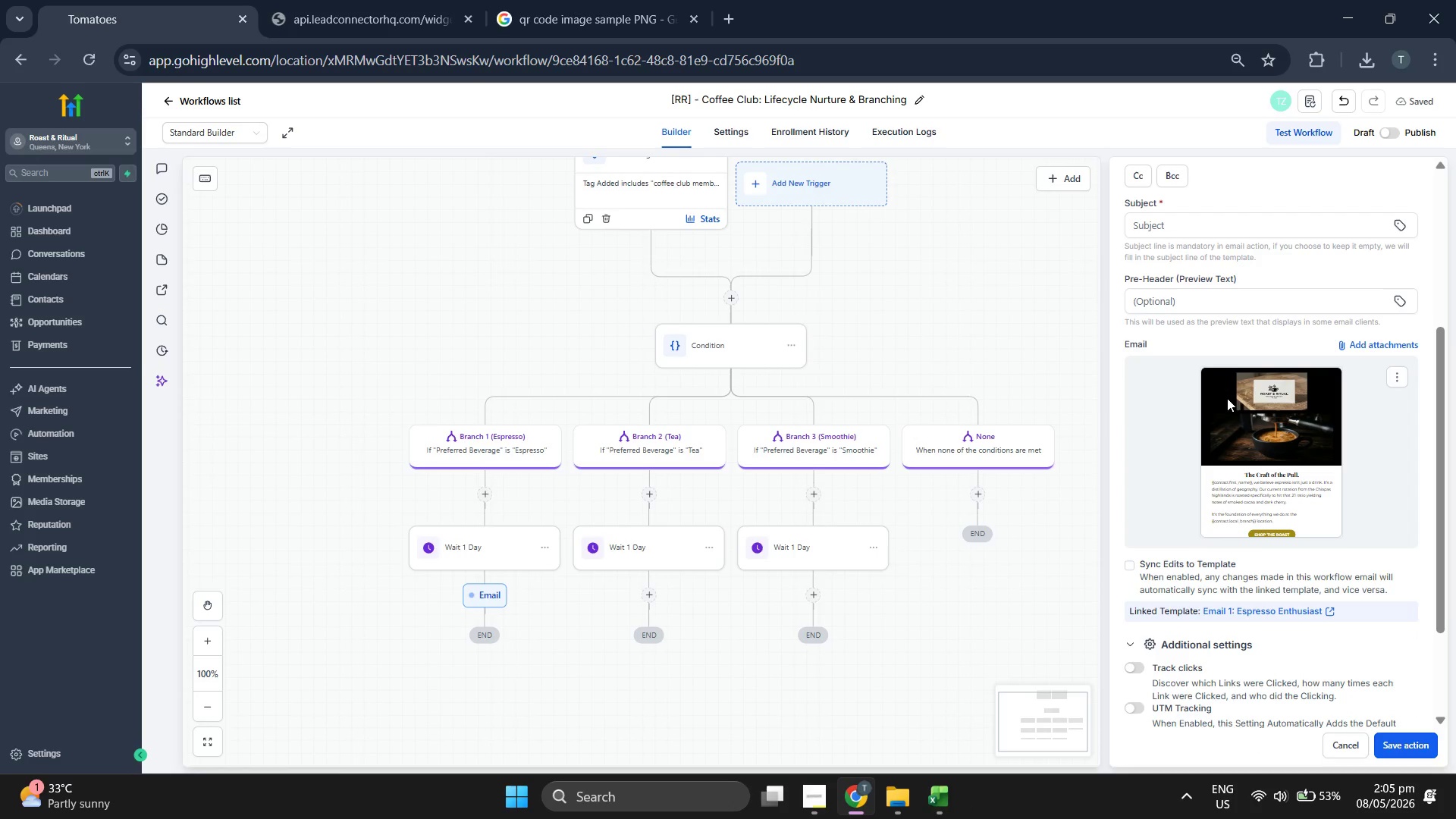 
scroll: coordinate [1225, 372], scroll_direction: up, amount: 2.0
 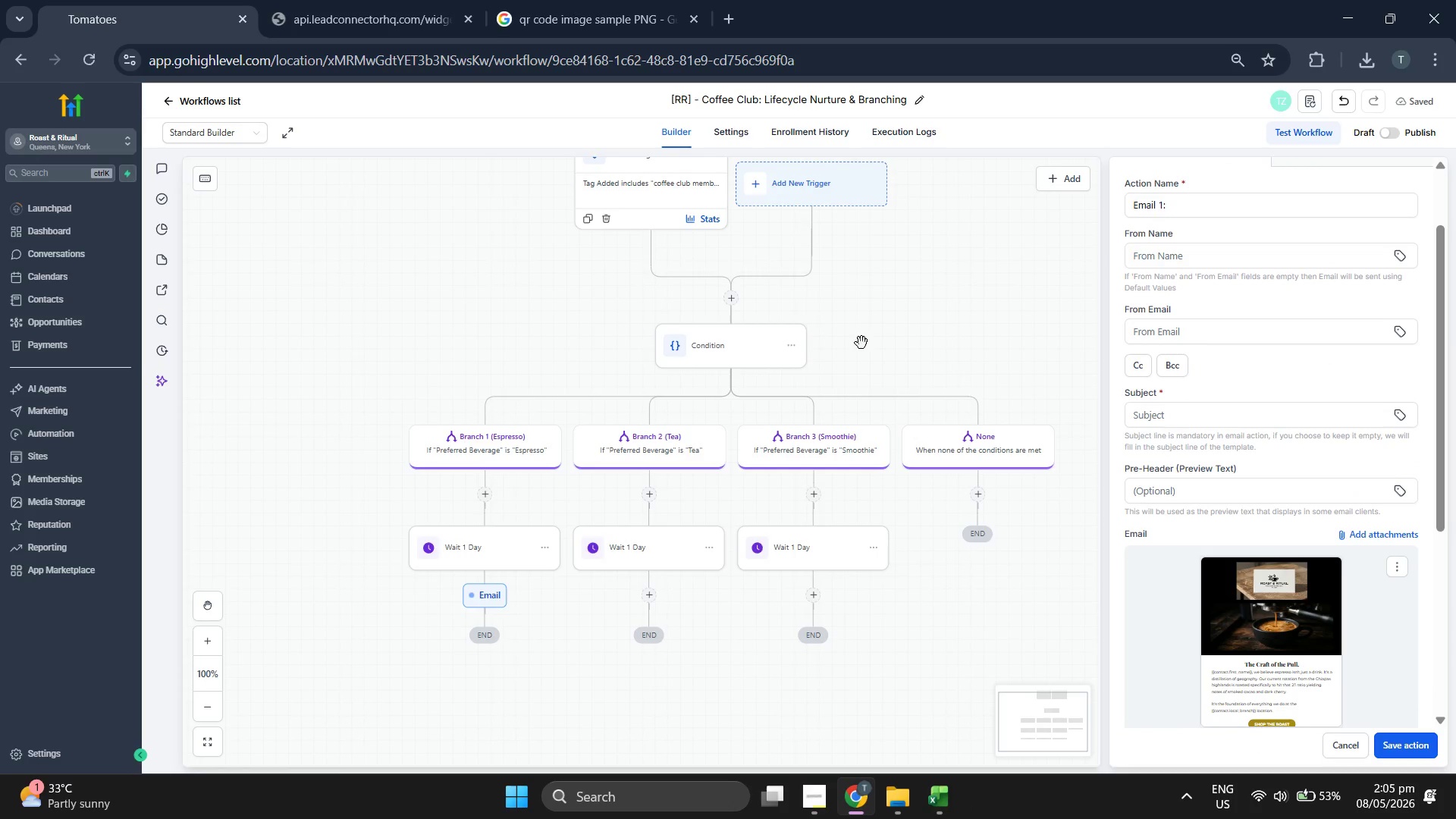 
scroll: coordinate [903, 362], scroll_direction: down, amount: 2.0
 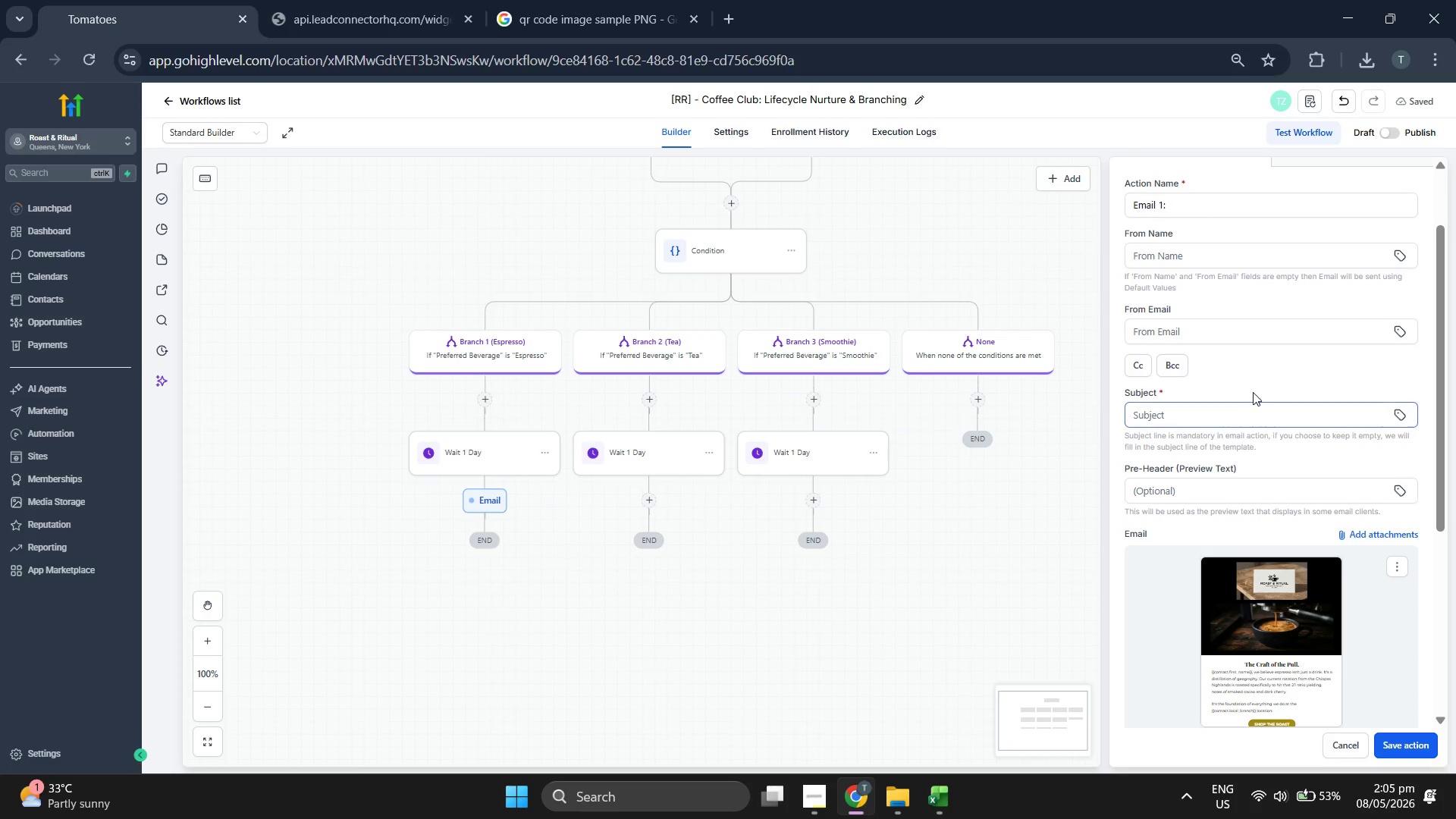 
scroll: coordinate [1248, 460], scroll_direction: up, amount: 1.0
 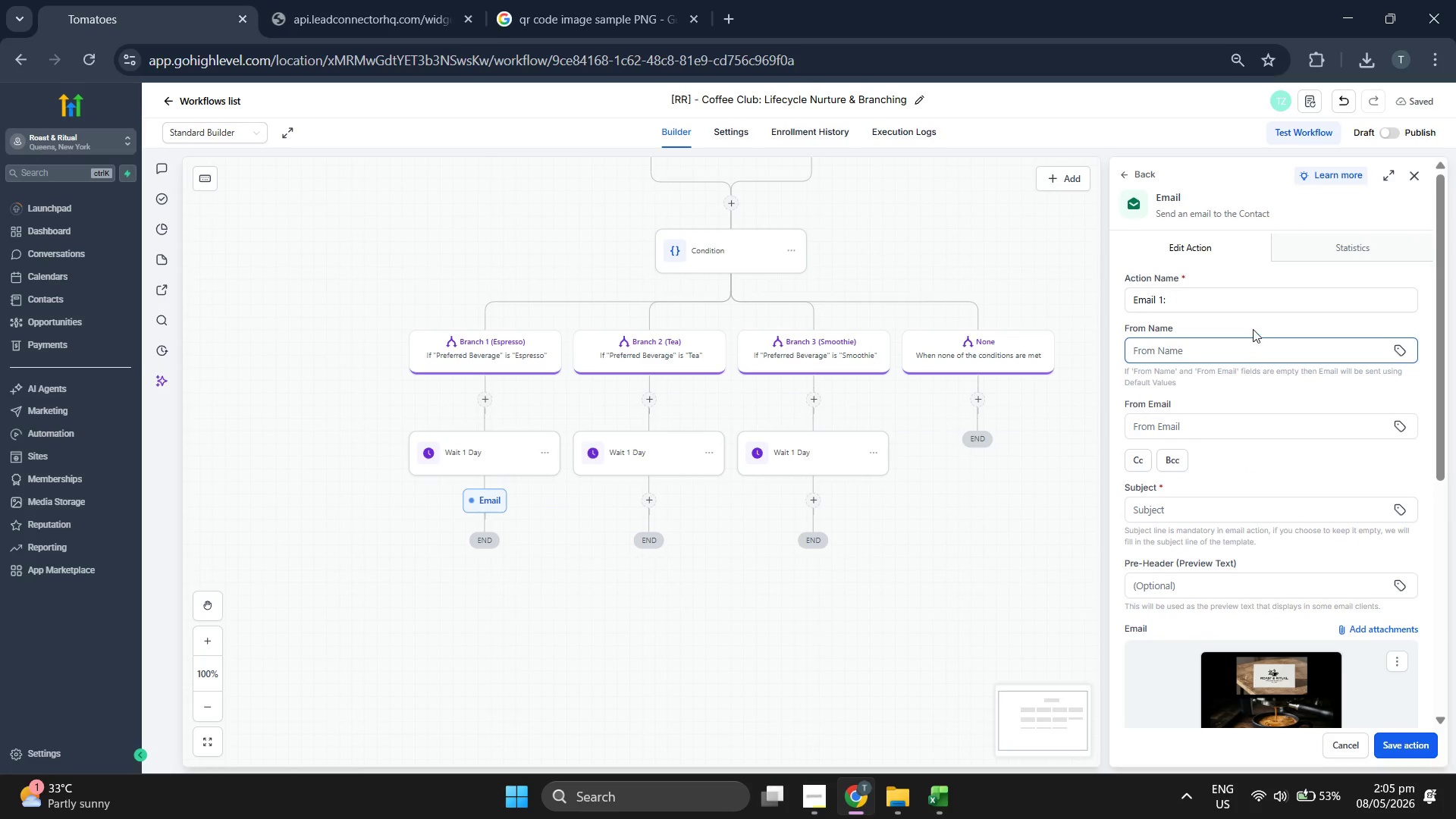 
left_click([1241, 312])
 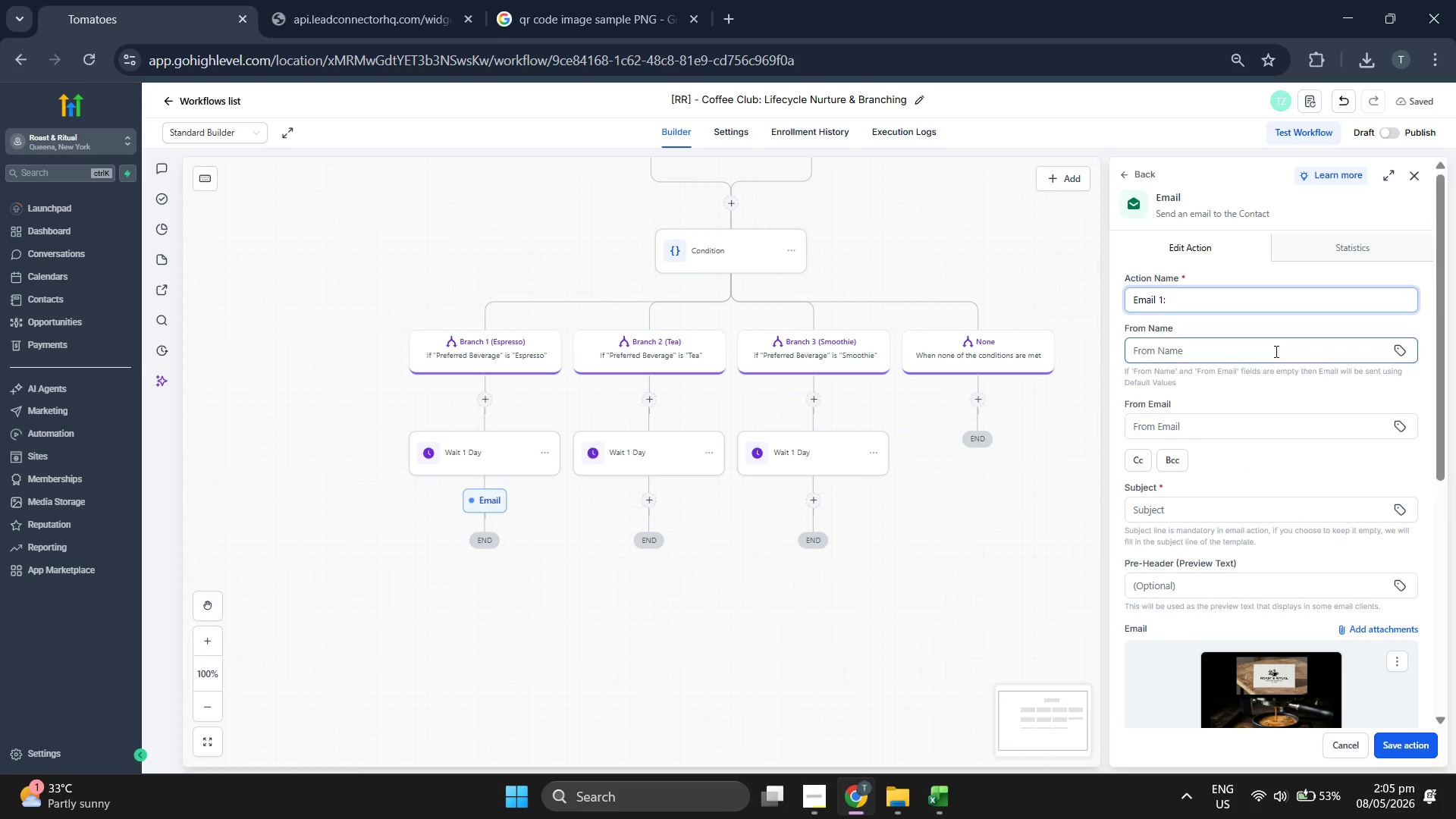 
scroll: coordinate [1286, 419], scroll_direction: down, amount: 3.0
 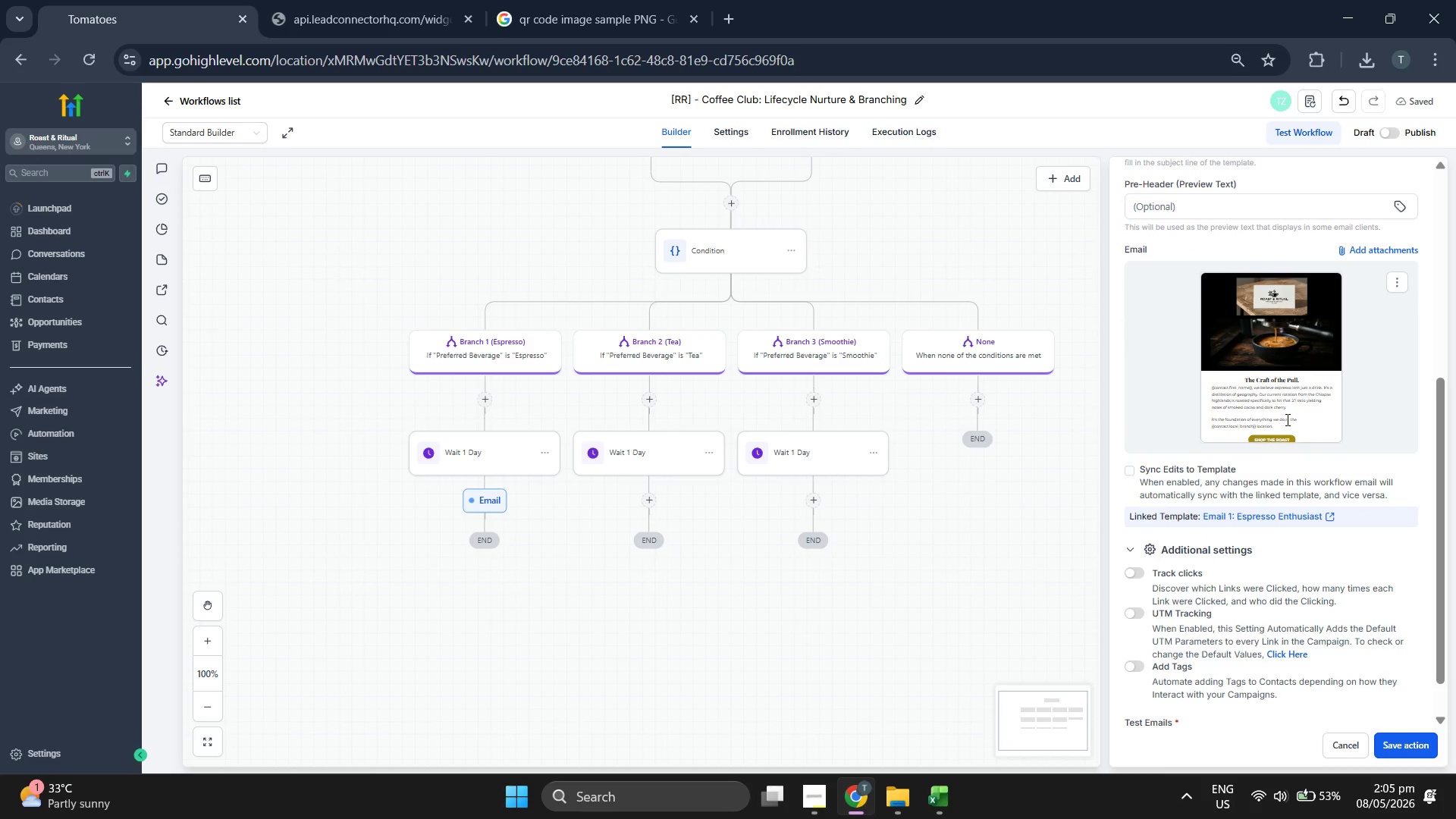 
scroll: coordinate [1286, 419], scroll_direction: none, amount: 0.0
 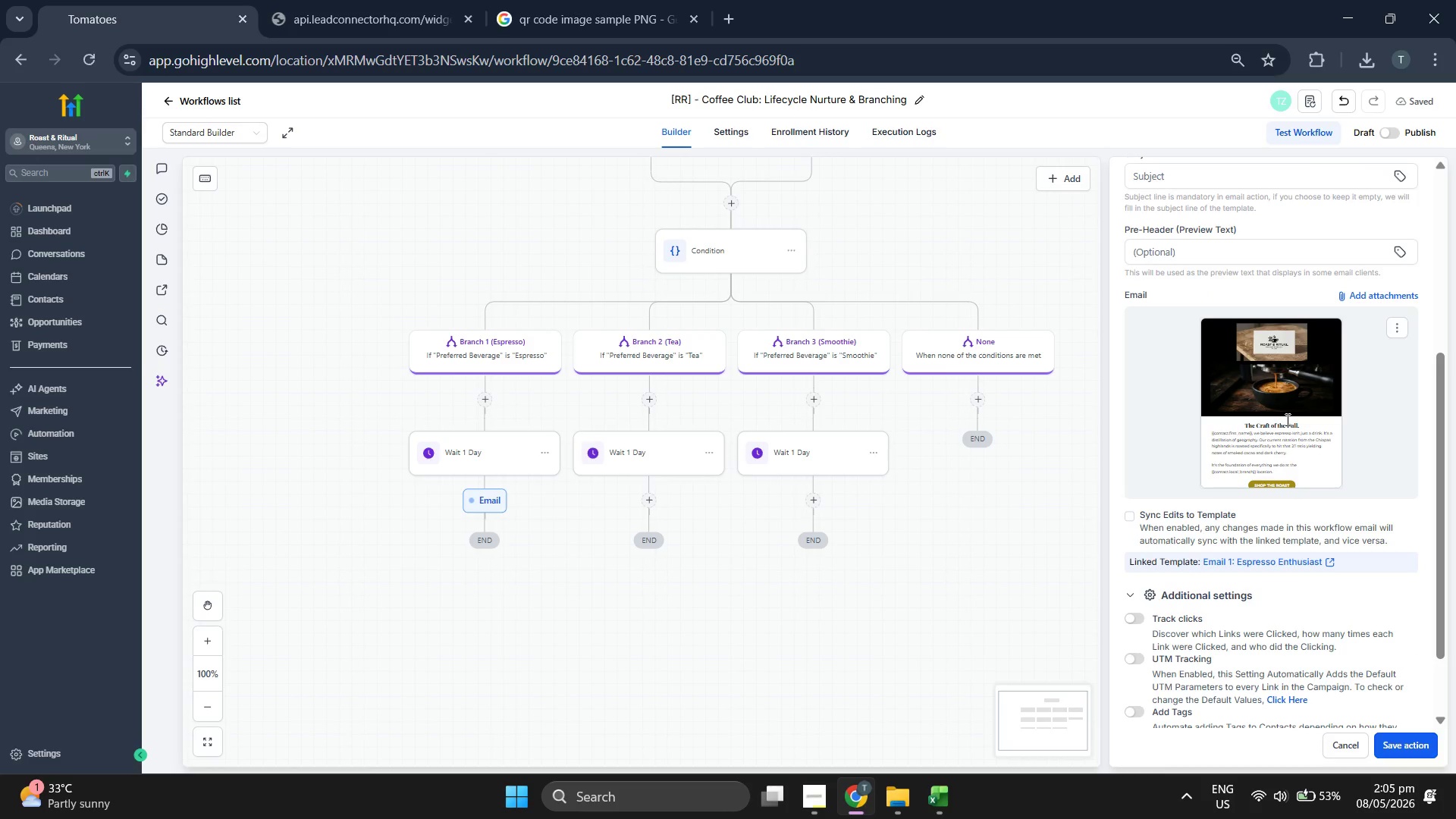 
scroll: coordinate [1286, 419], scroll_direction: up, amount: 2.0
 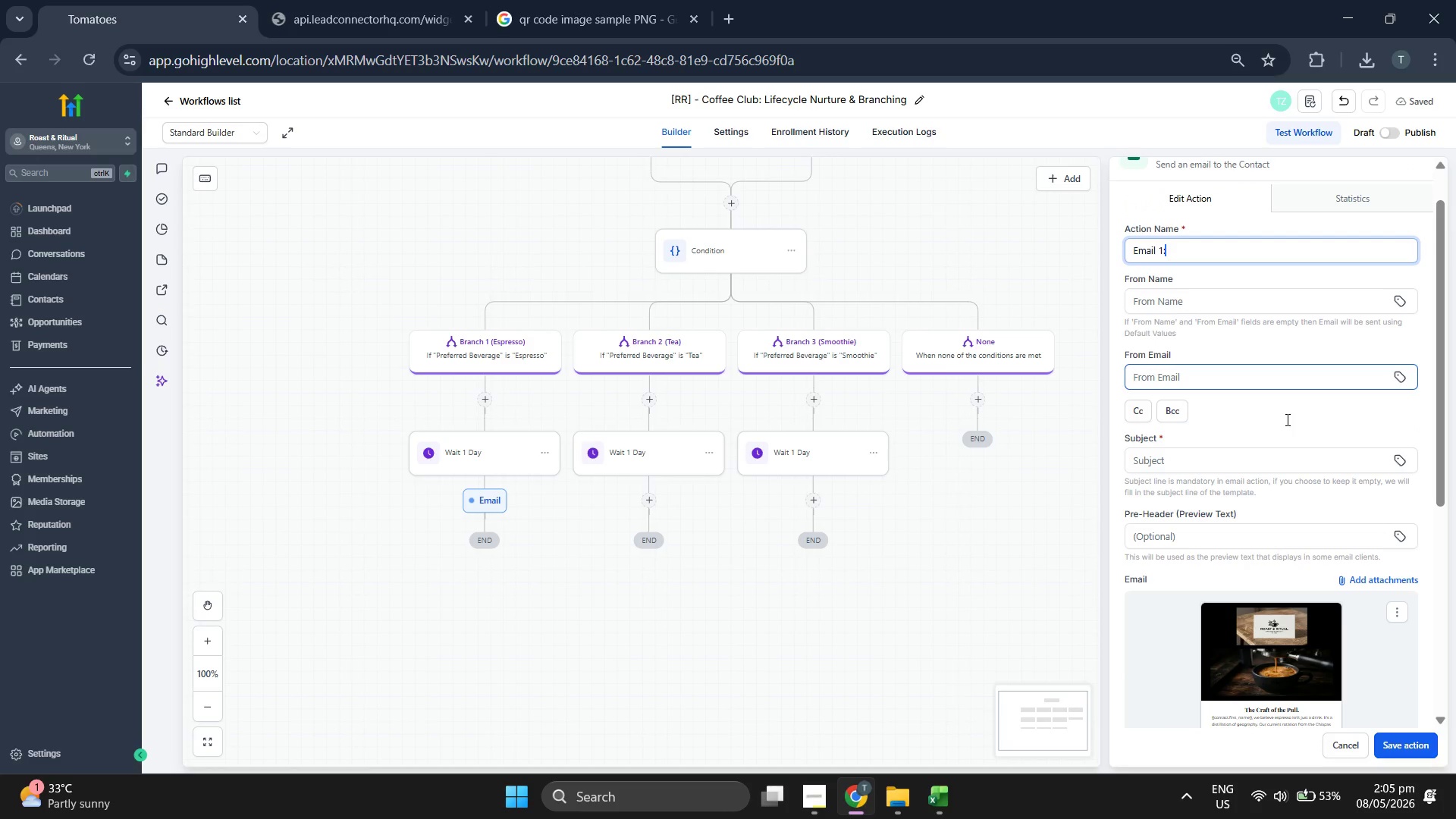 
scroll: coordinate [1295, 529], scroll_direction: down, amount: 4.0
 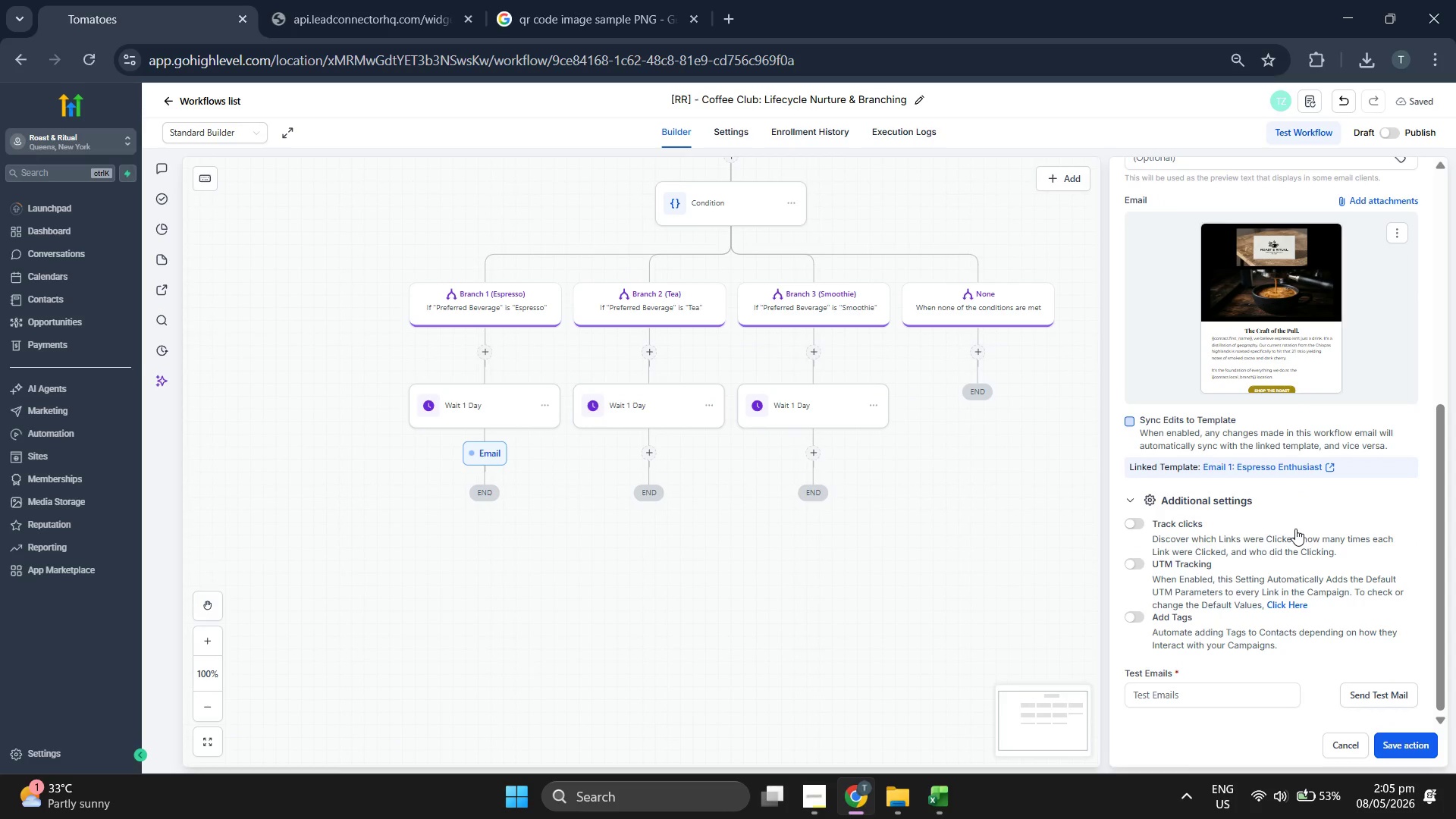 
scroll: coordinate [1289, 526], scroll_direction: up, amount: 2.0
 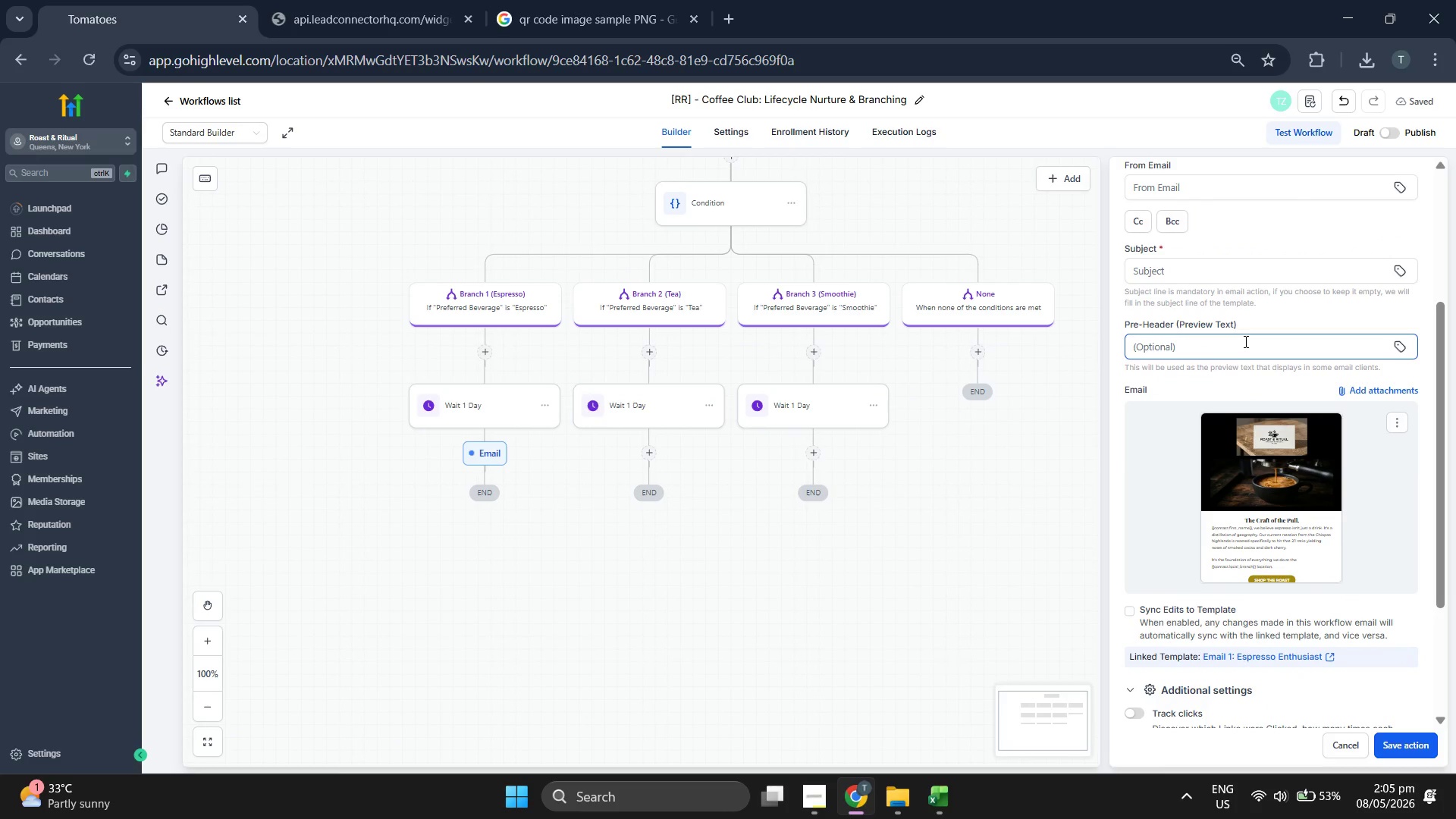 
left_click([1213, 268])
 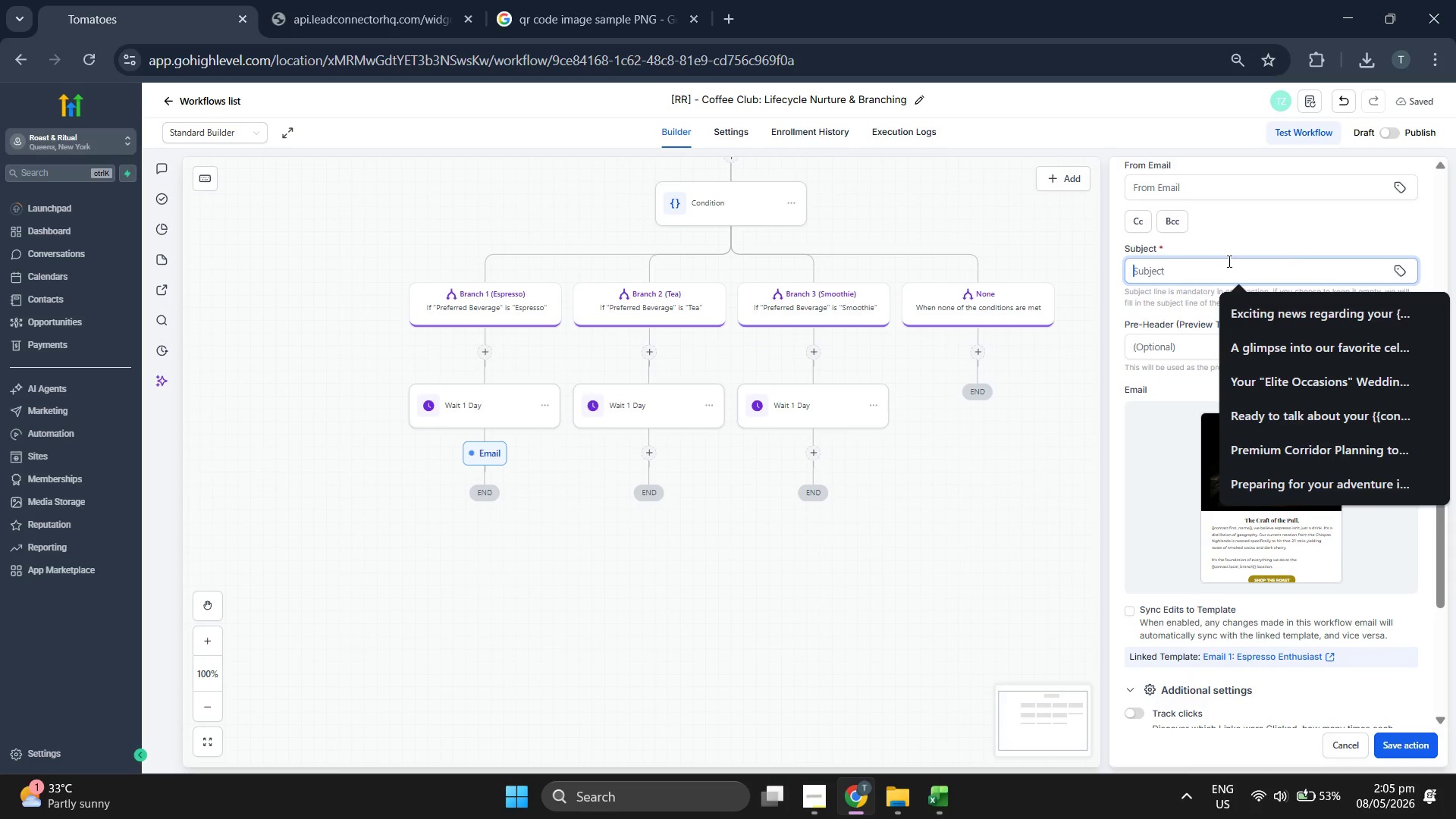 
type(R)
key(Backspace)
type(tHE)
key(Backspace)
key(Backspace)
key(Backspace)
type(The soul of the bean: Our 18.5g obsession.)
 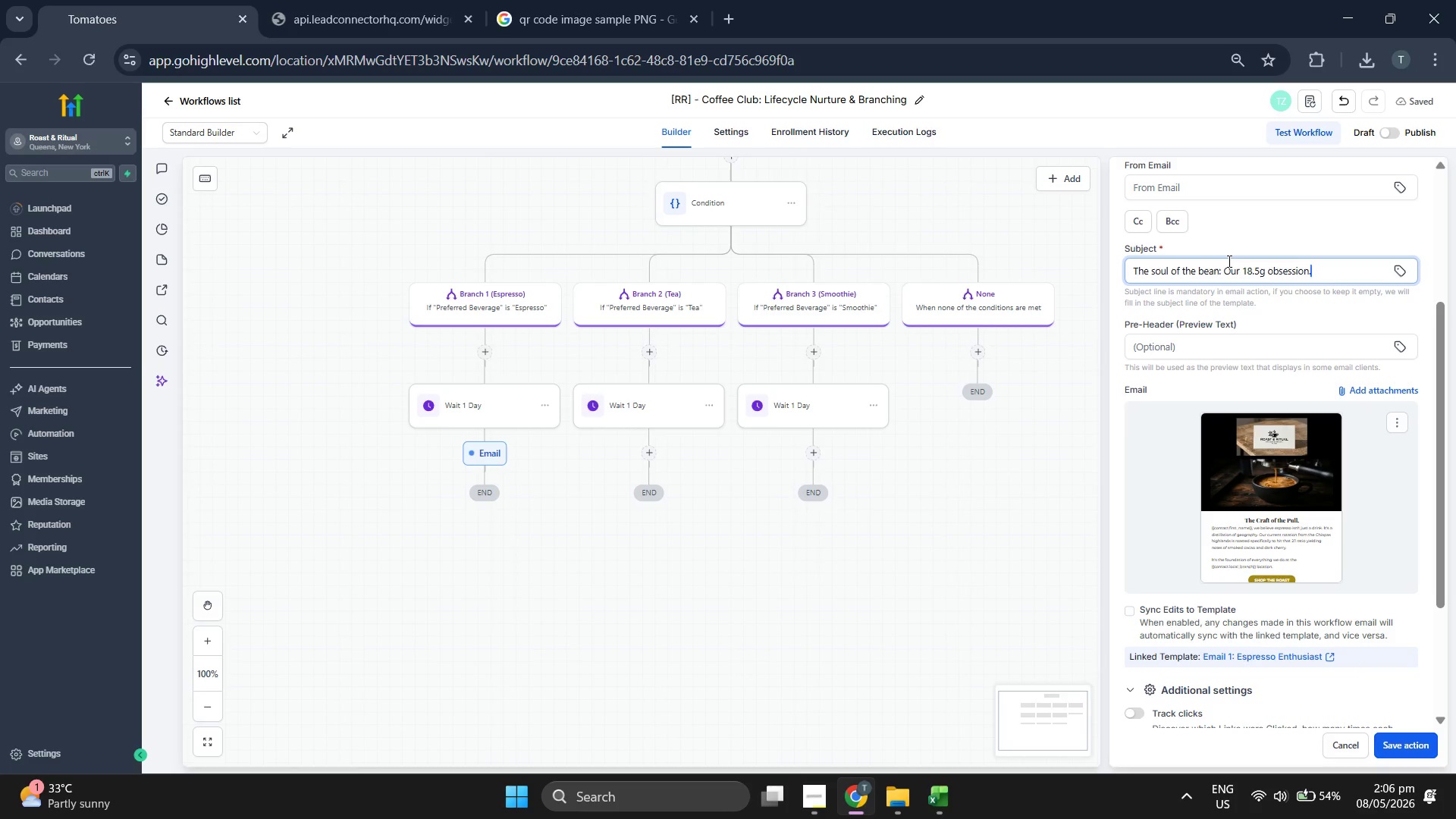 
scroll: coordinate [1244, 357], scroll_direction: up, amount: 4.0
 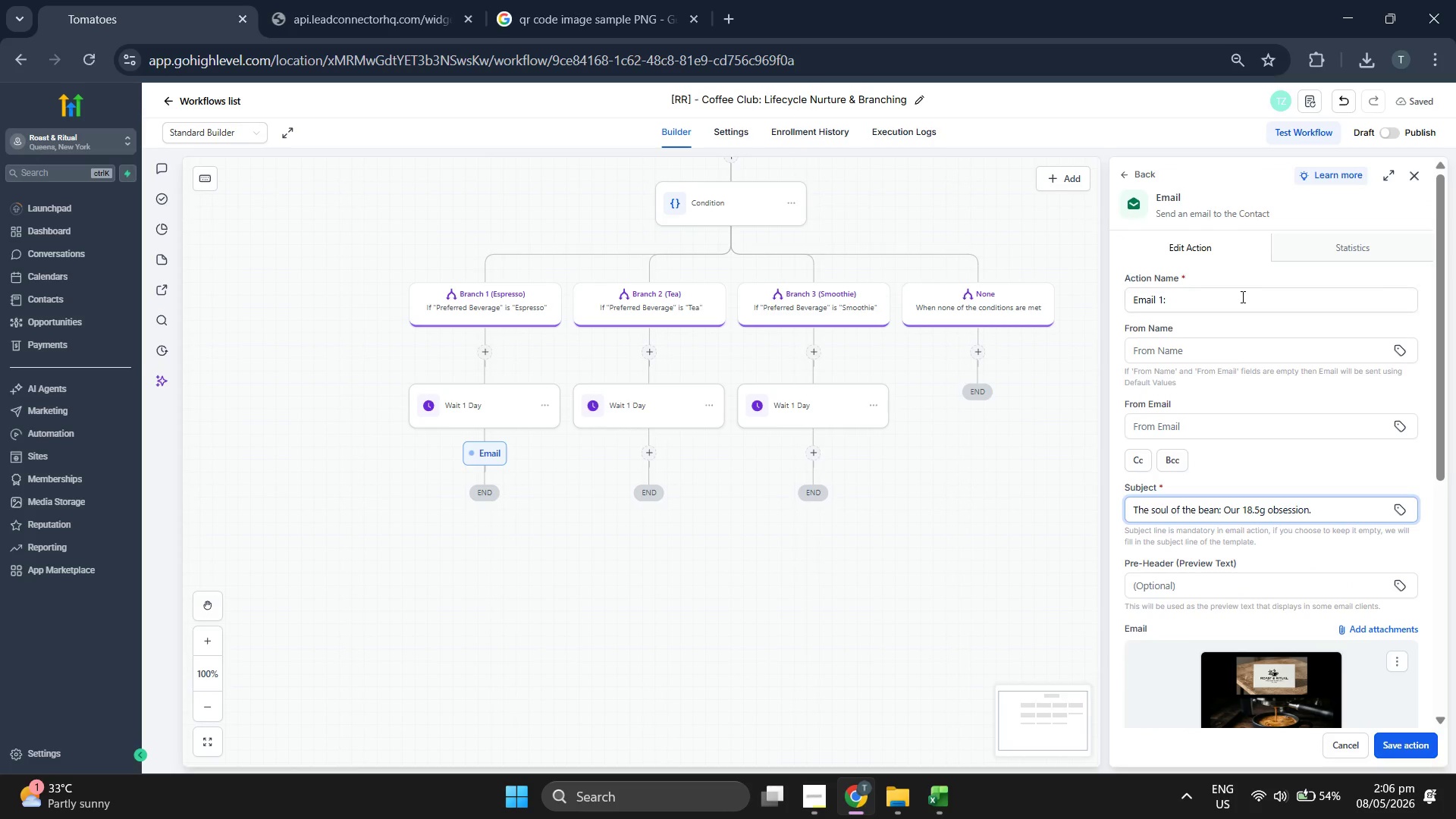 
left_click([1241, 297])
 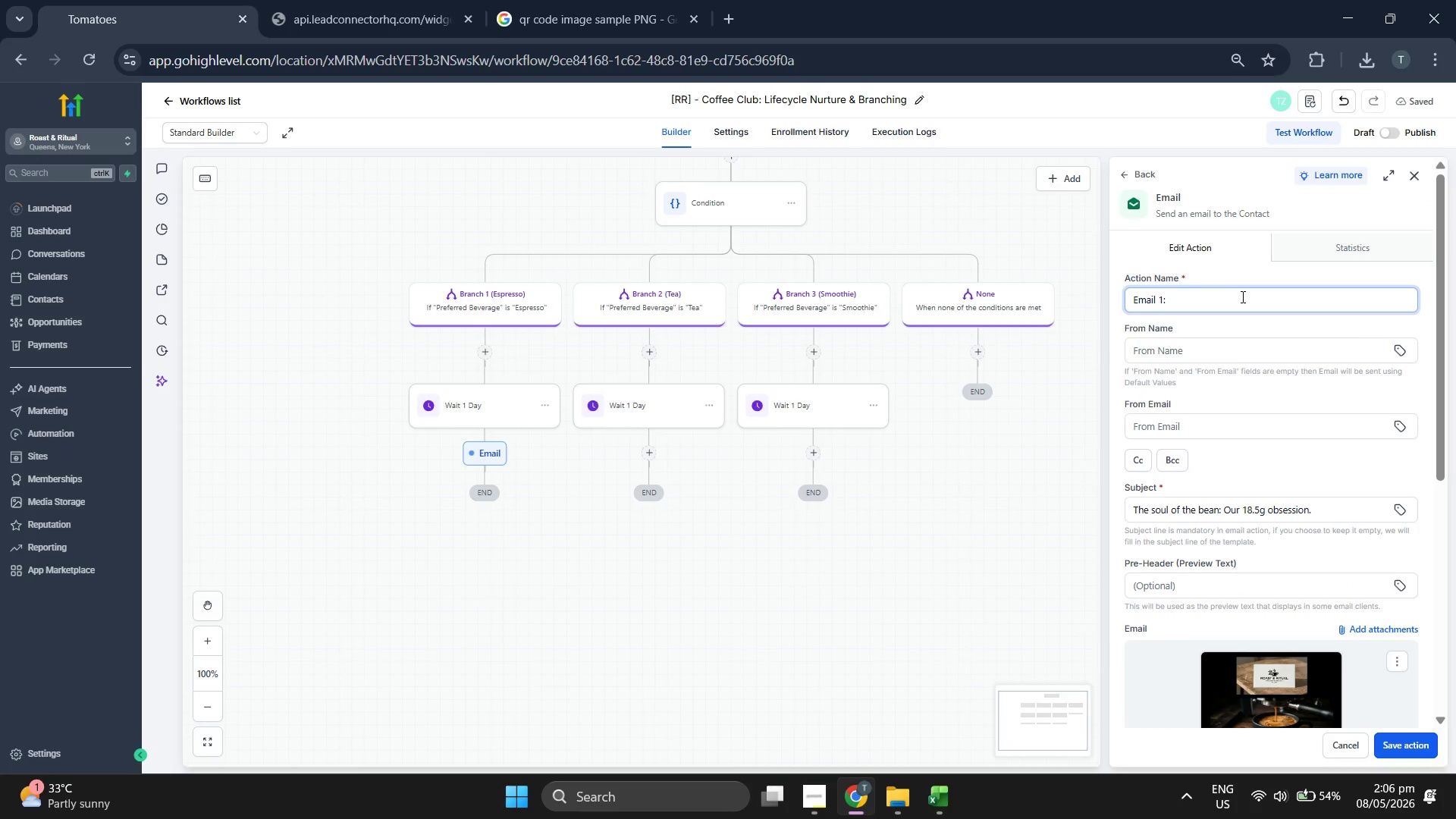 
type( Espresso Enthua)
key(Backspace)
type(siast)
 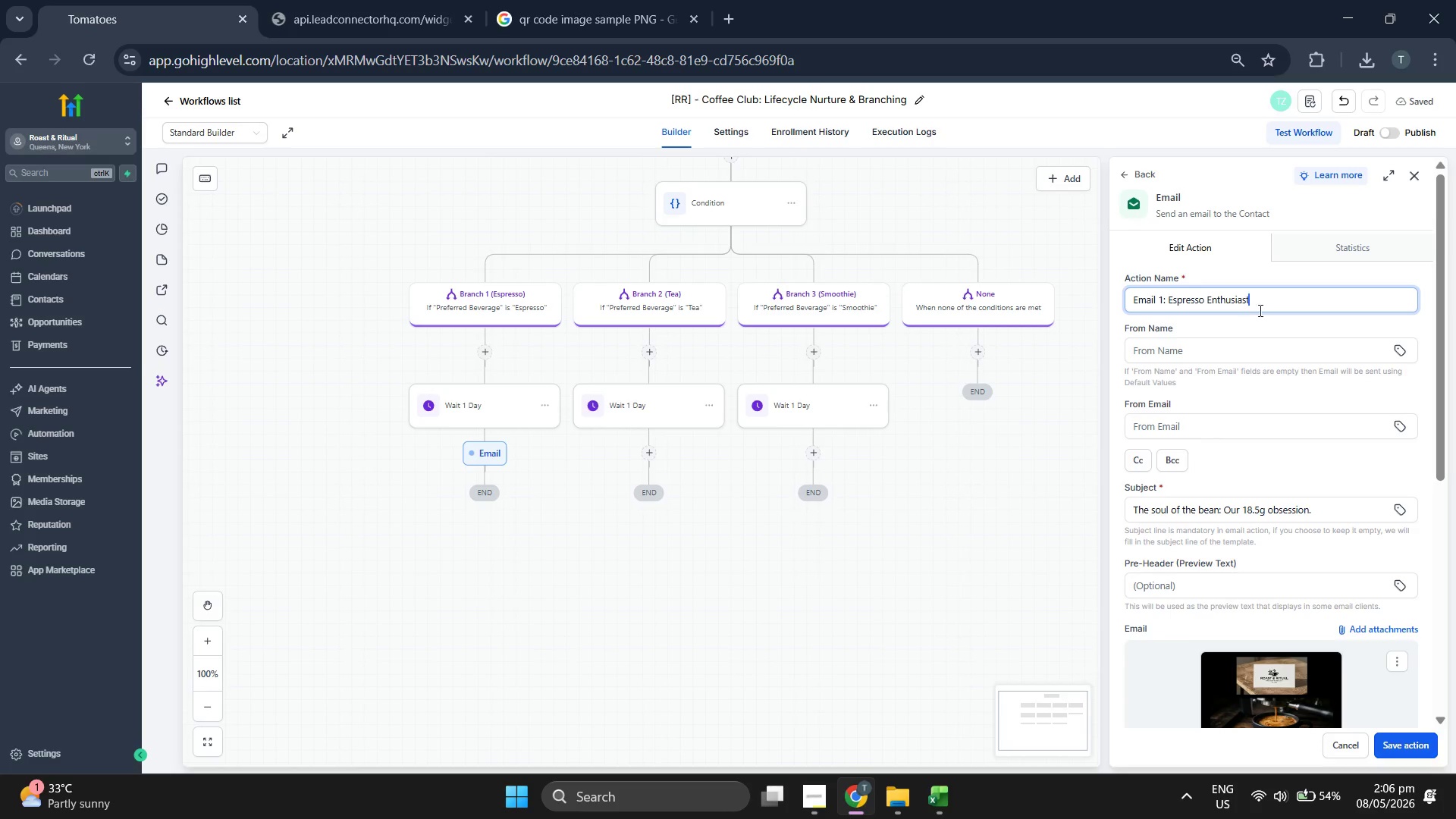 
left_click([1280, 322])
 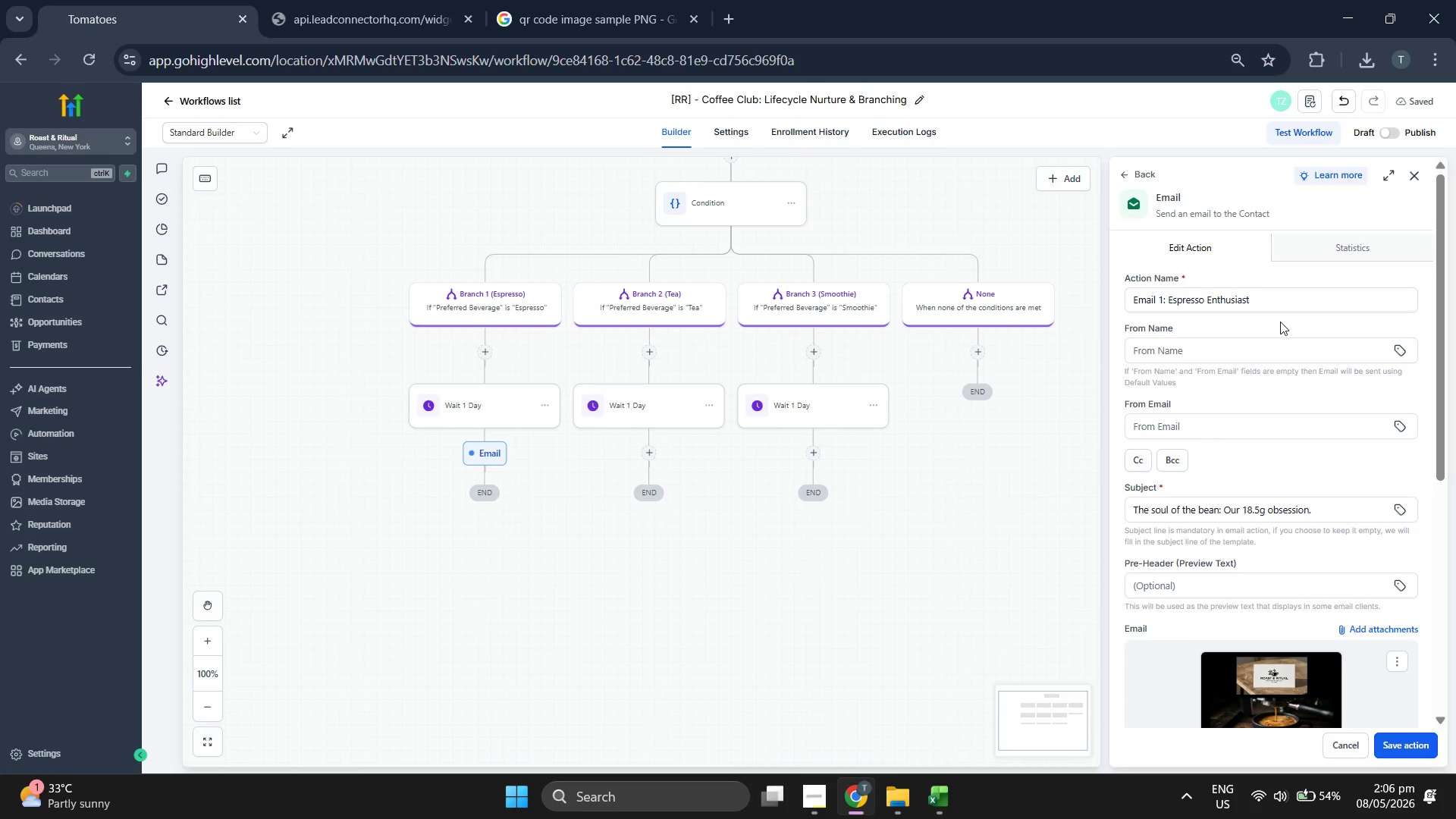 
scroll: coordinate [1270, 338], scroll_direction: down, amount: 3.0
 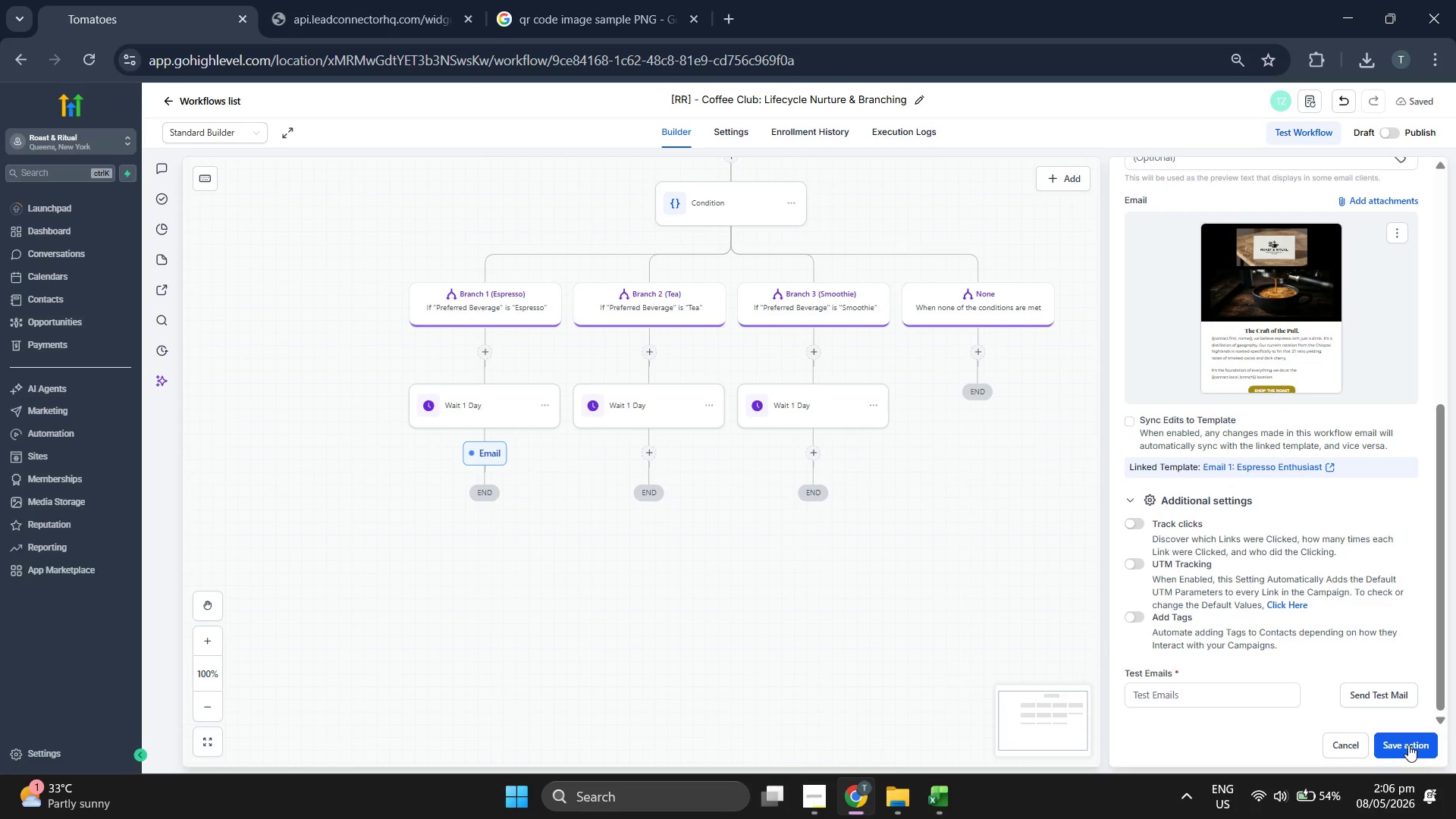 
left_click([1408, 745])
 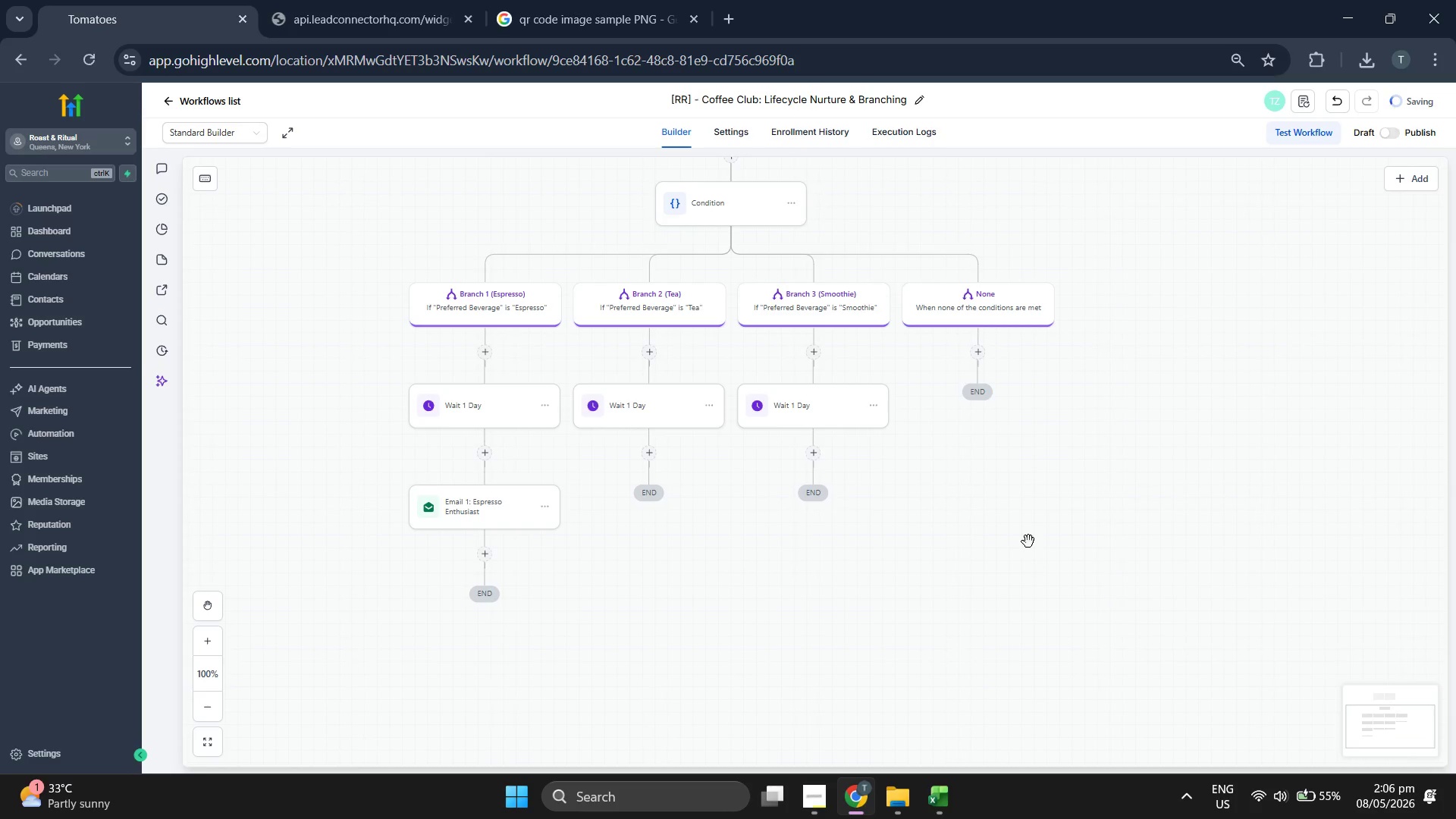 
left_click_drag(start_coordinate=[1022, 538], to_coordinate=[1041, 469])
 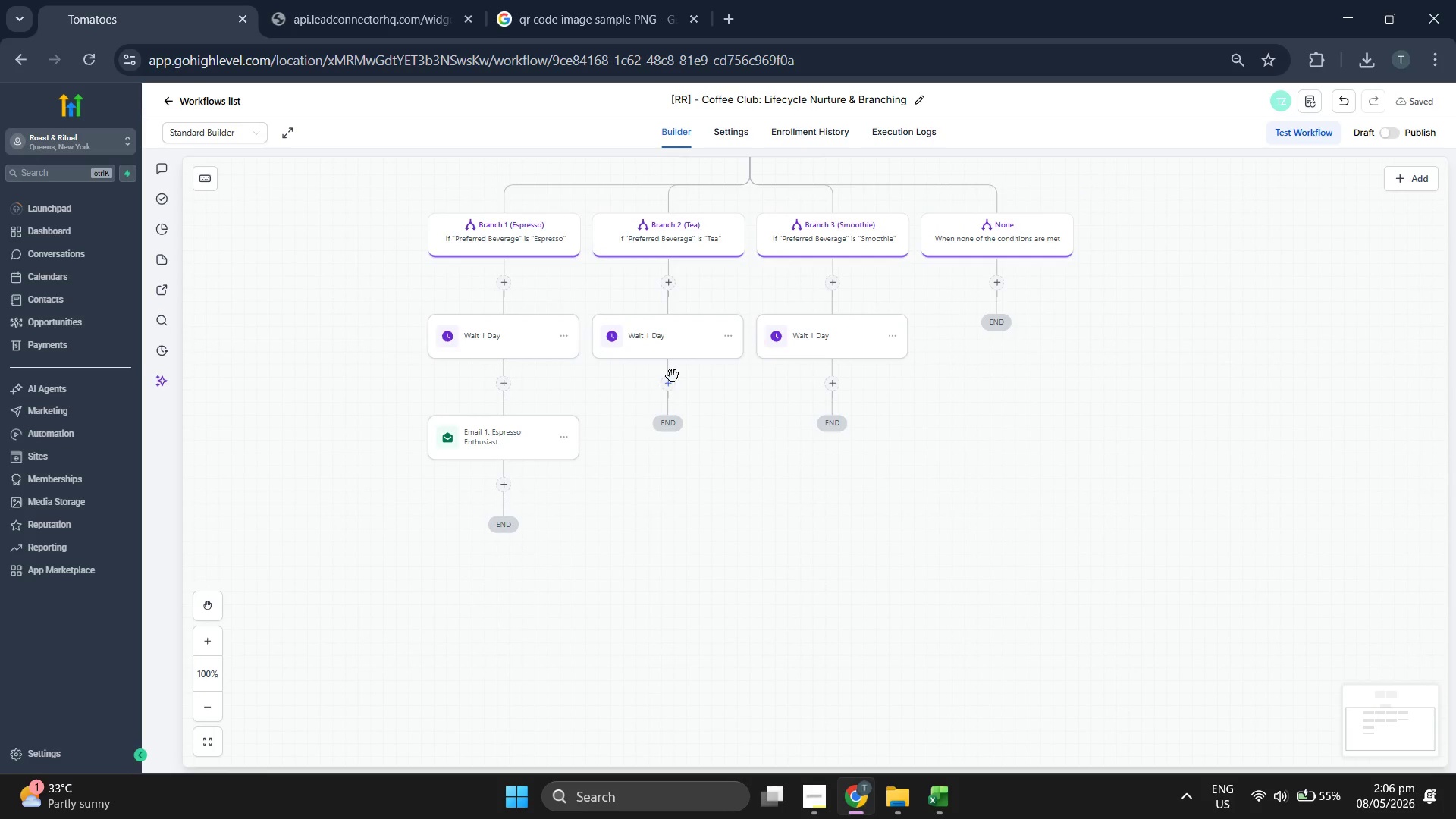 
left_click([673, 382])
 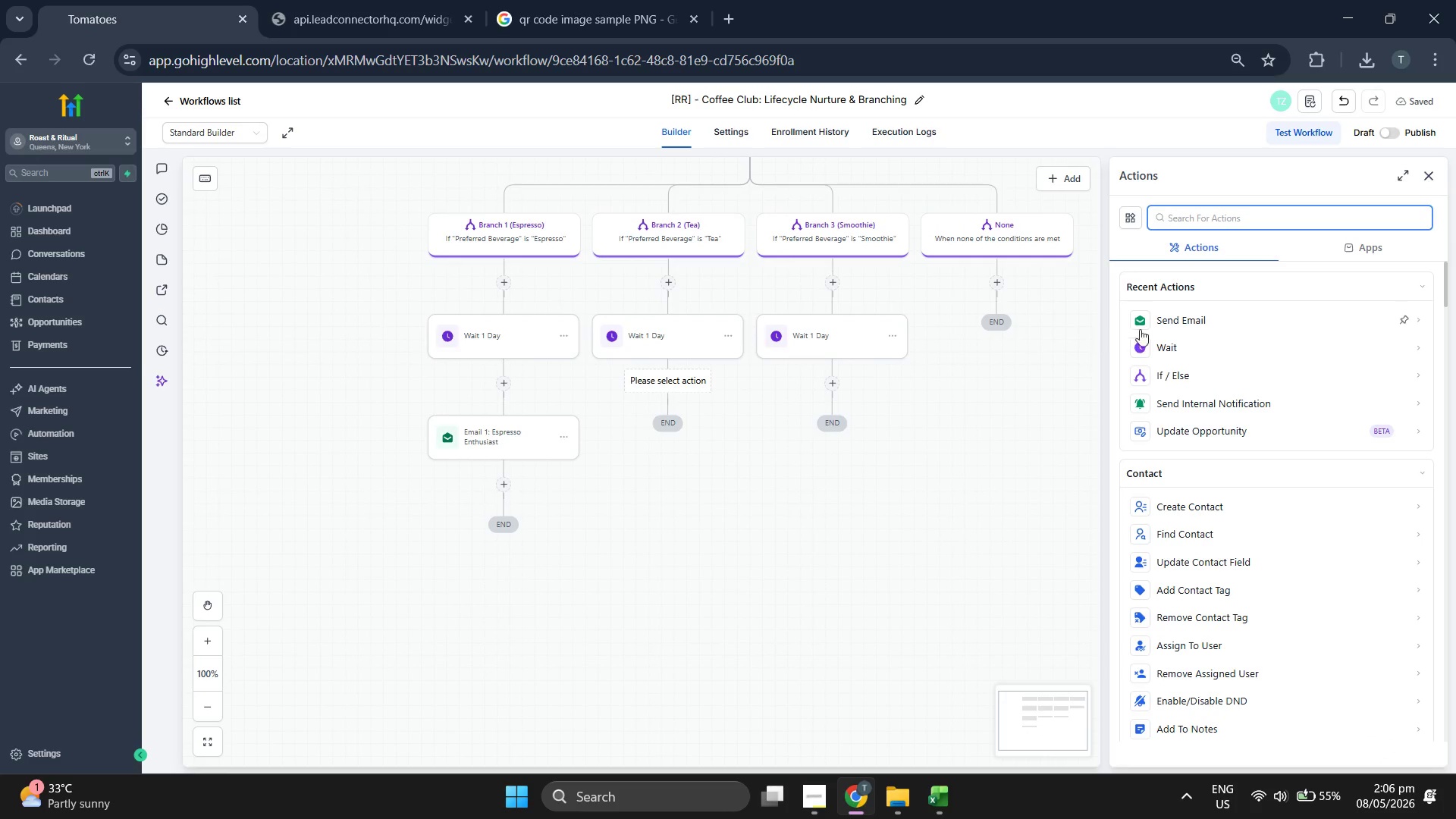 
left_click([1199, 312])
 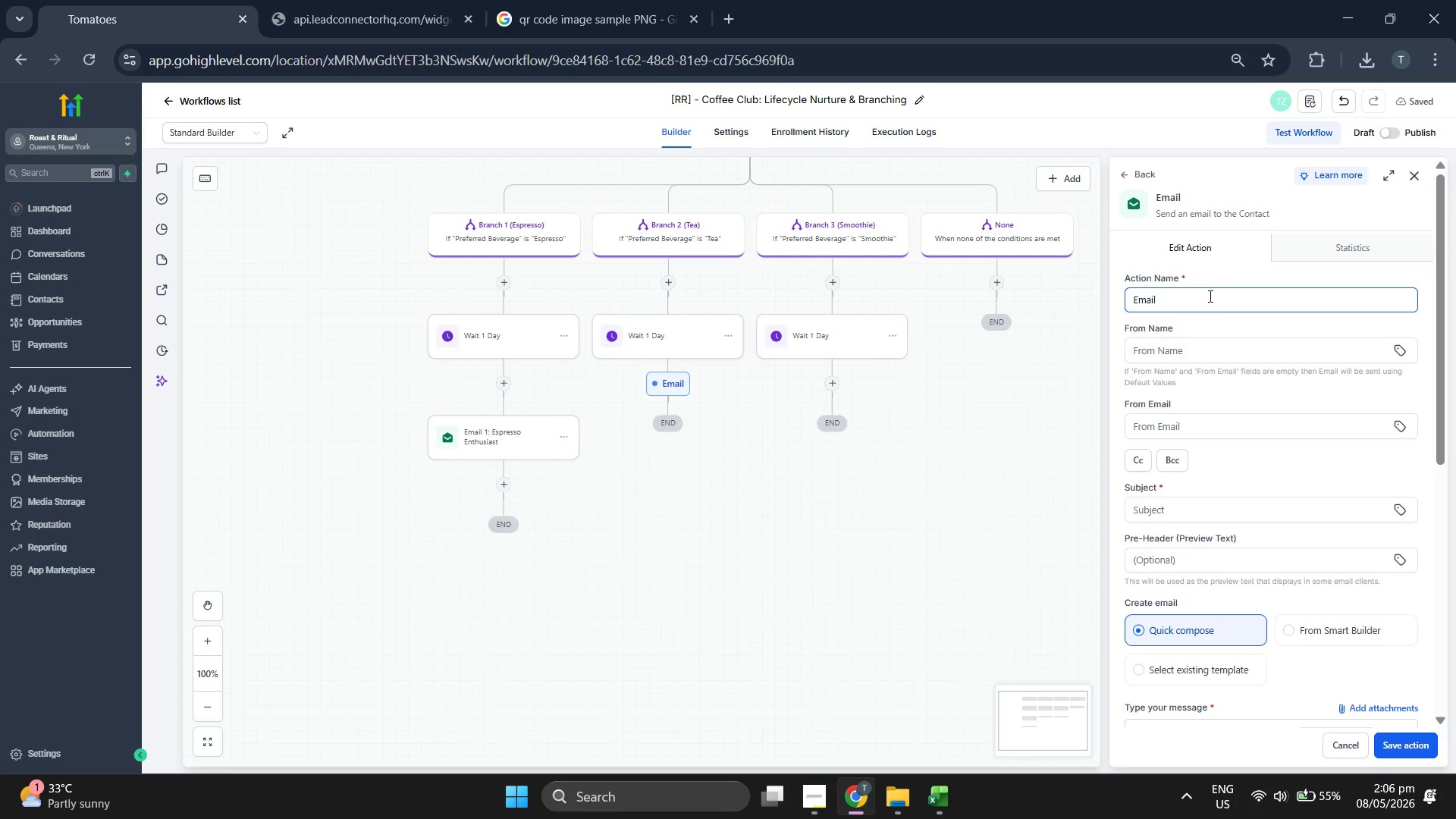 
left_click([1196, 293])
 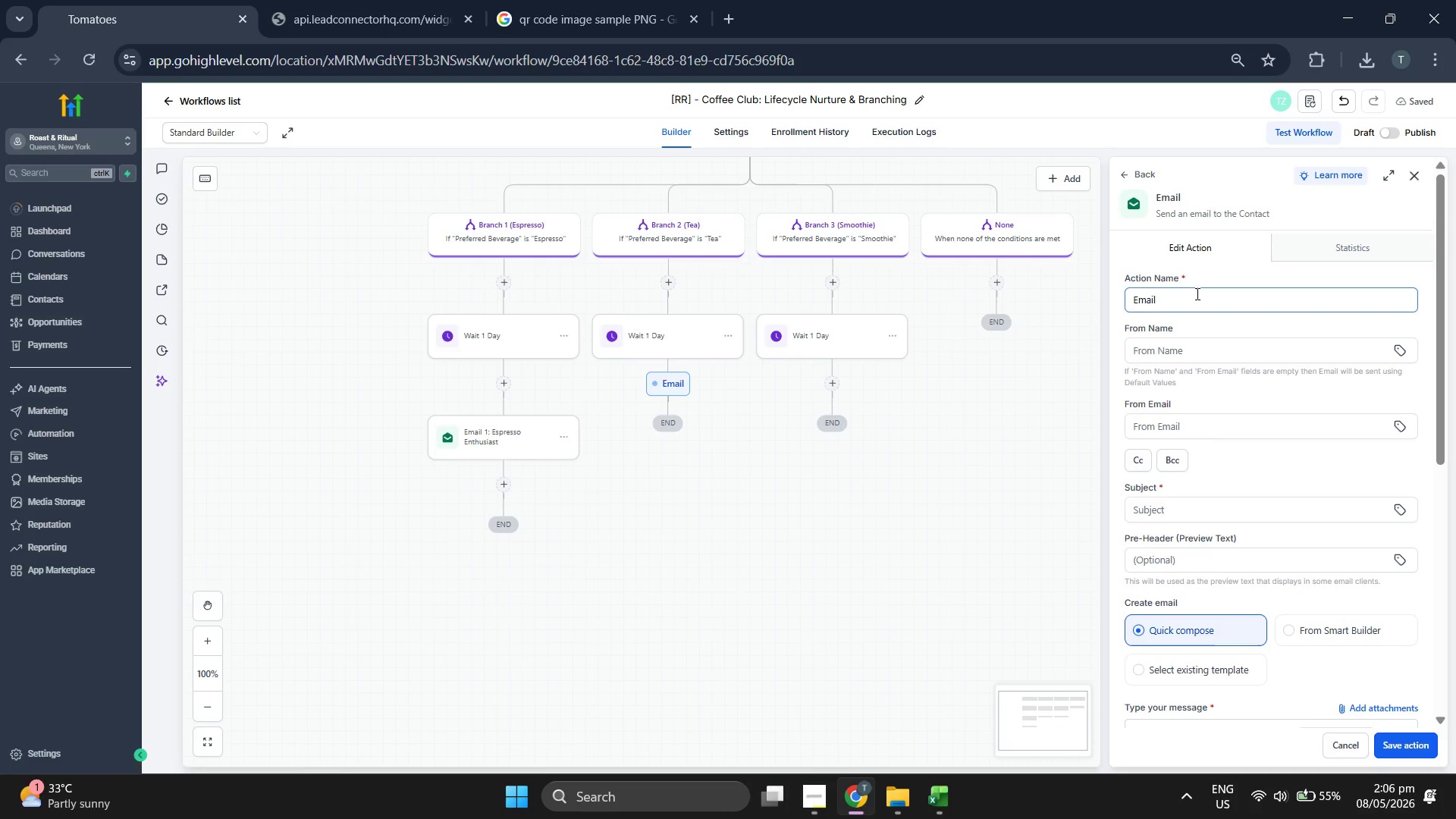 
key(Space)
 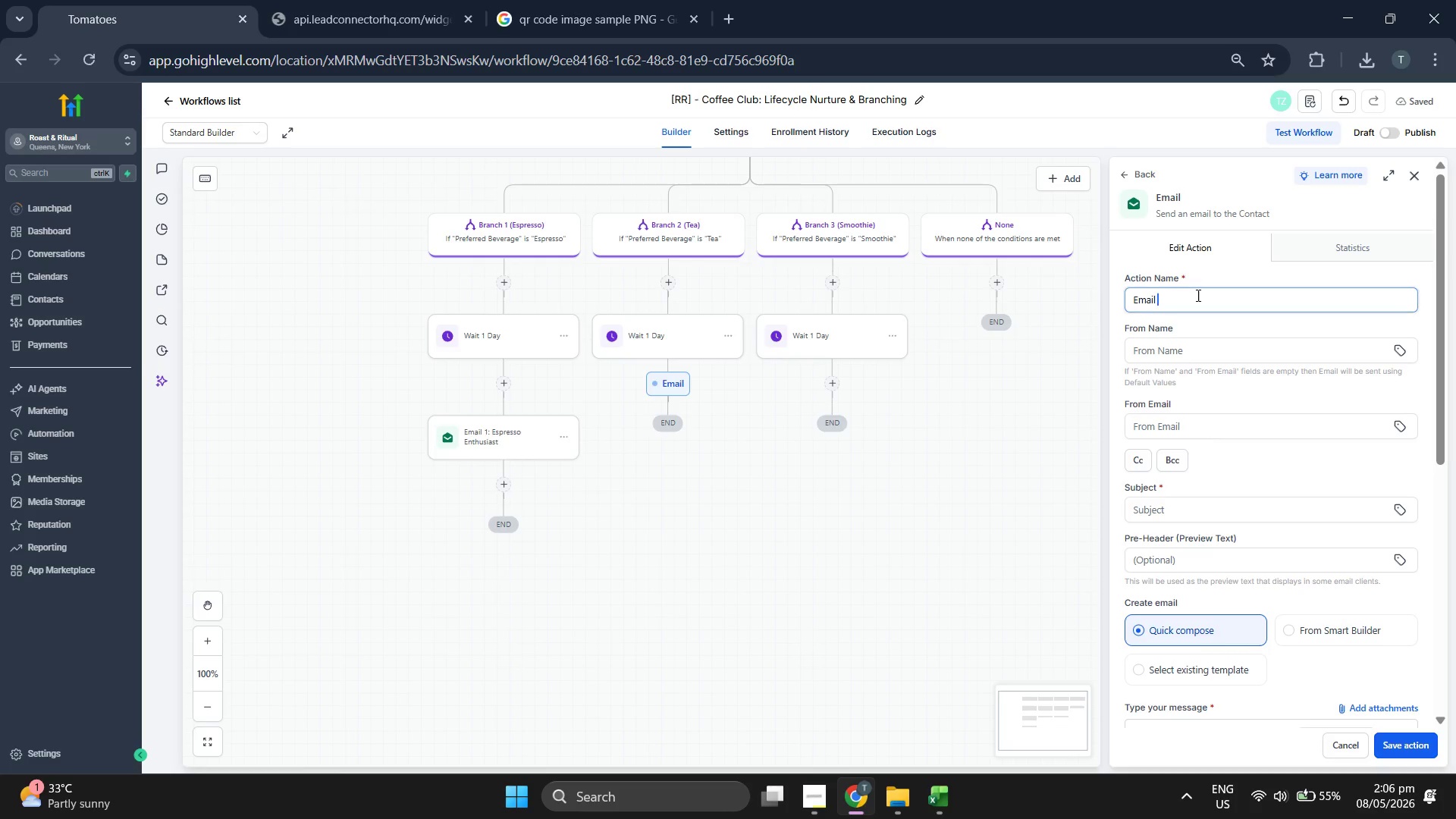 
key(1)
 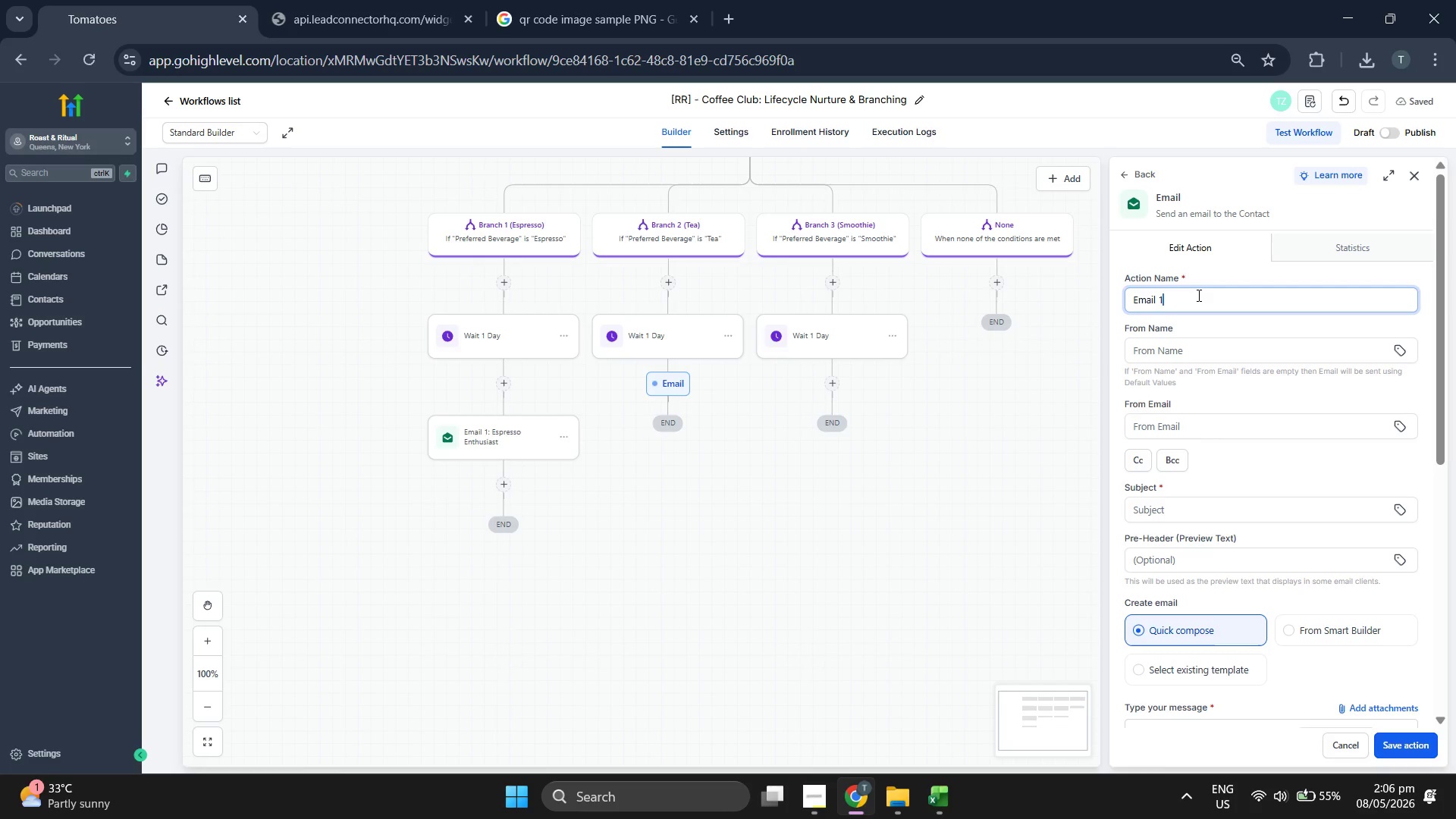 
key(Shift+Semicolon)
 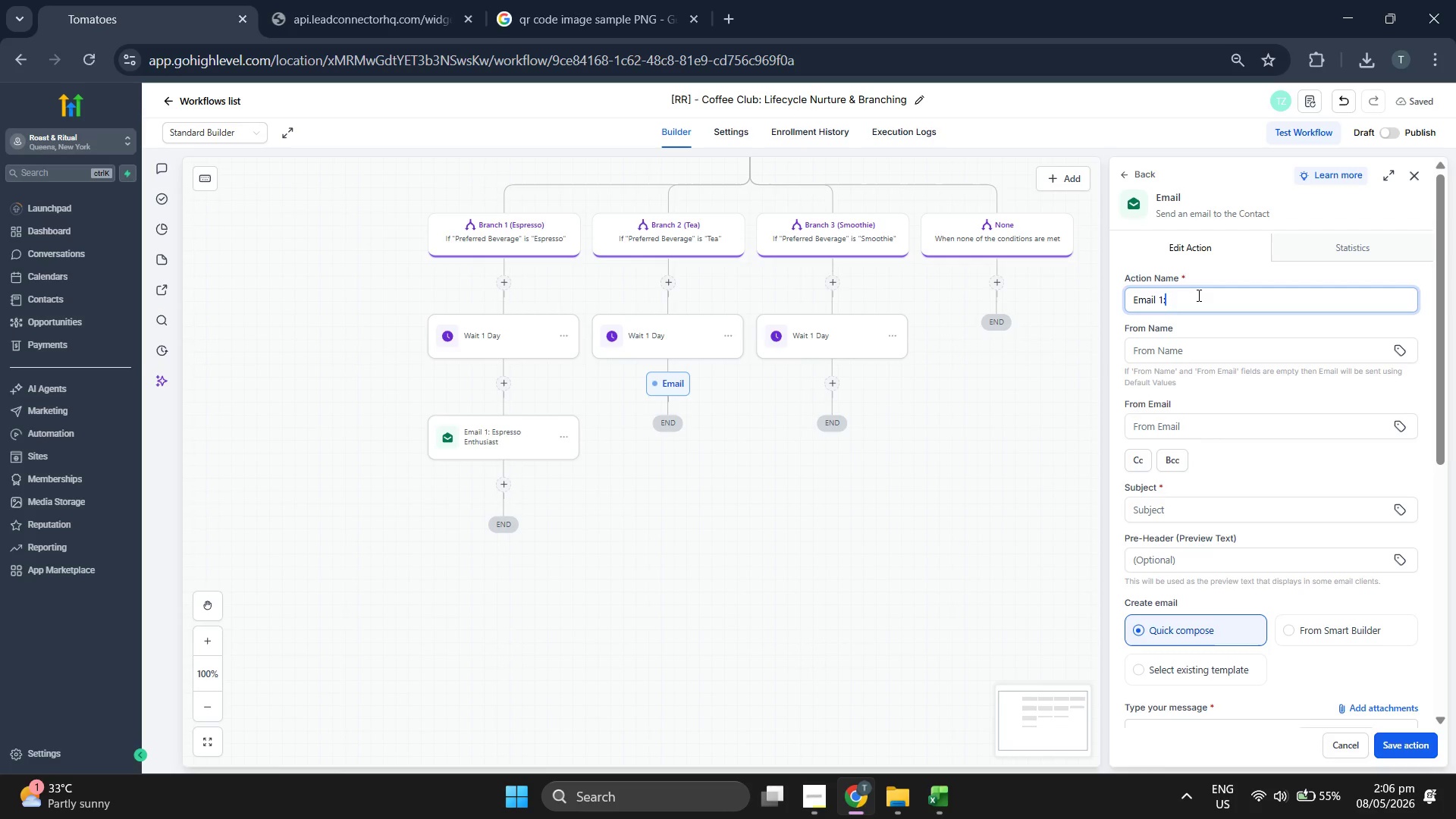 
key(Space)
 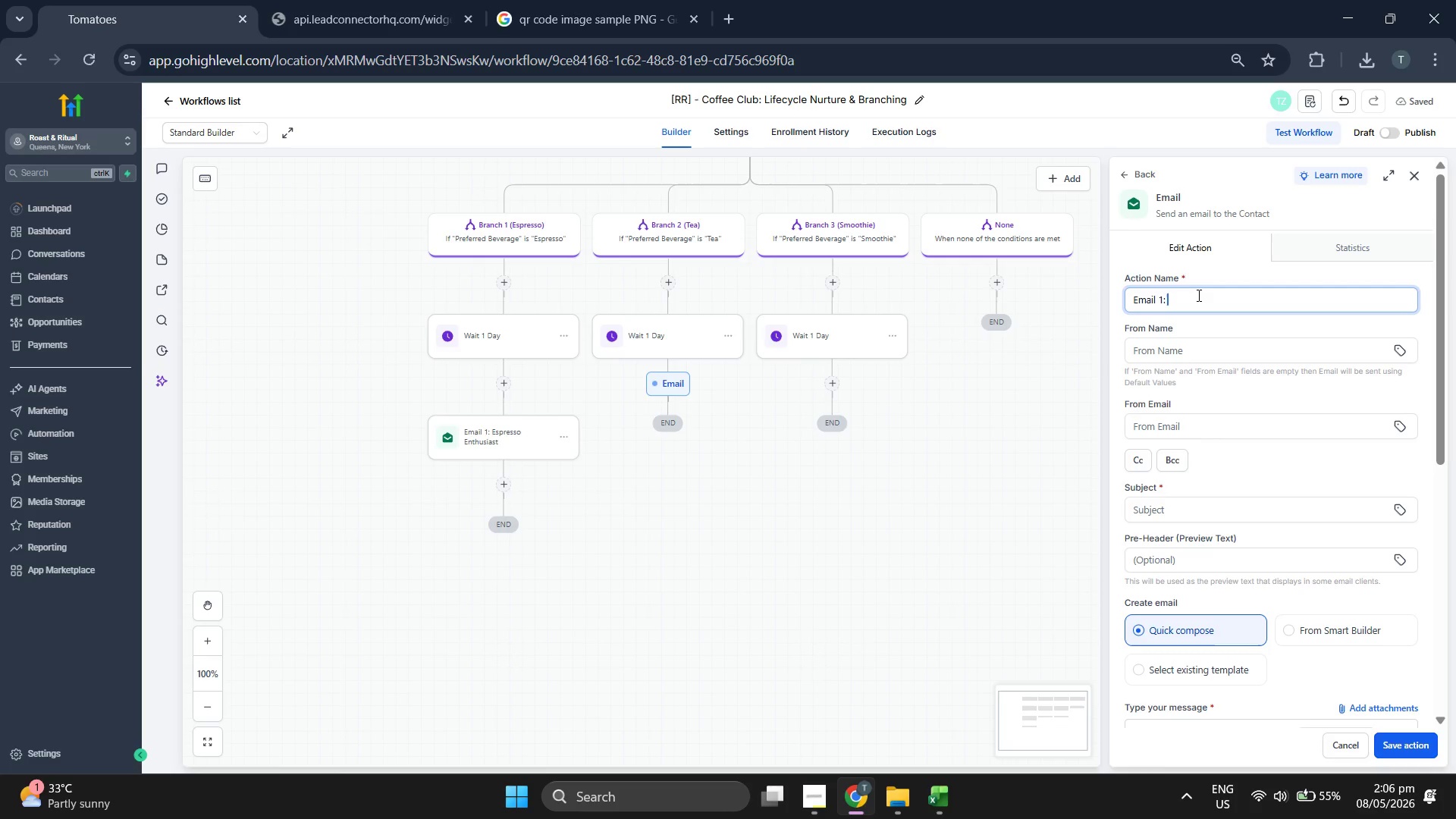 
key(Backspace)
type( Es)
key(Backspace)
key(Backspace)
type(Espressoo)
key(Backspace)
type( )
 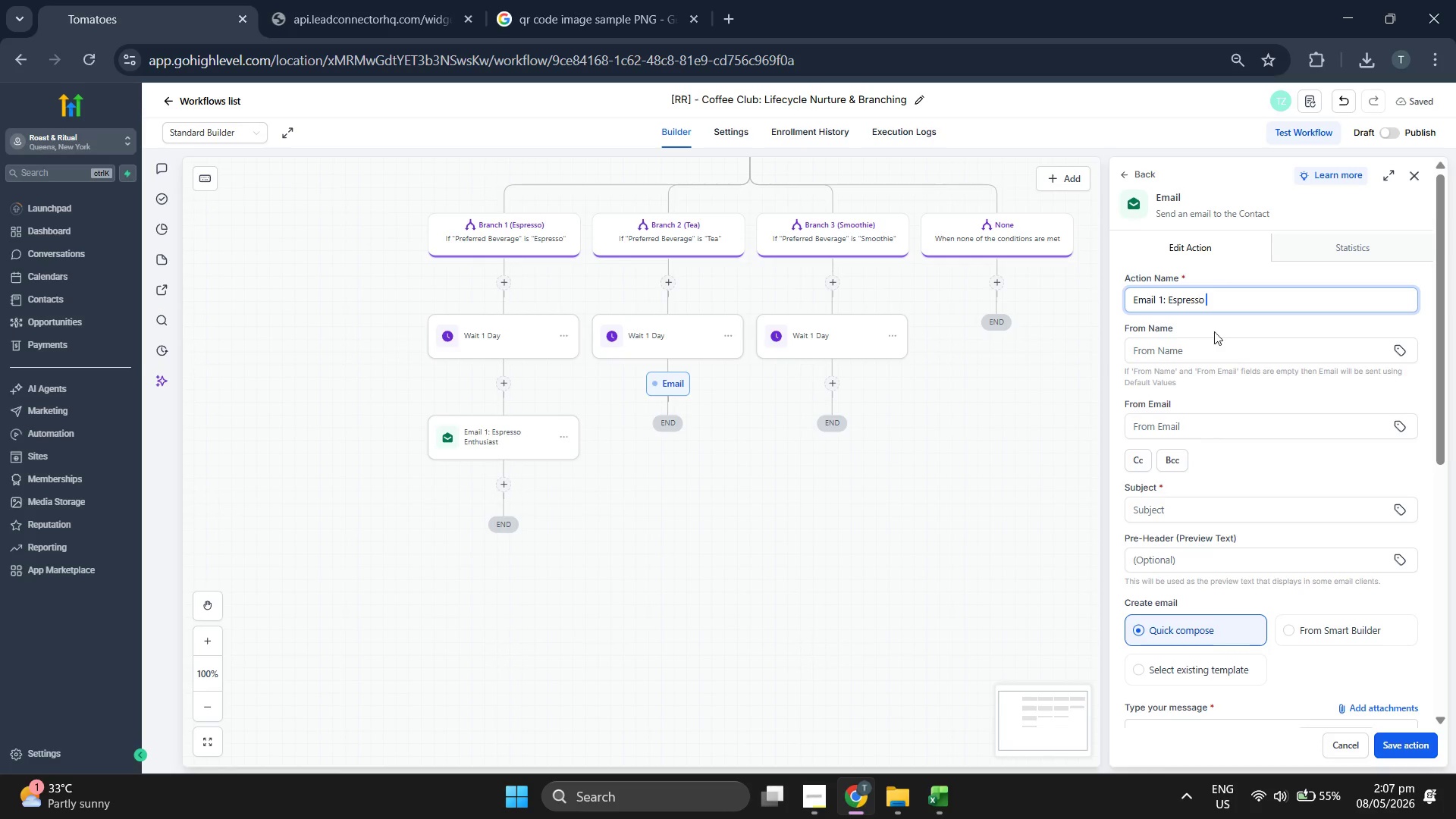 
key(CapsLock)
 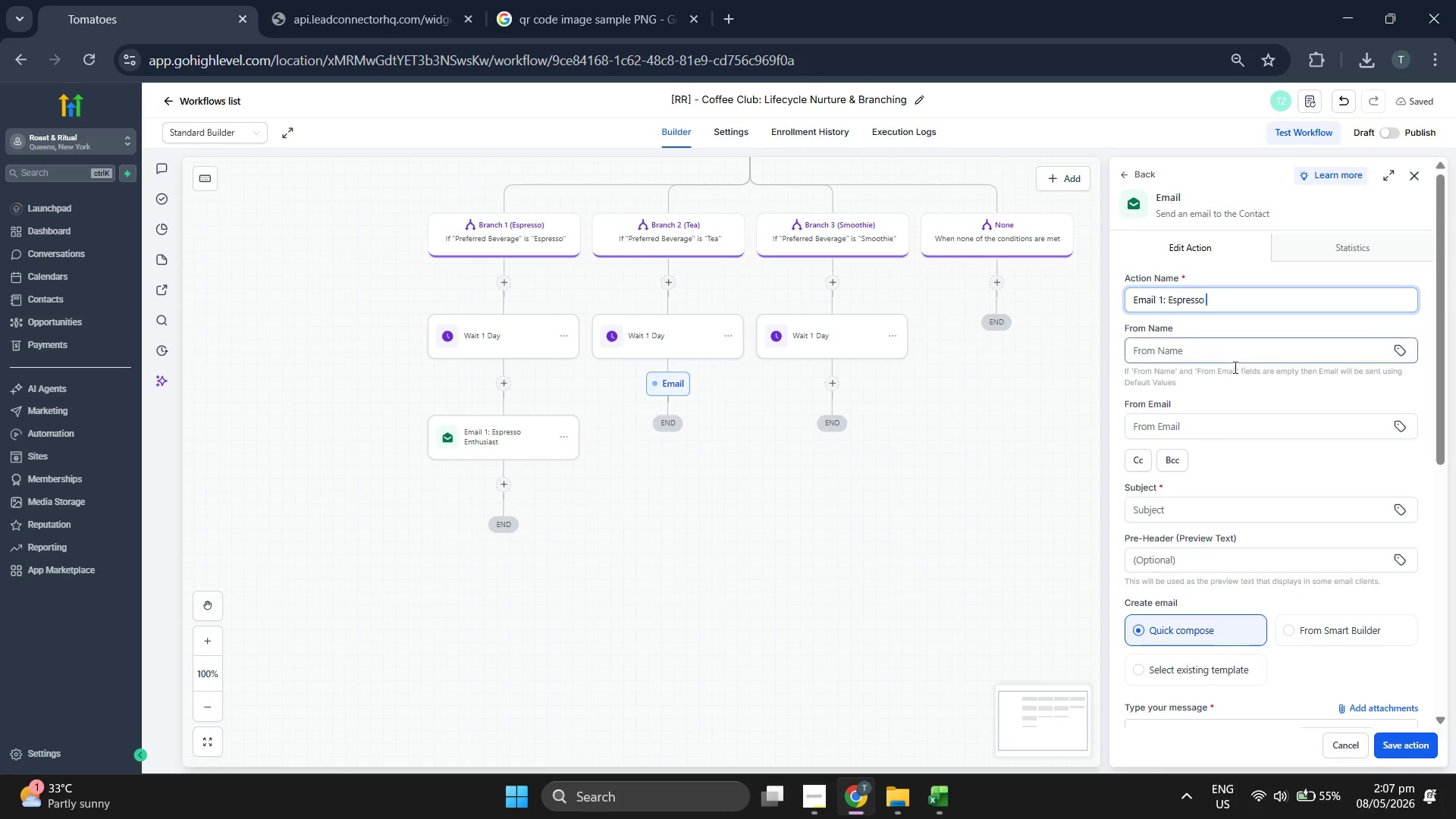 
key(E)
 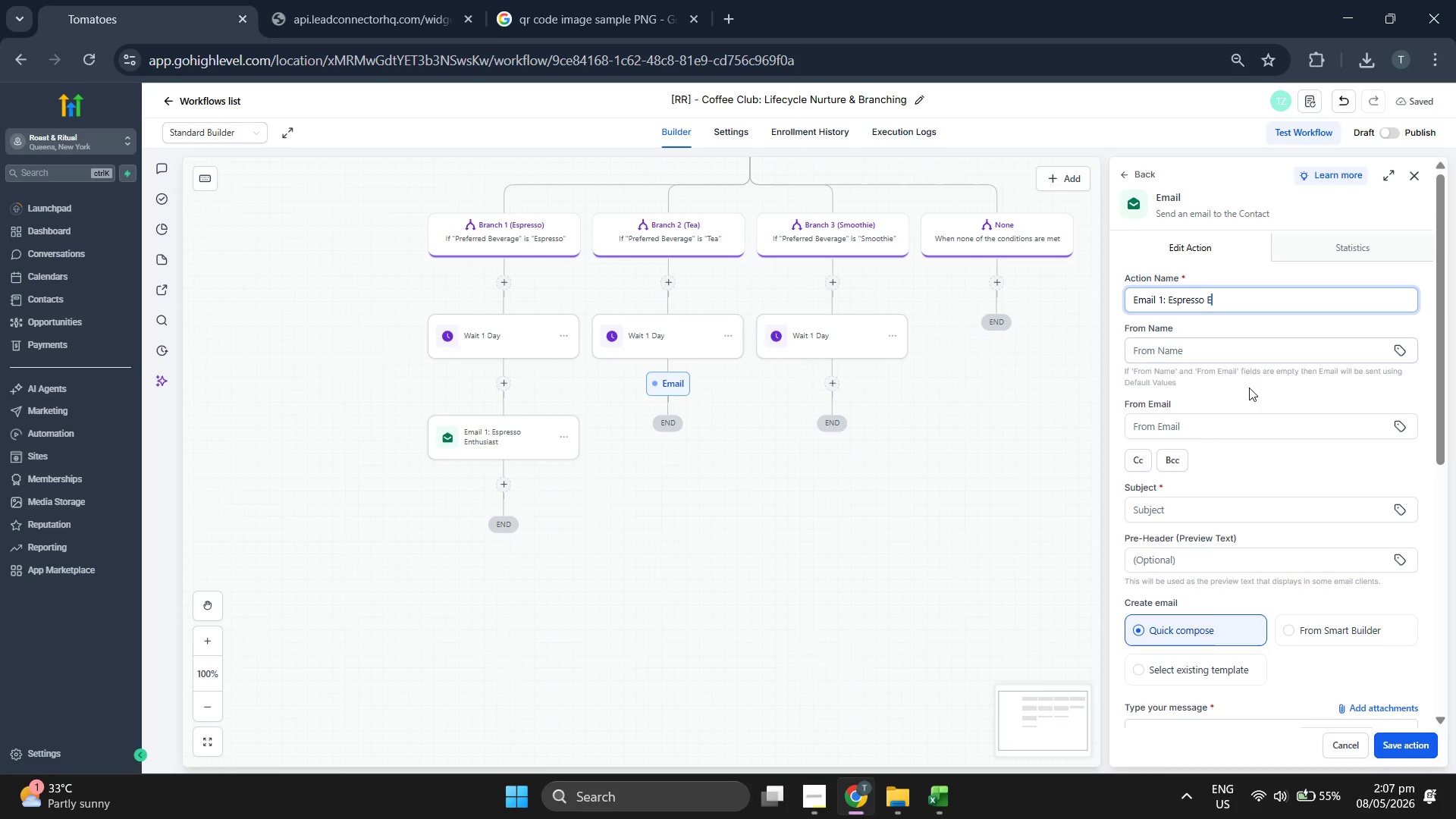 
key(CapsLock)
 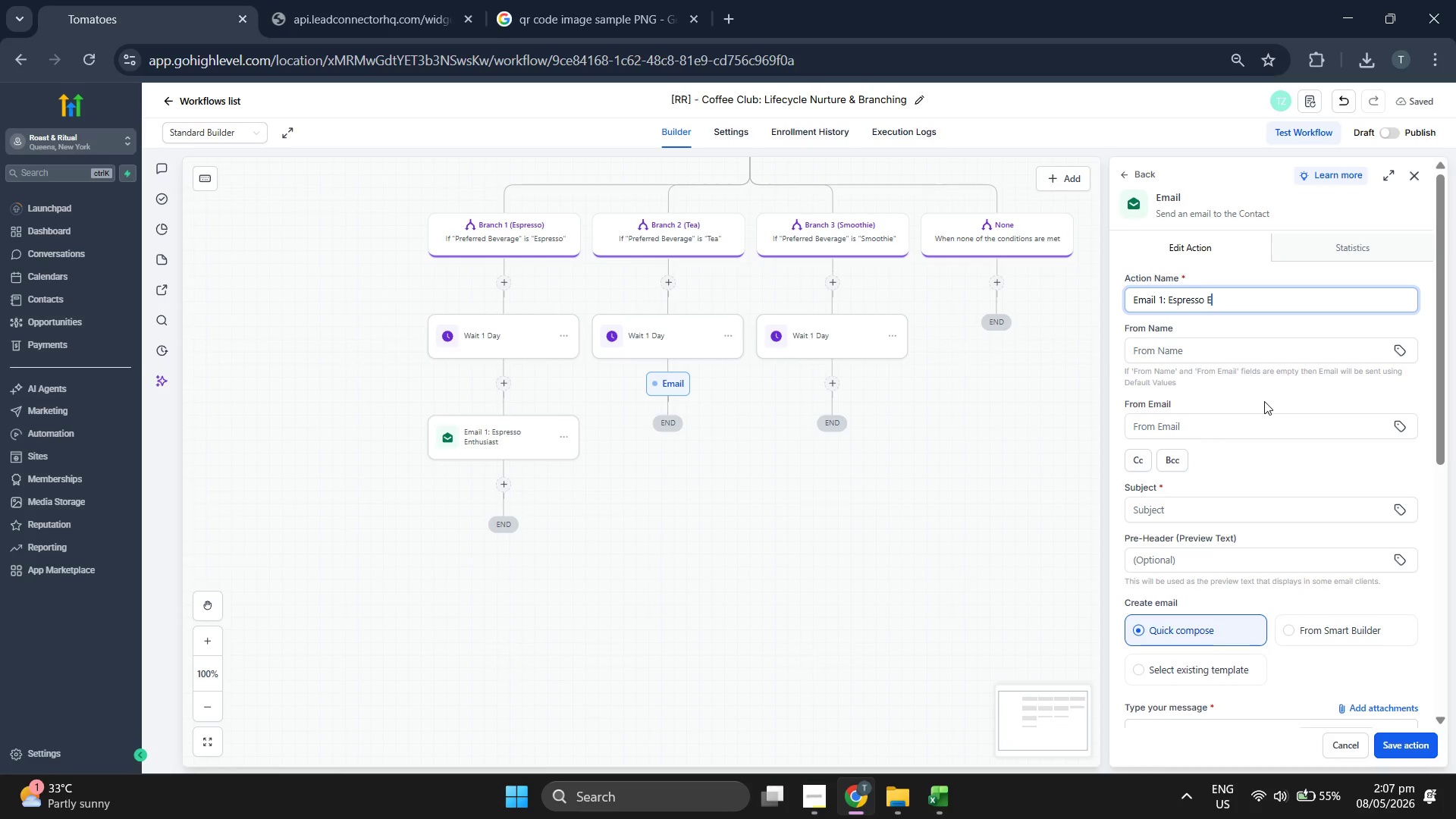 
key(Backspace)
 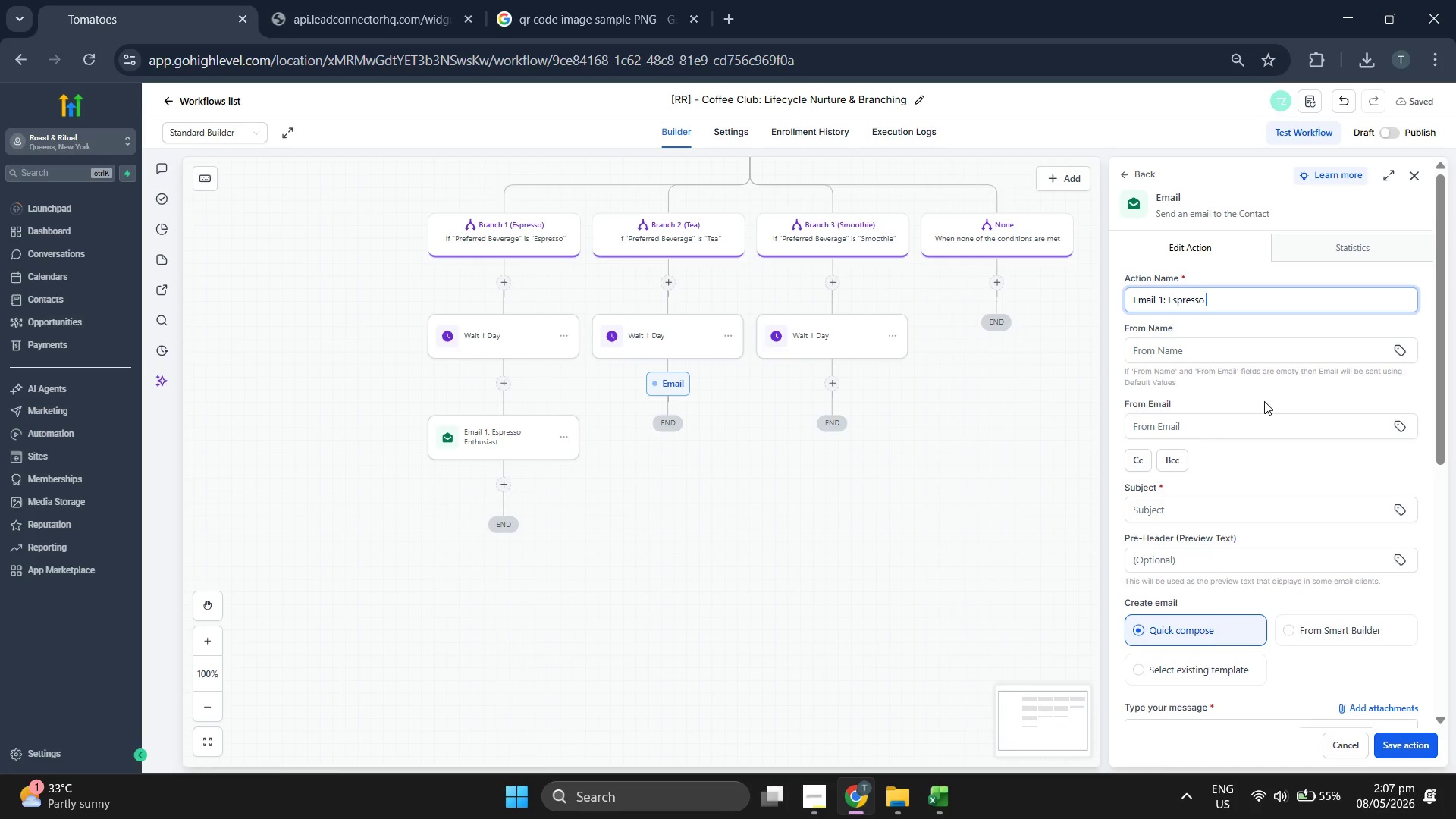 
key(Backspace)
 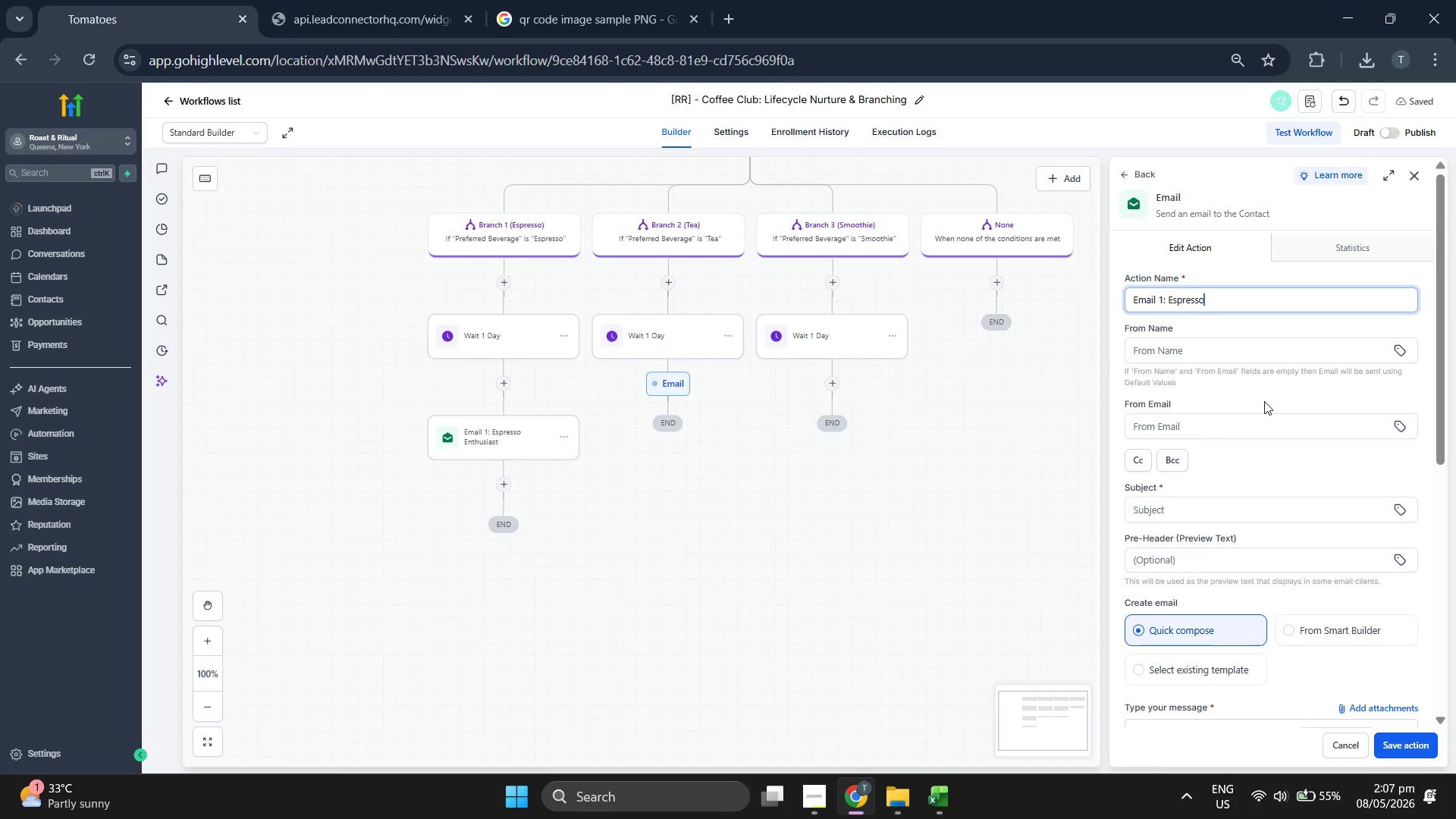 
key(Space)
 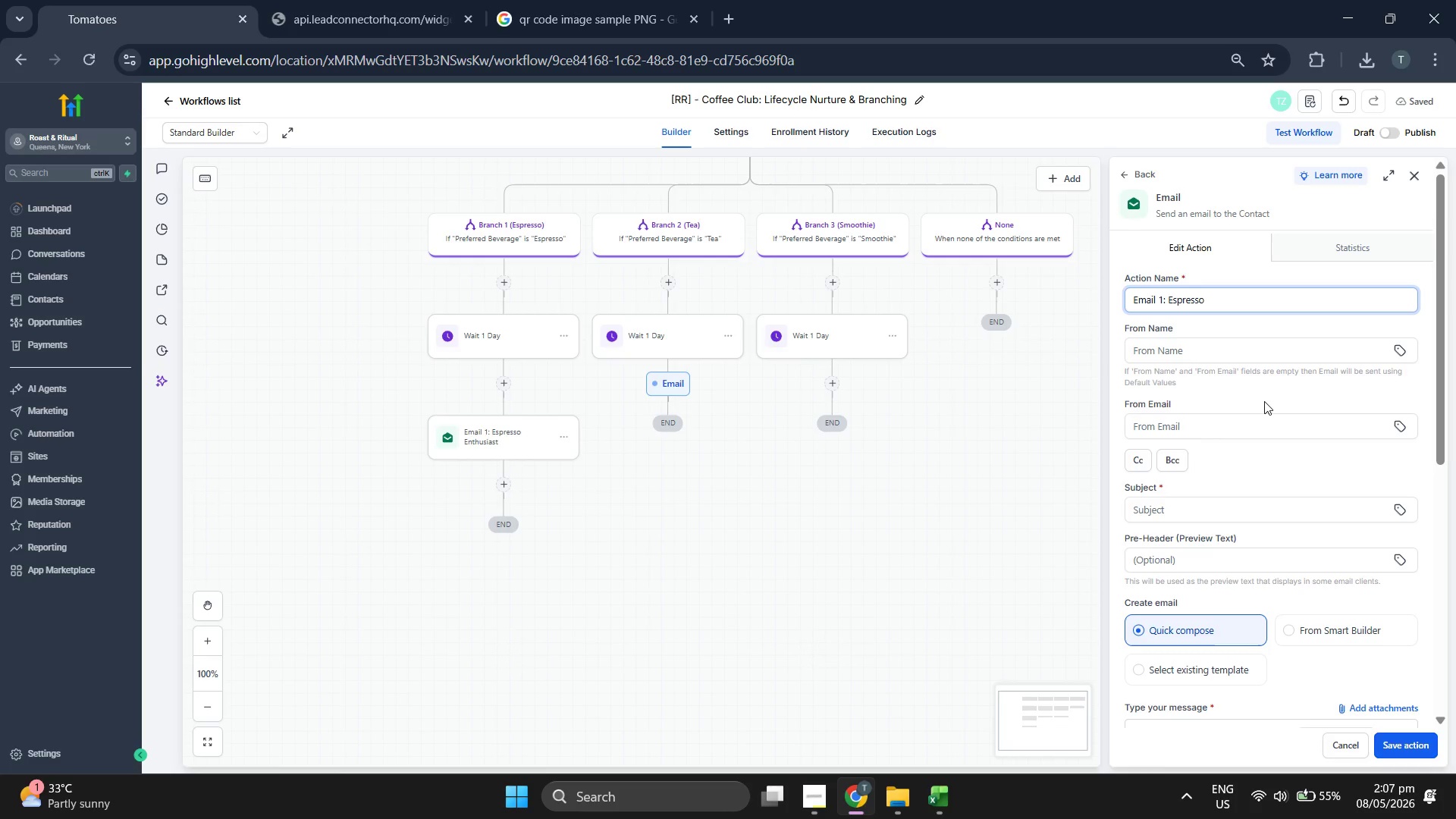 
key(Backspace)
type( )
key(Backspace)
type( )
key(Backspace)
type( Enthus)
 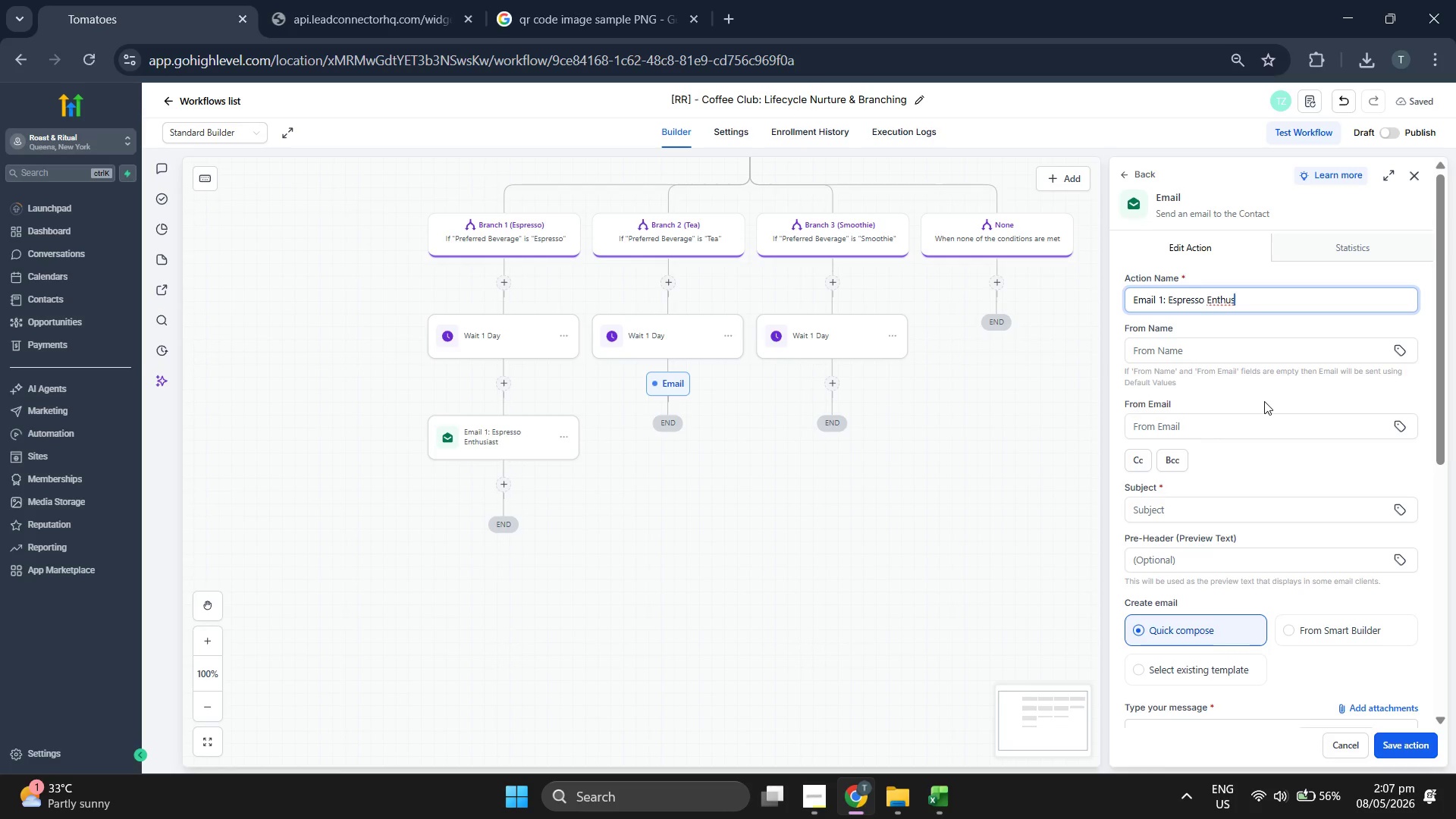 
wait(6.08)
 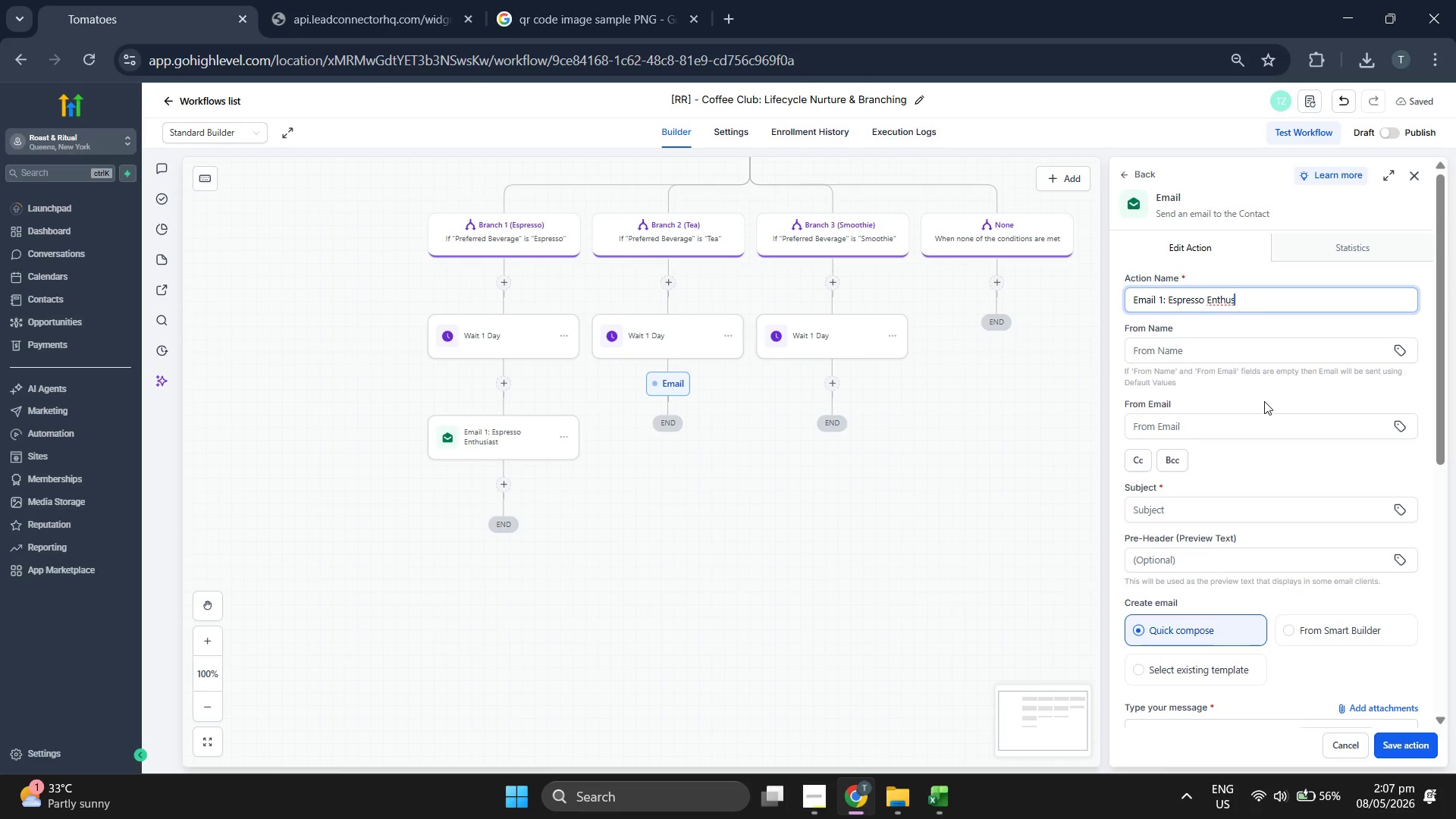 
key(Backspace)
 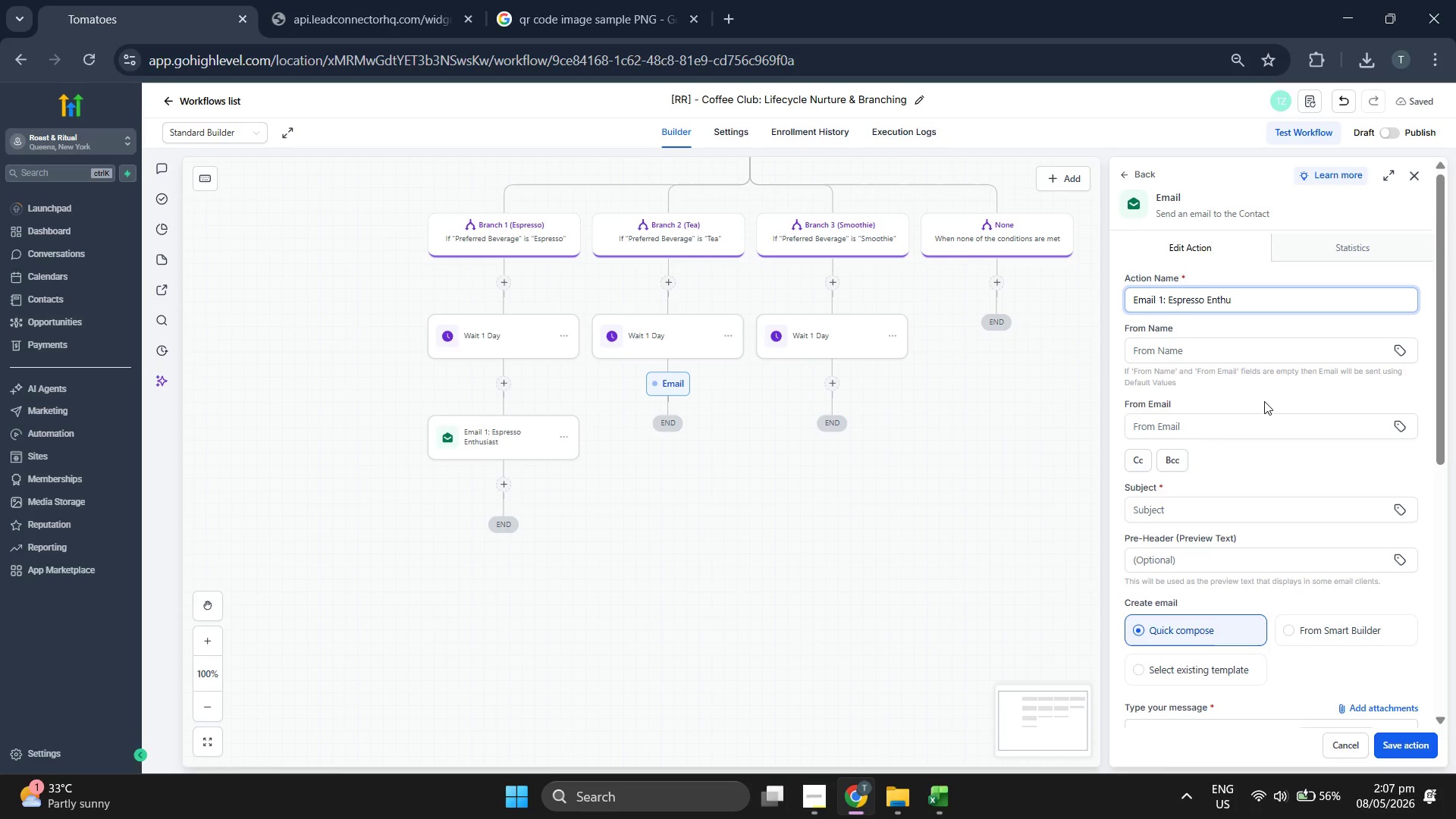 
key(Backspace)
 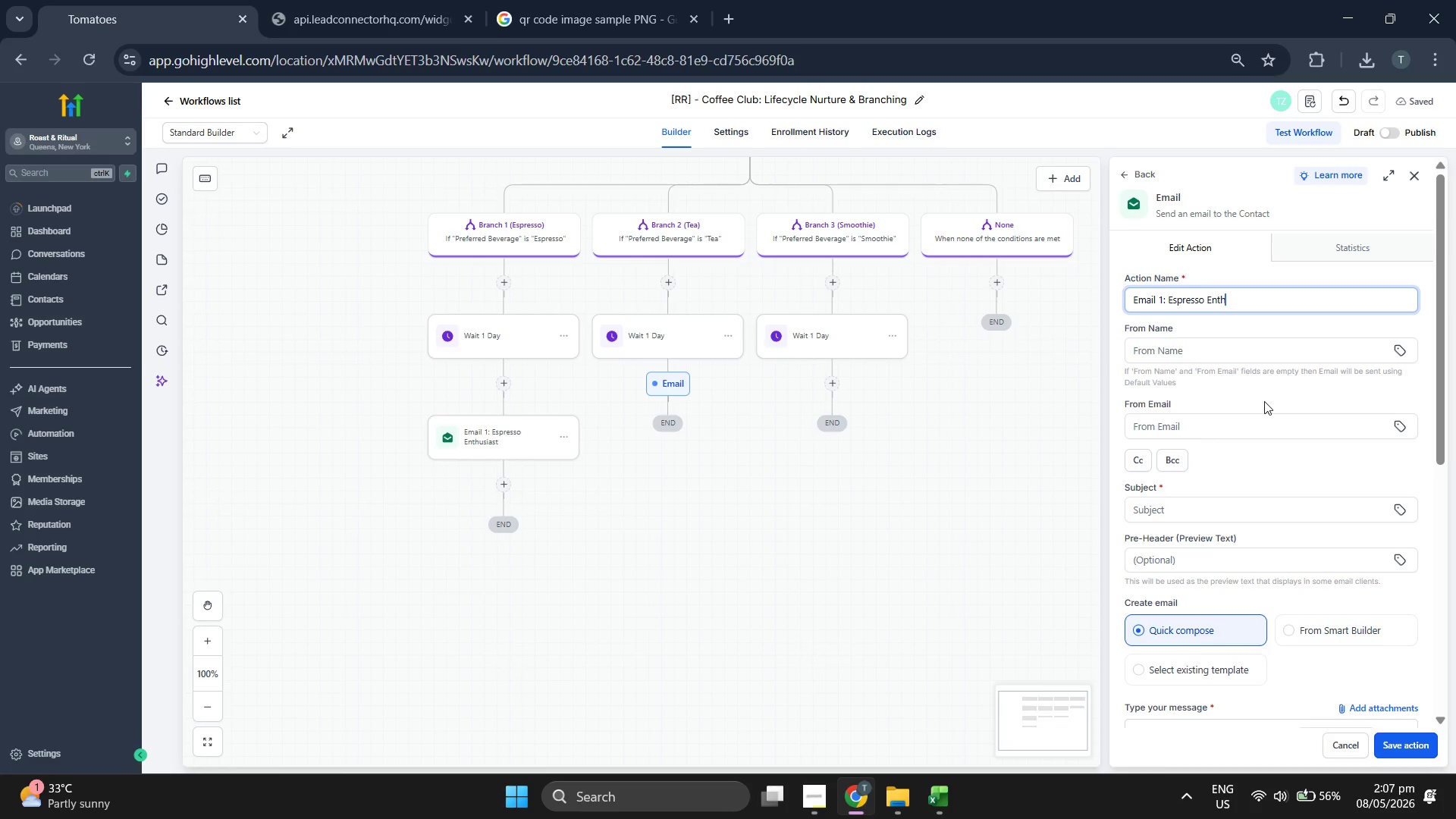 
key(Backspace)
 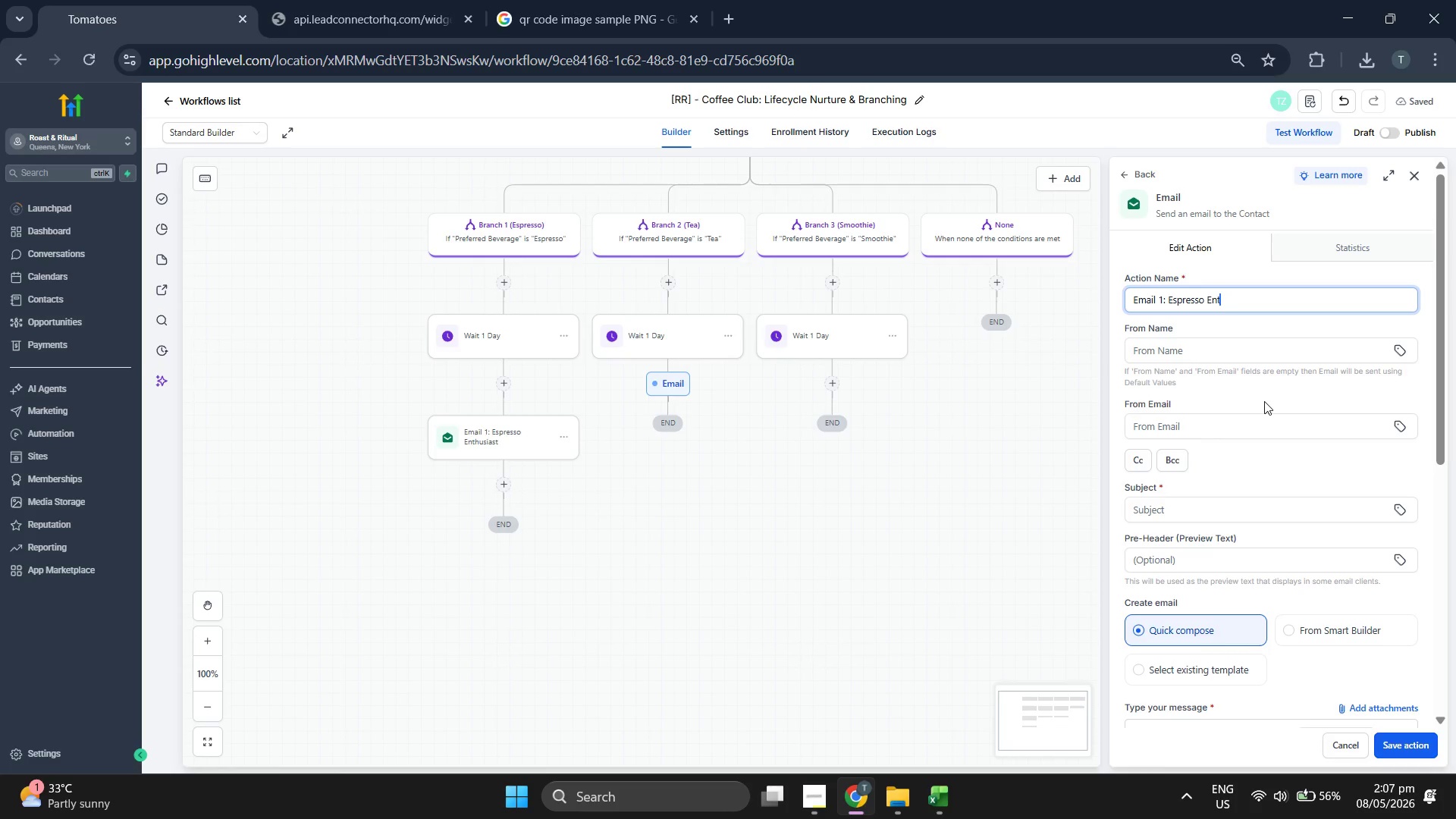 
key(Backspace)
 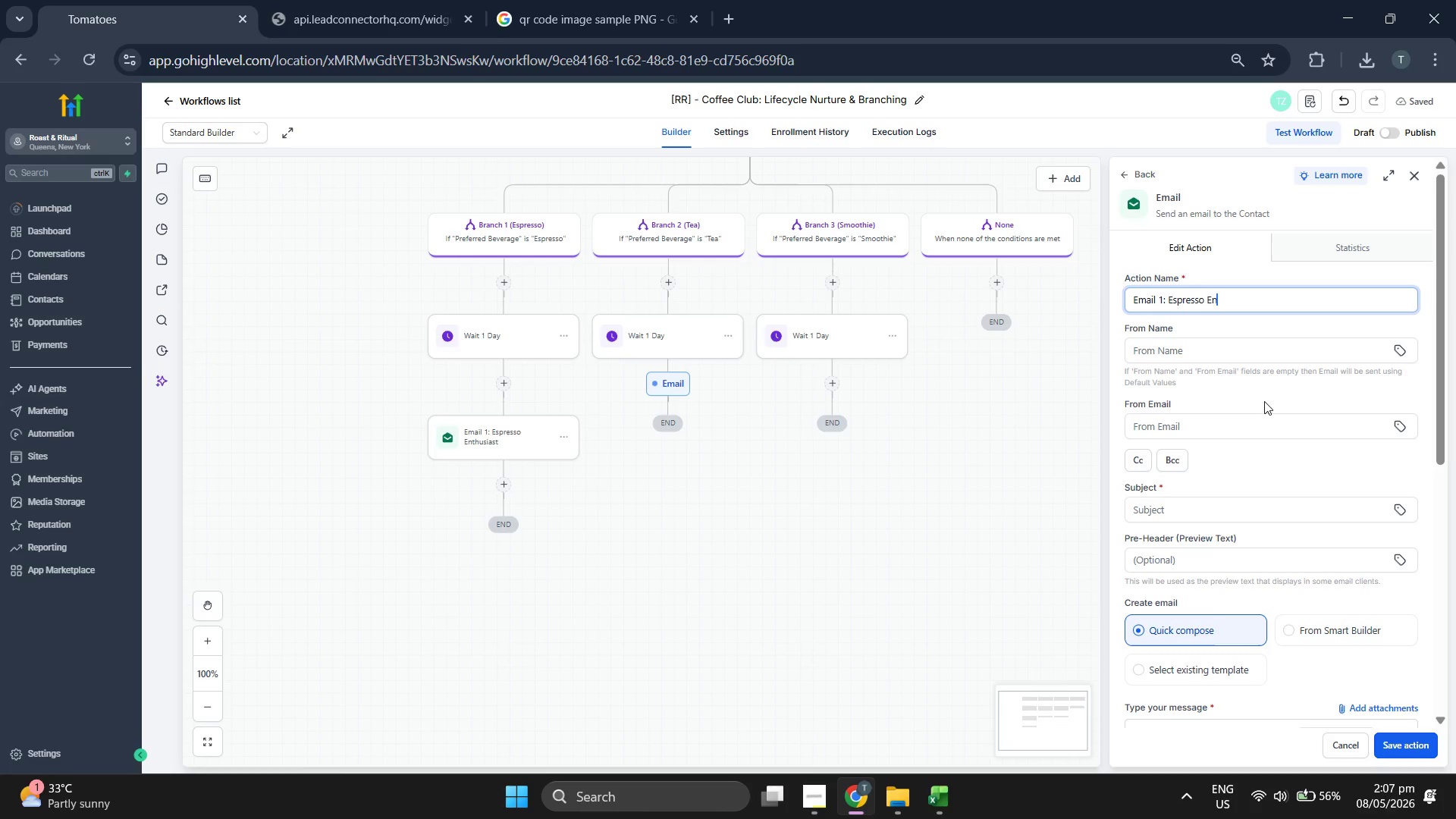 
key(Backspace)
 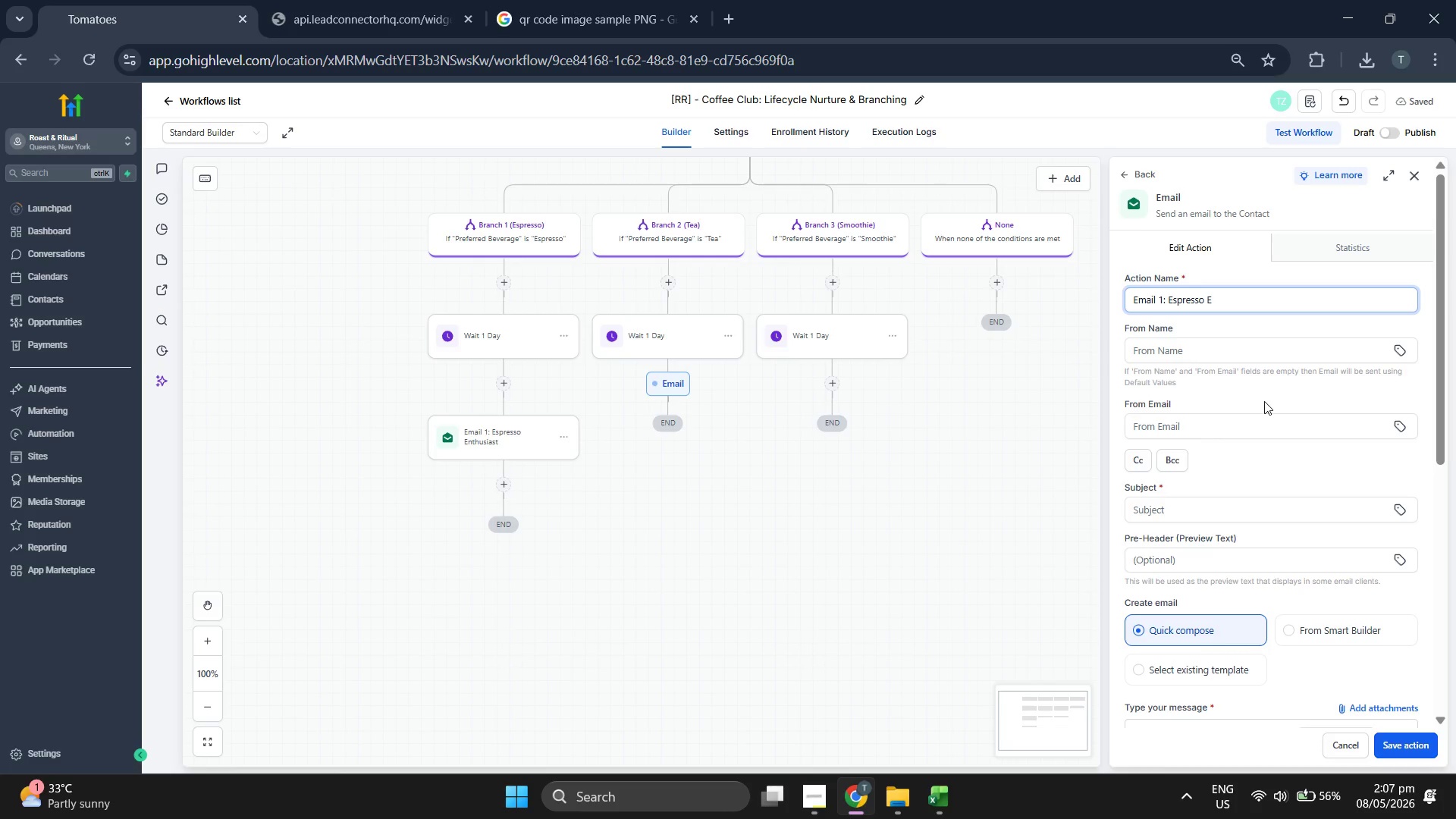 
key(Backspace)
 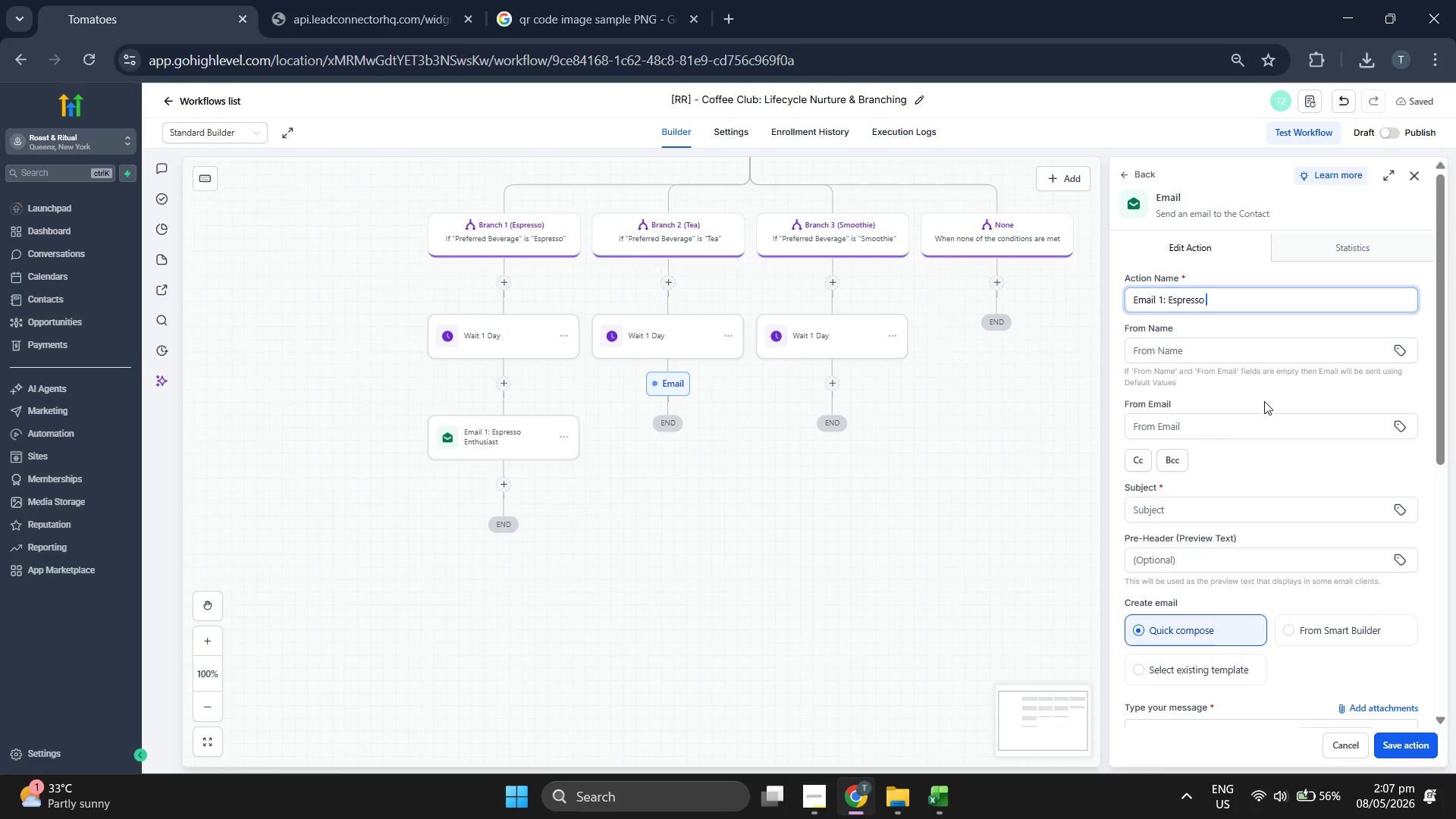 
key(Backspace)
 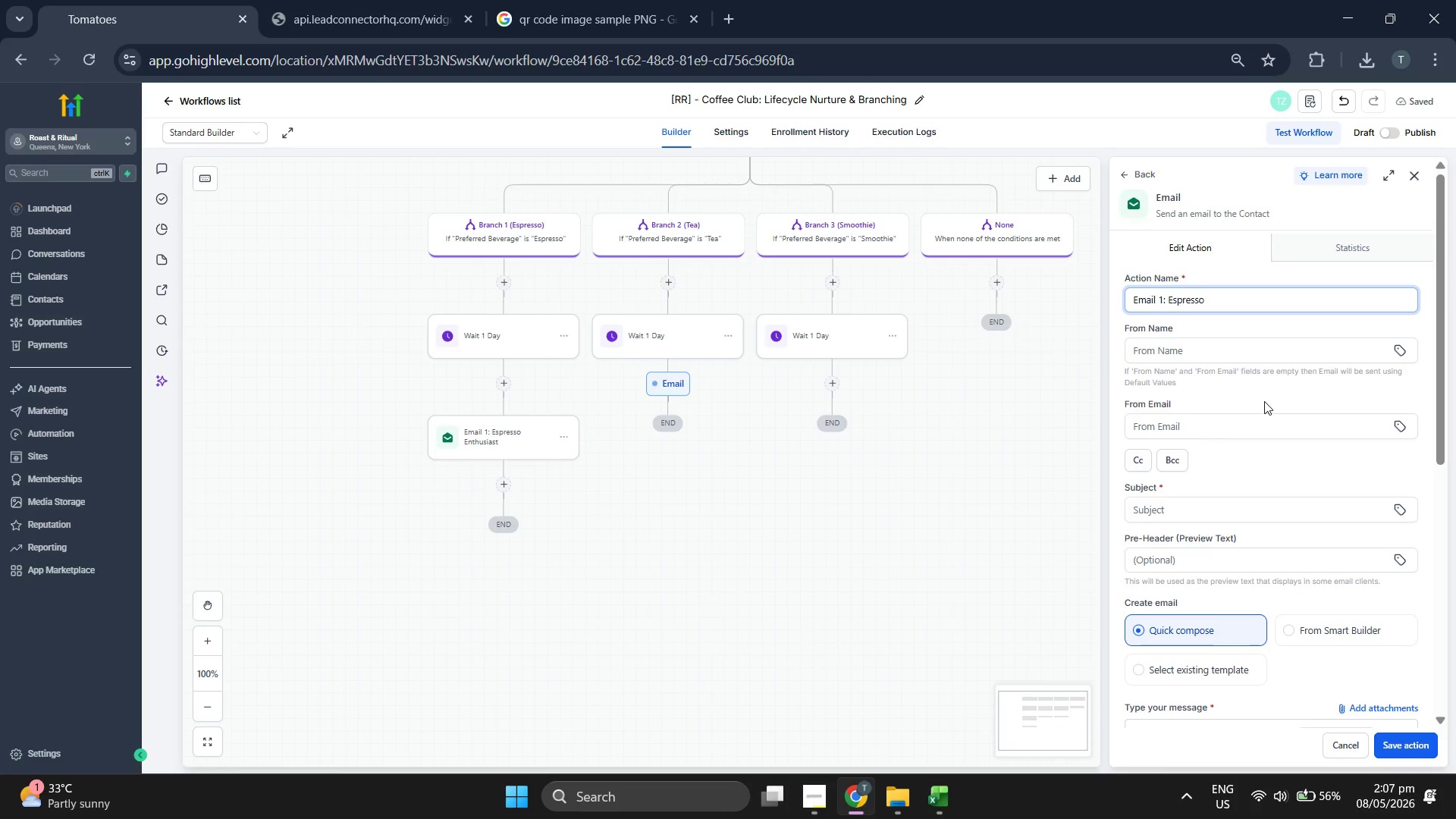 
key(Backspace)
 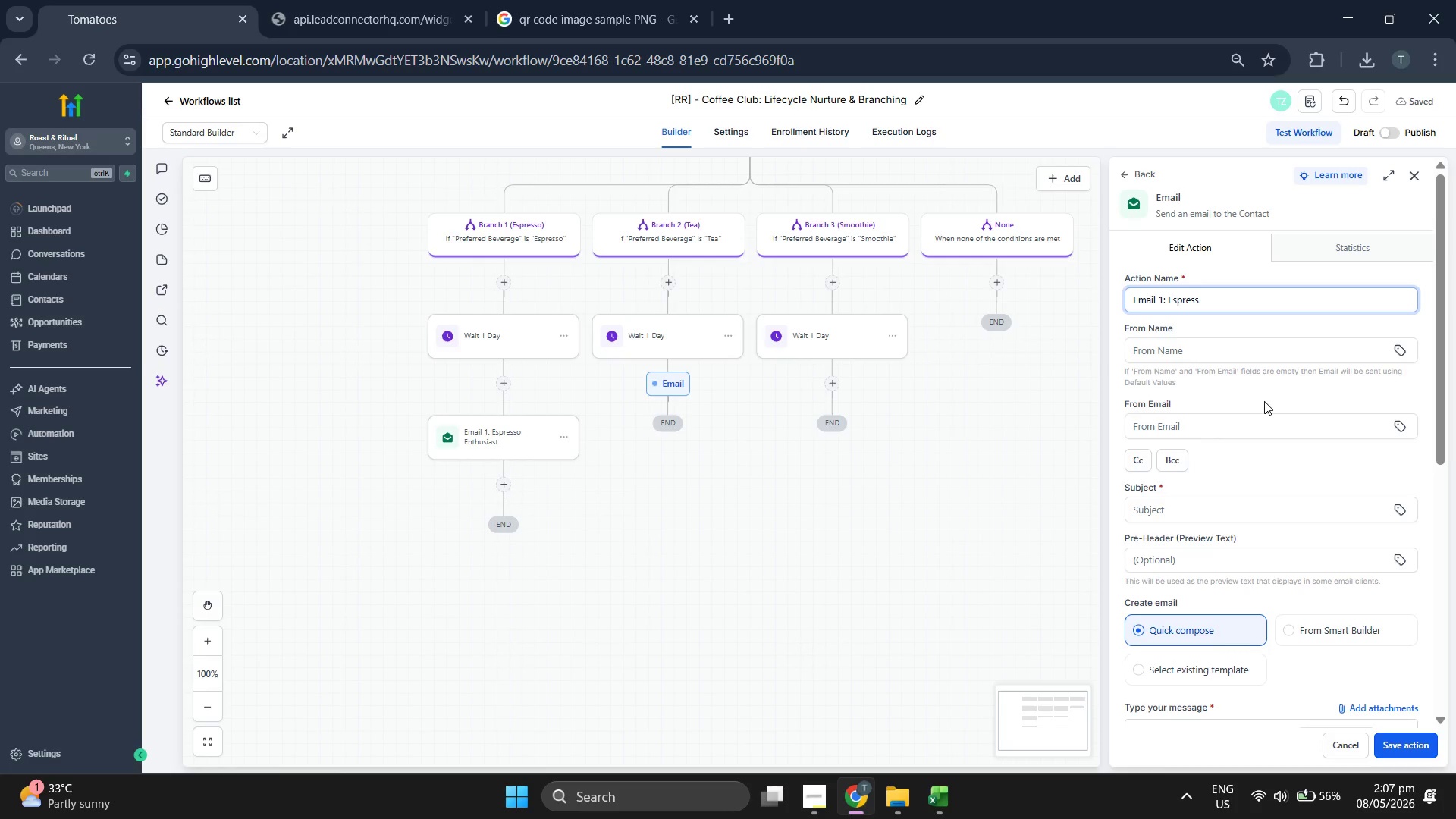 
key(Backspace)
 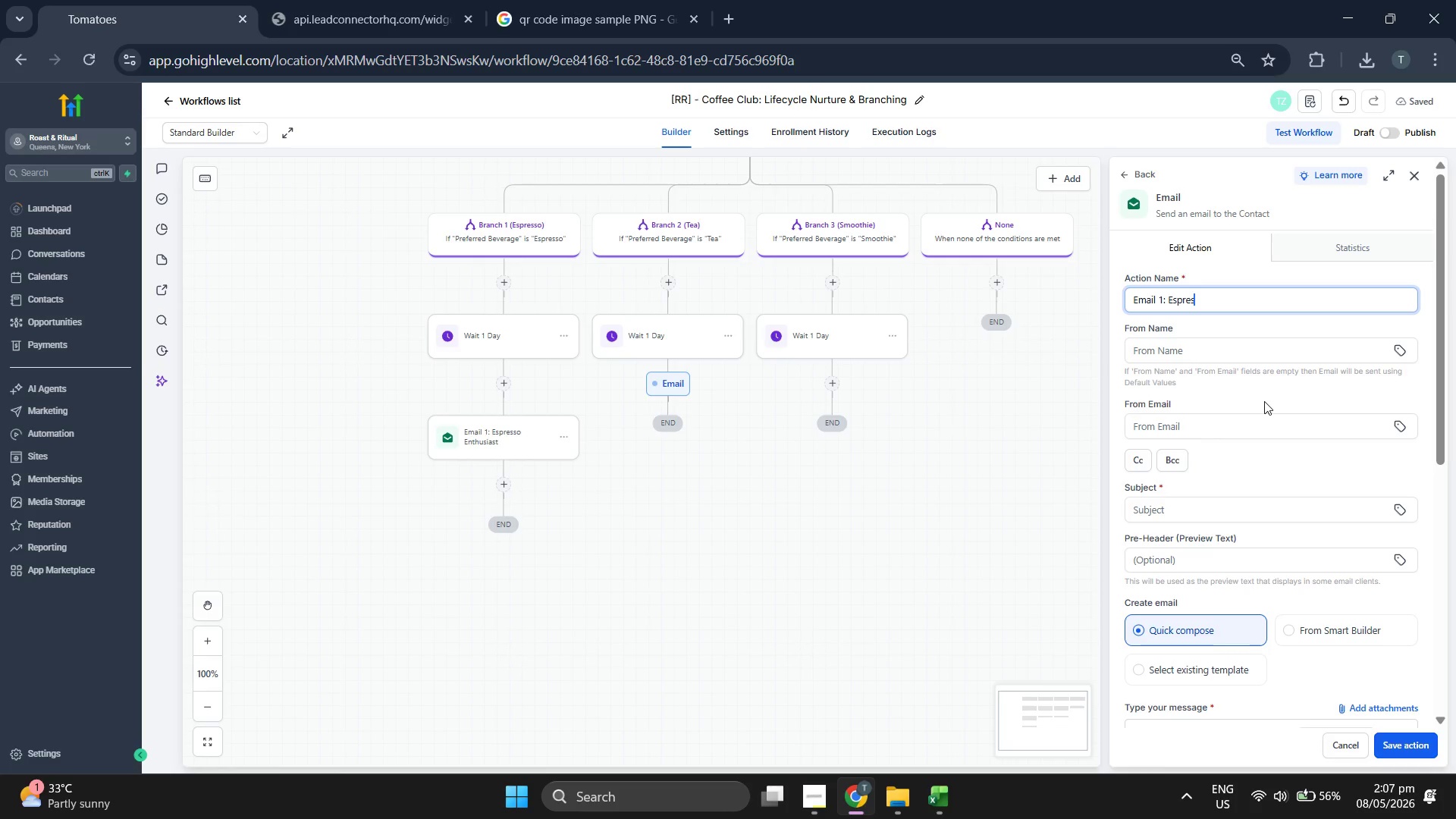 
key(Backspace)
 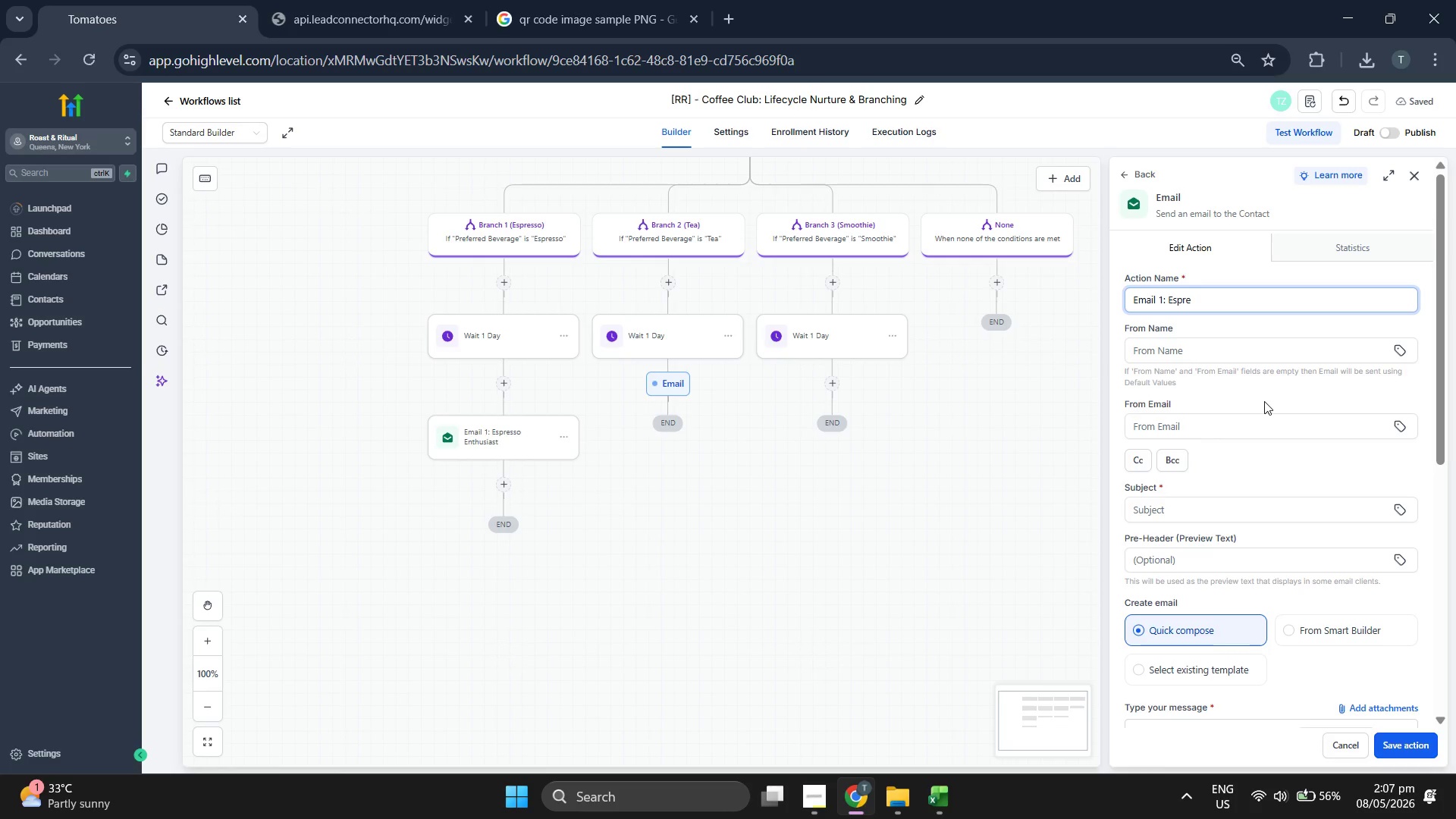 
key(Backspace)
 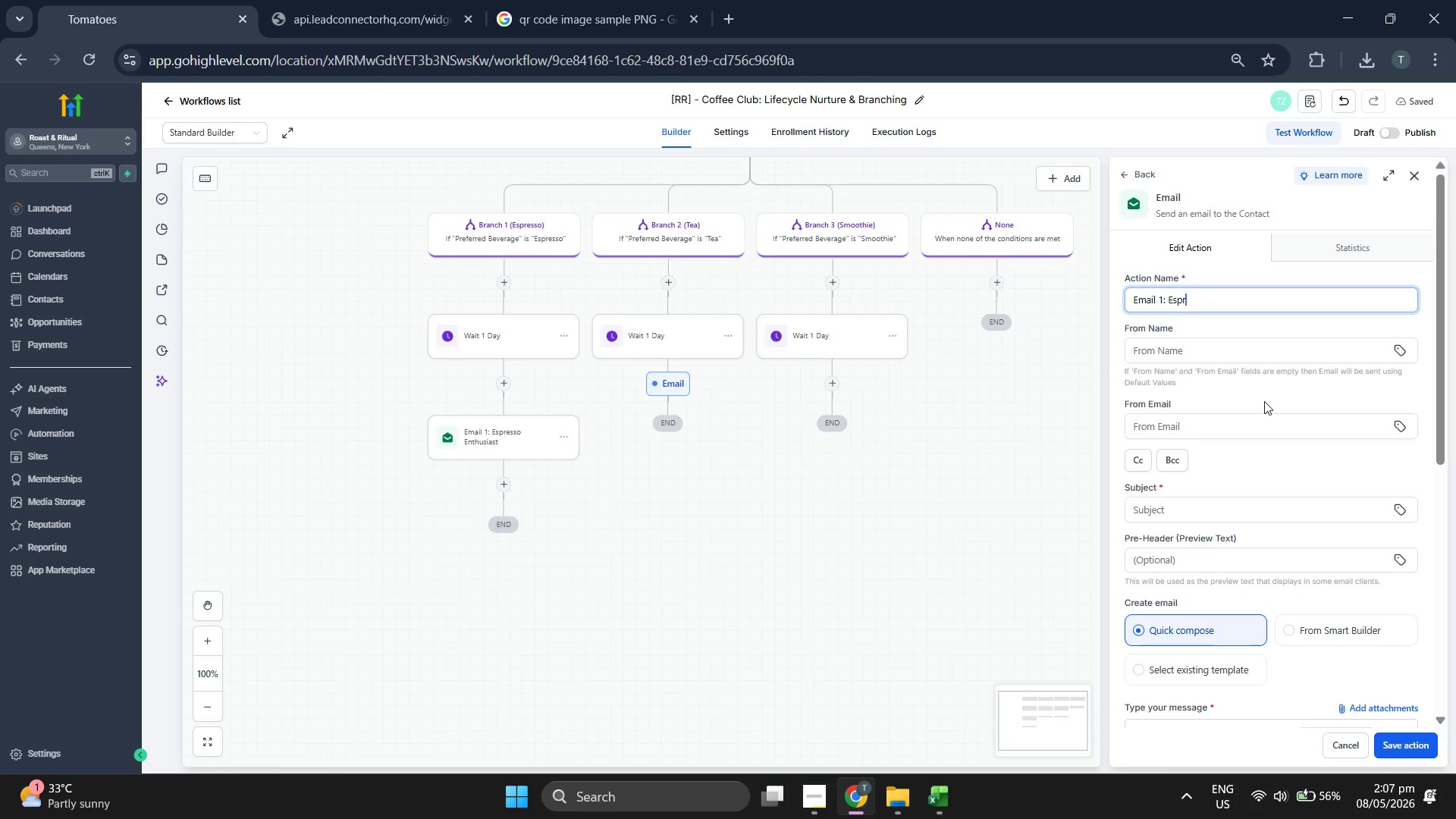 
key(Backspace)
 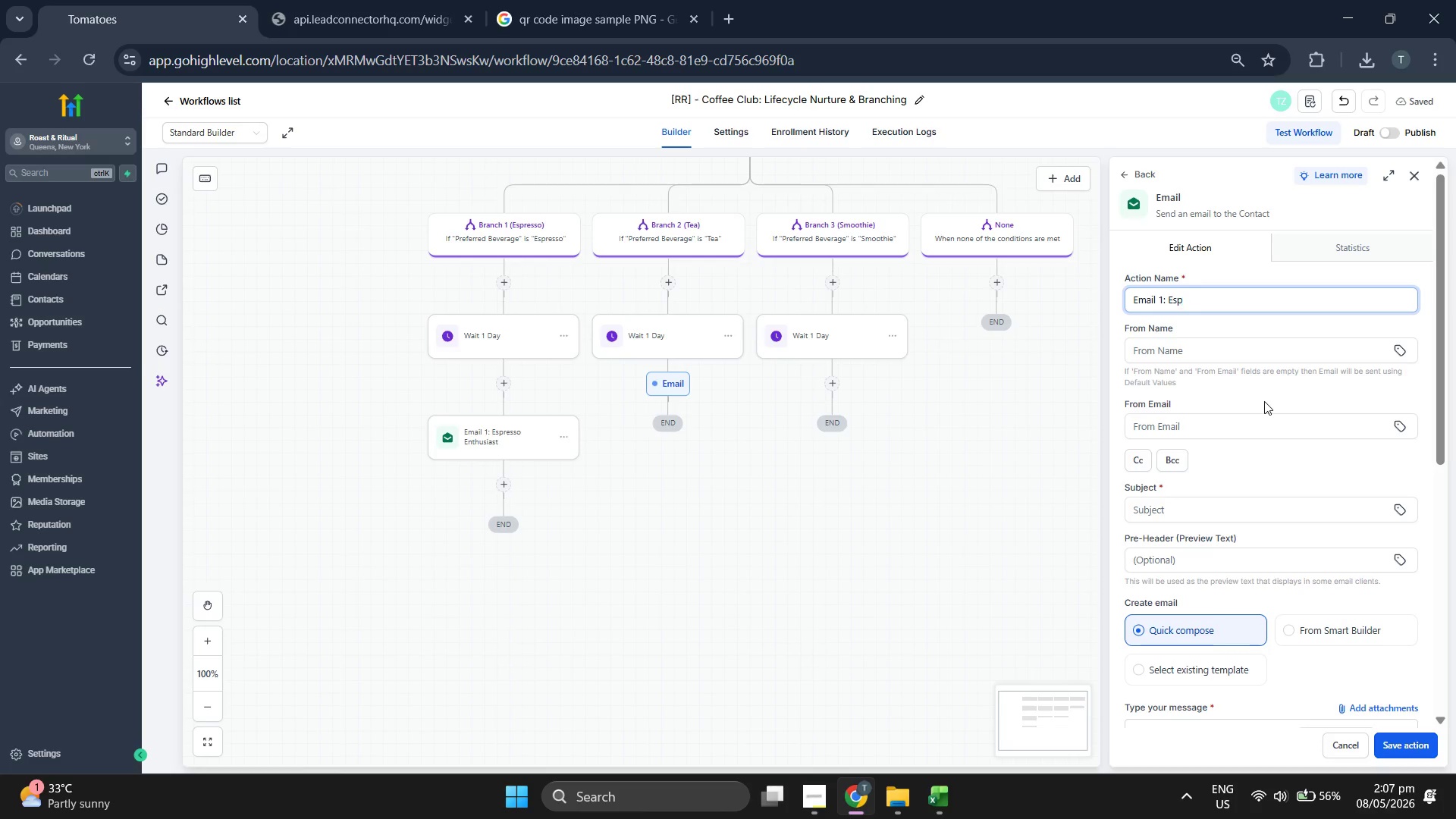 
key(Backspace)
 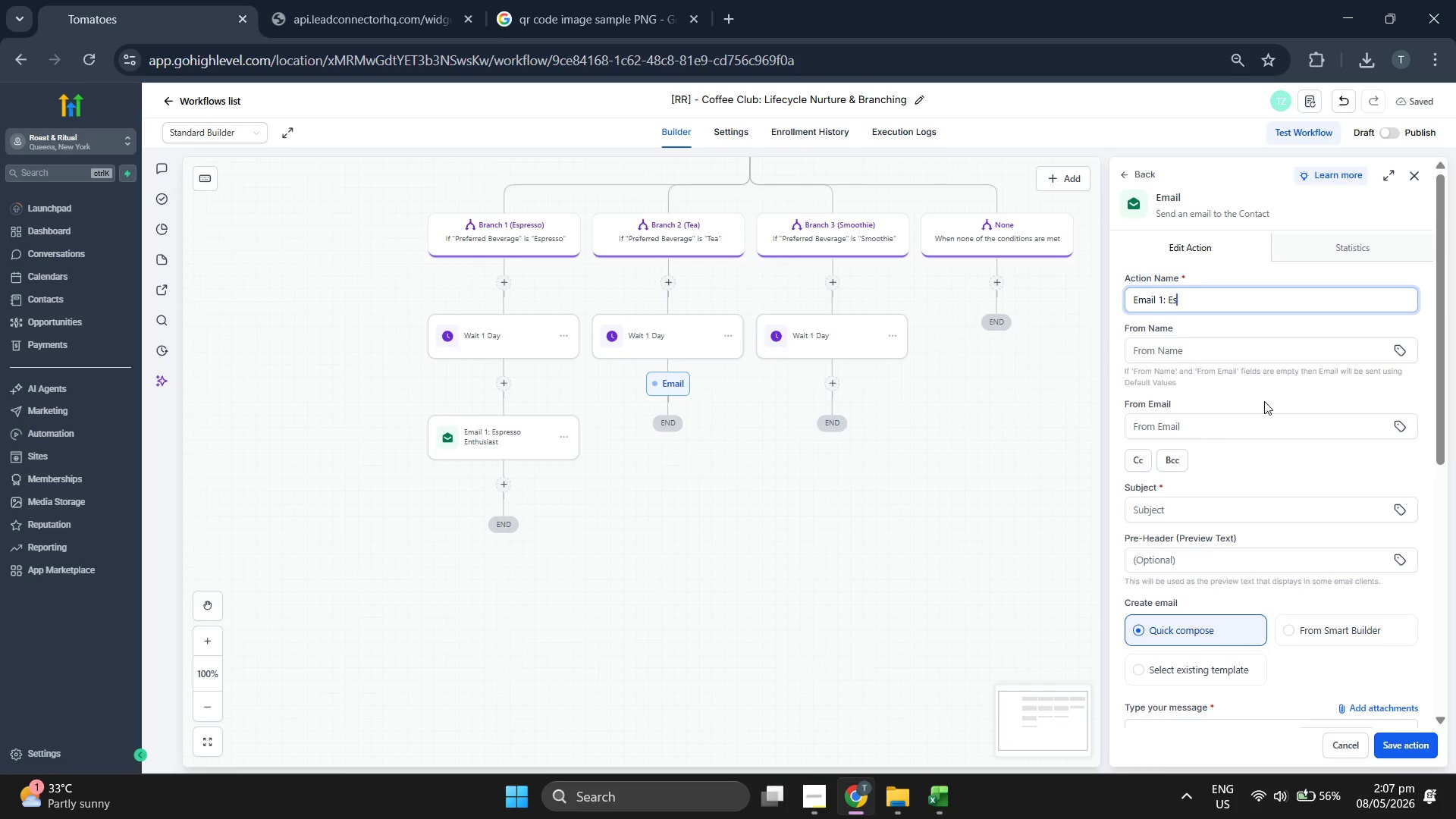 
key(Backspace)
 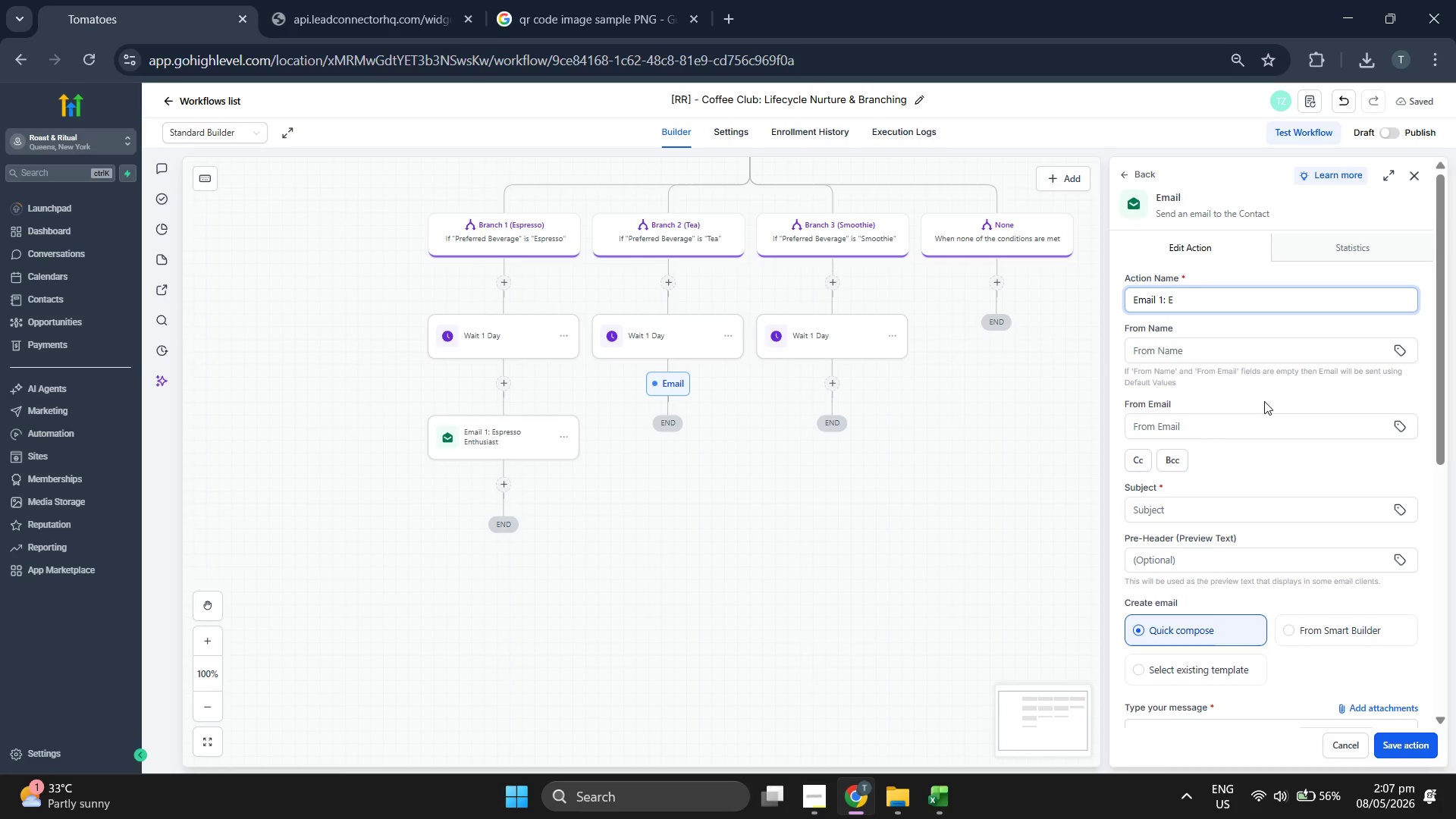 
key(Backspace)
key(Backspace)
key(Backspace)
key(Backspace)
type(Tea:)
key(Backspace)
type( & Matach )
key(Backspace)
key(Backspace)
key(Backspace)
key(Backspace)
type(cha Drinker)
 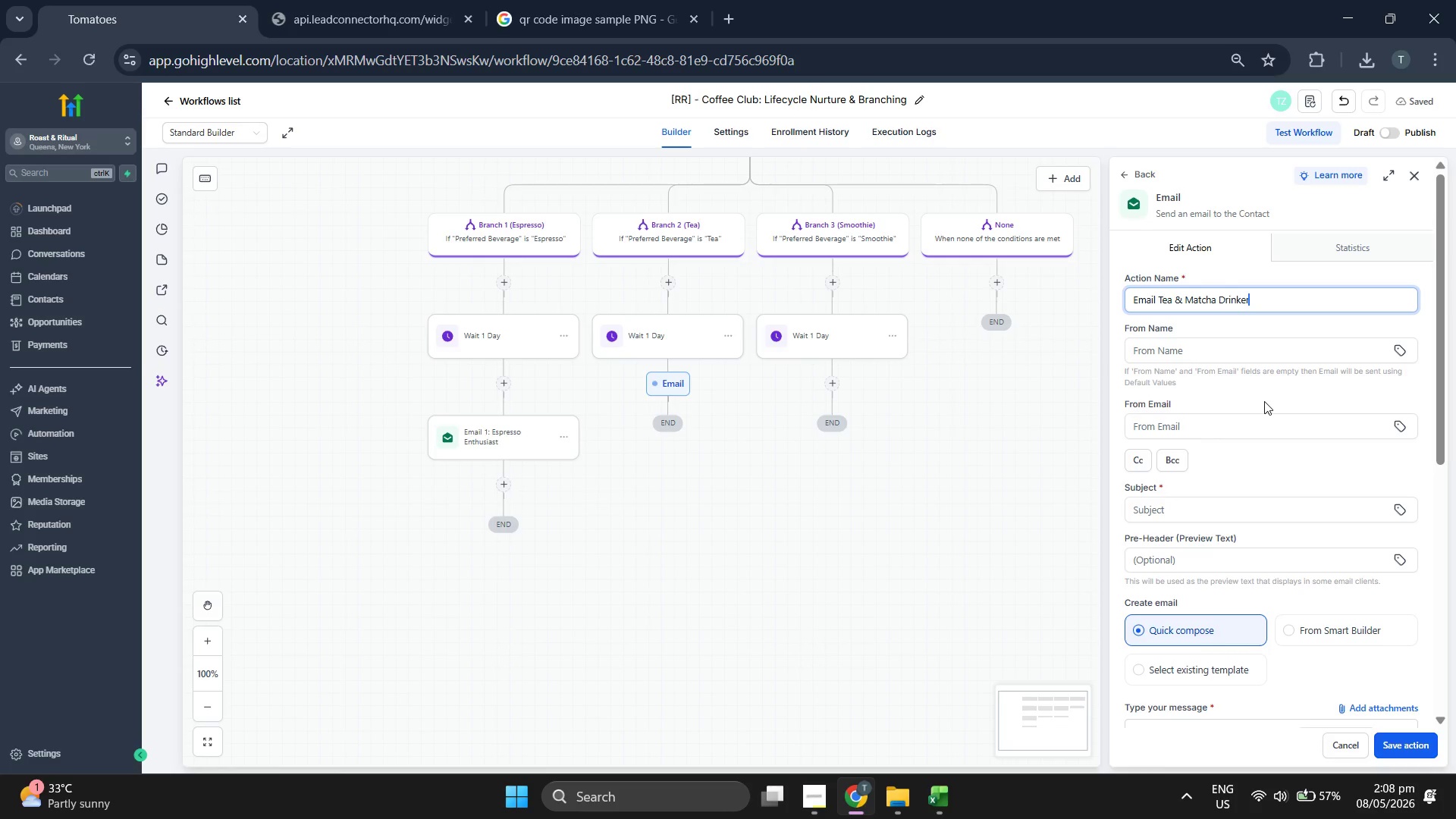 
scroll: coordinate [1255, 464], scroll_direction: down, amount: 3.0
 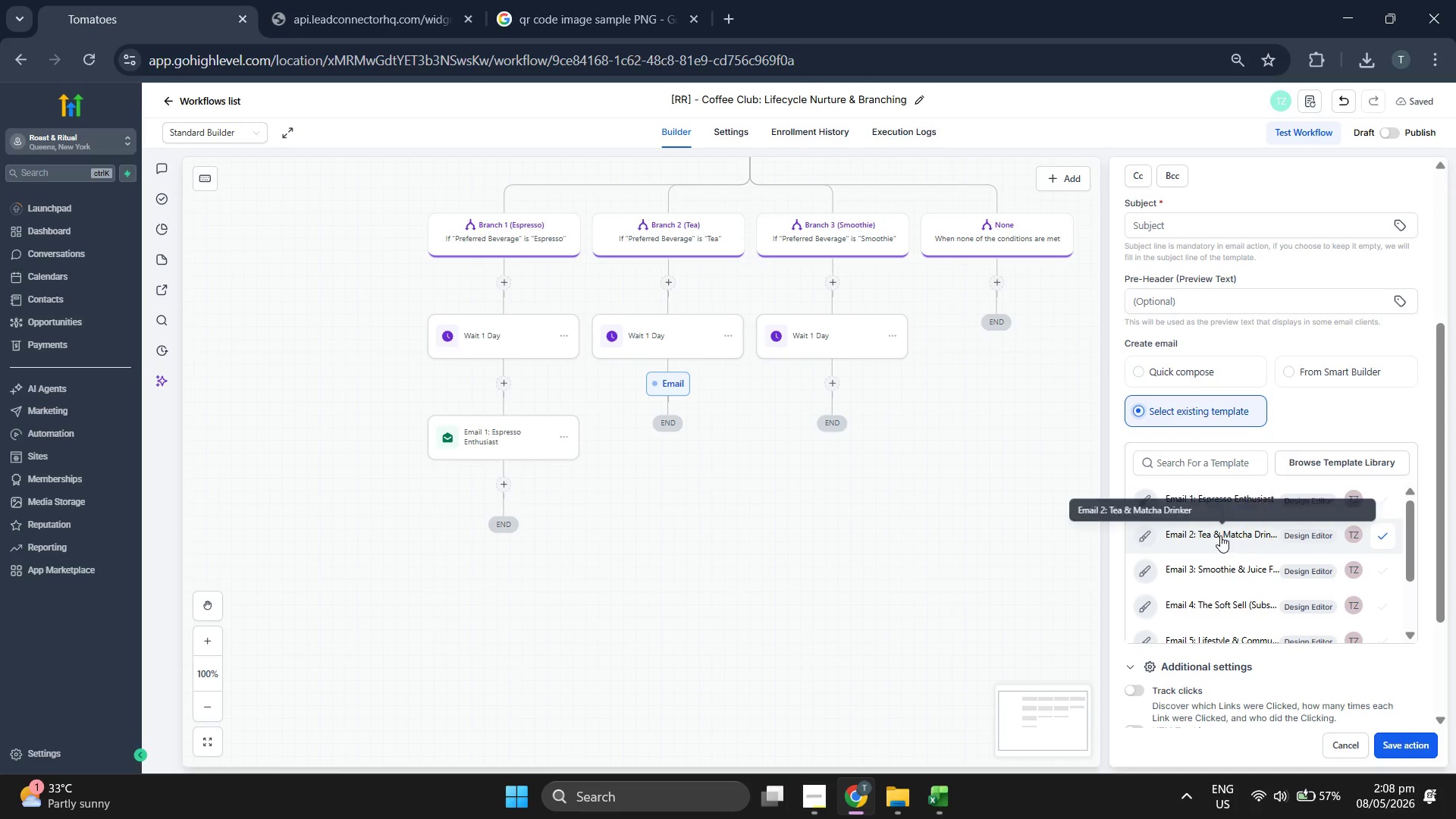 
left_click([1220, 535])
 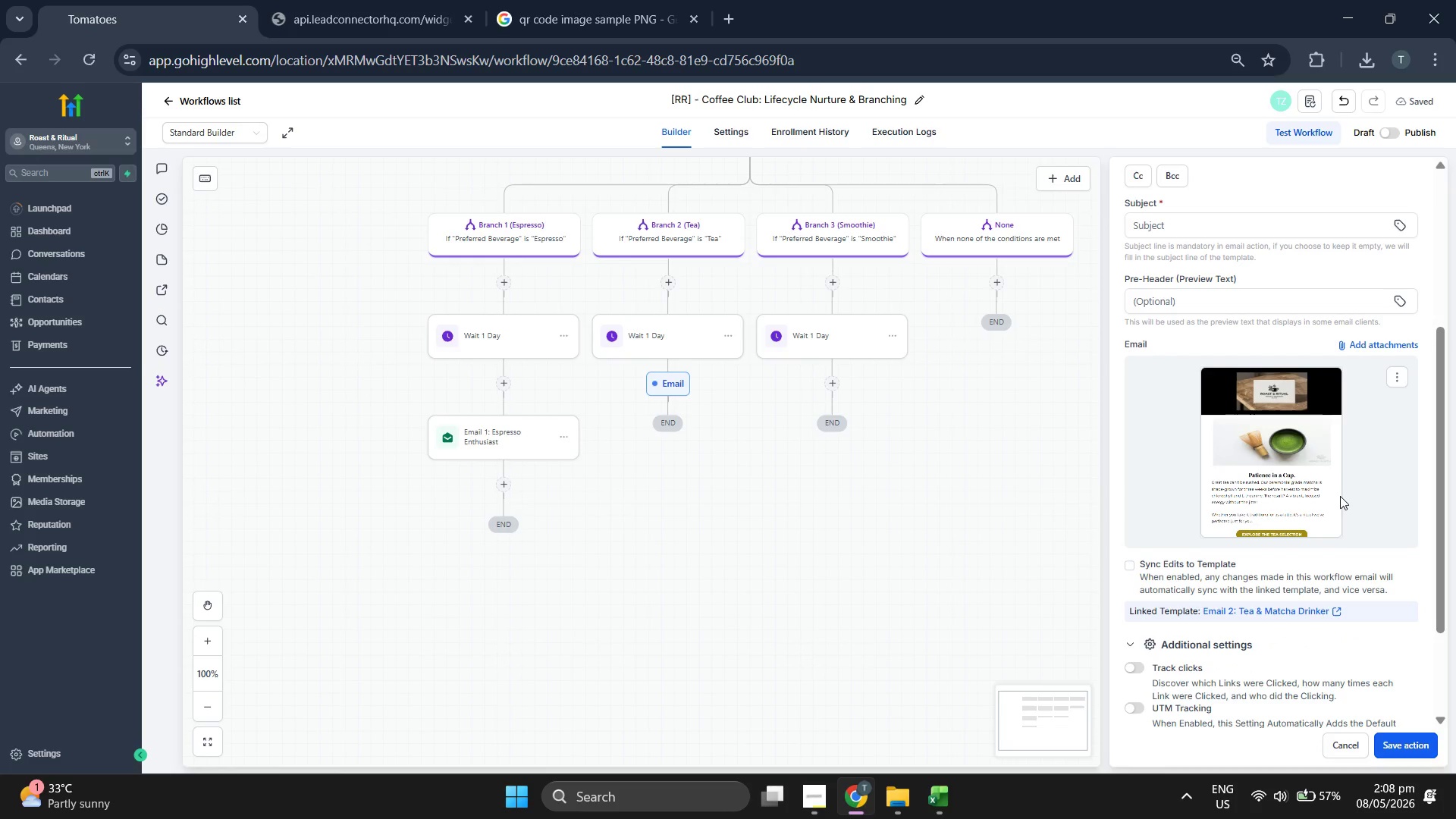 
scroll: coordinate [1300, 469], scroll_direction: up, amount: 3.0
 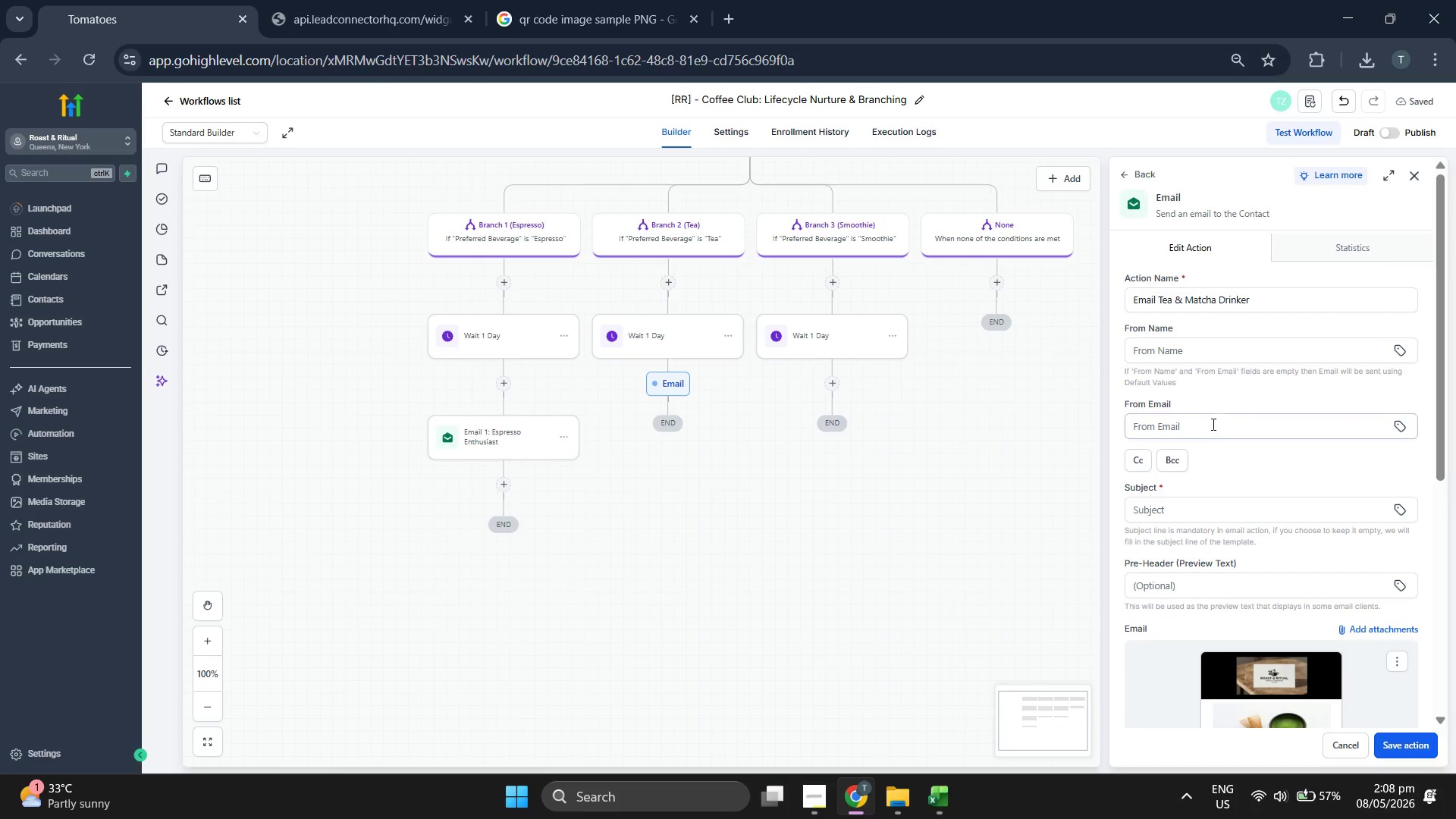 
left_click([1192, 507])
 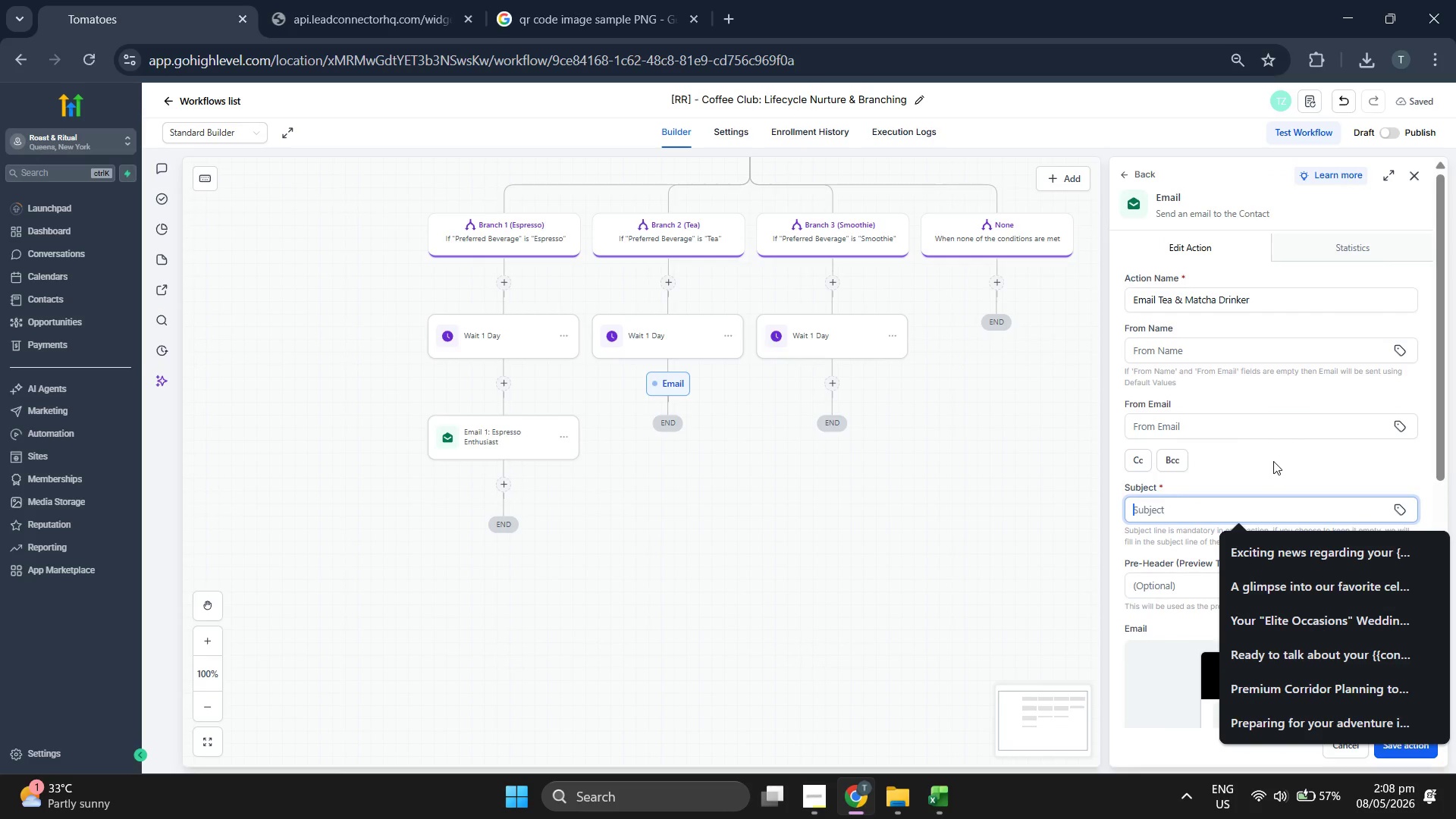 
type(Sourced from ji)
key(Backspace)
key(Backspace)
type(uji)
key(Backspace)
key(Backspace)
key(Backspace)
type(Uji, Whisked for you)
 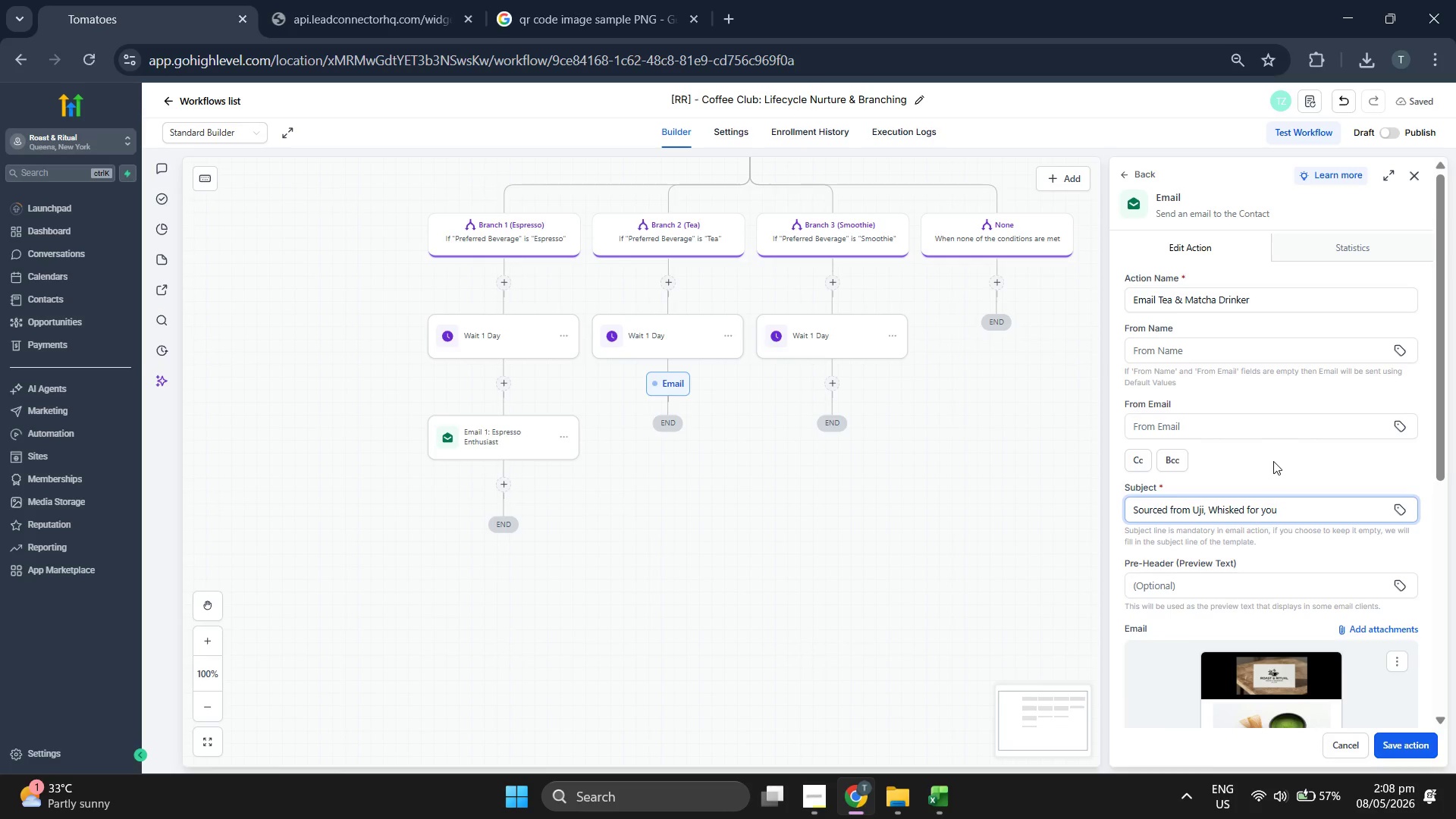 
scroll: coordinate [1268, 435], scroll_direction: down, amount: 5.0
 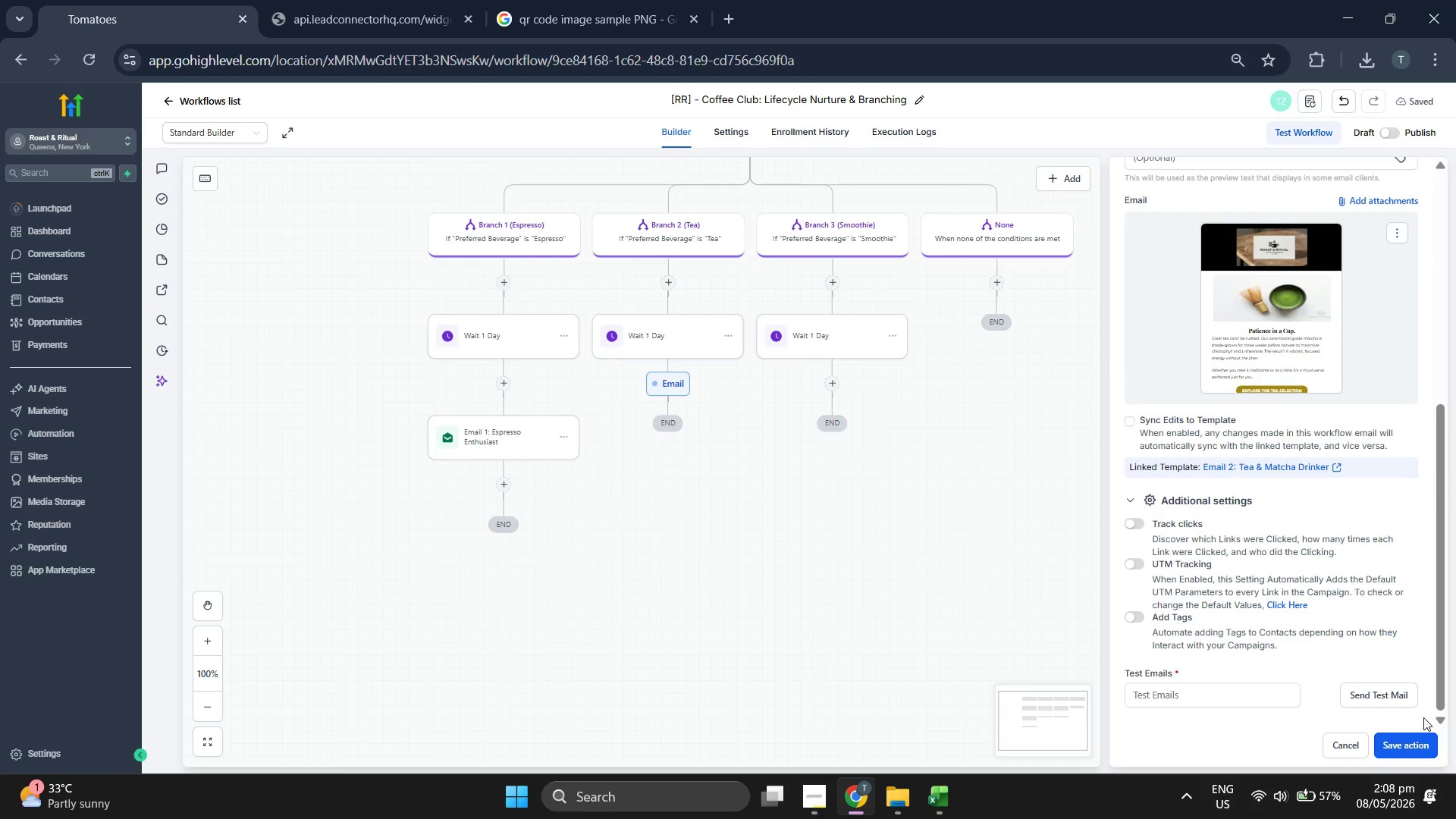 
left_click([1410, 743])
 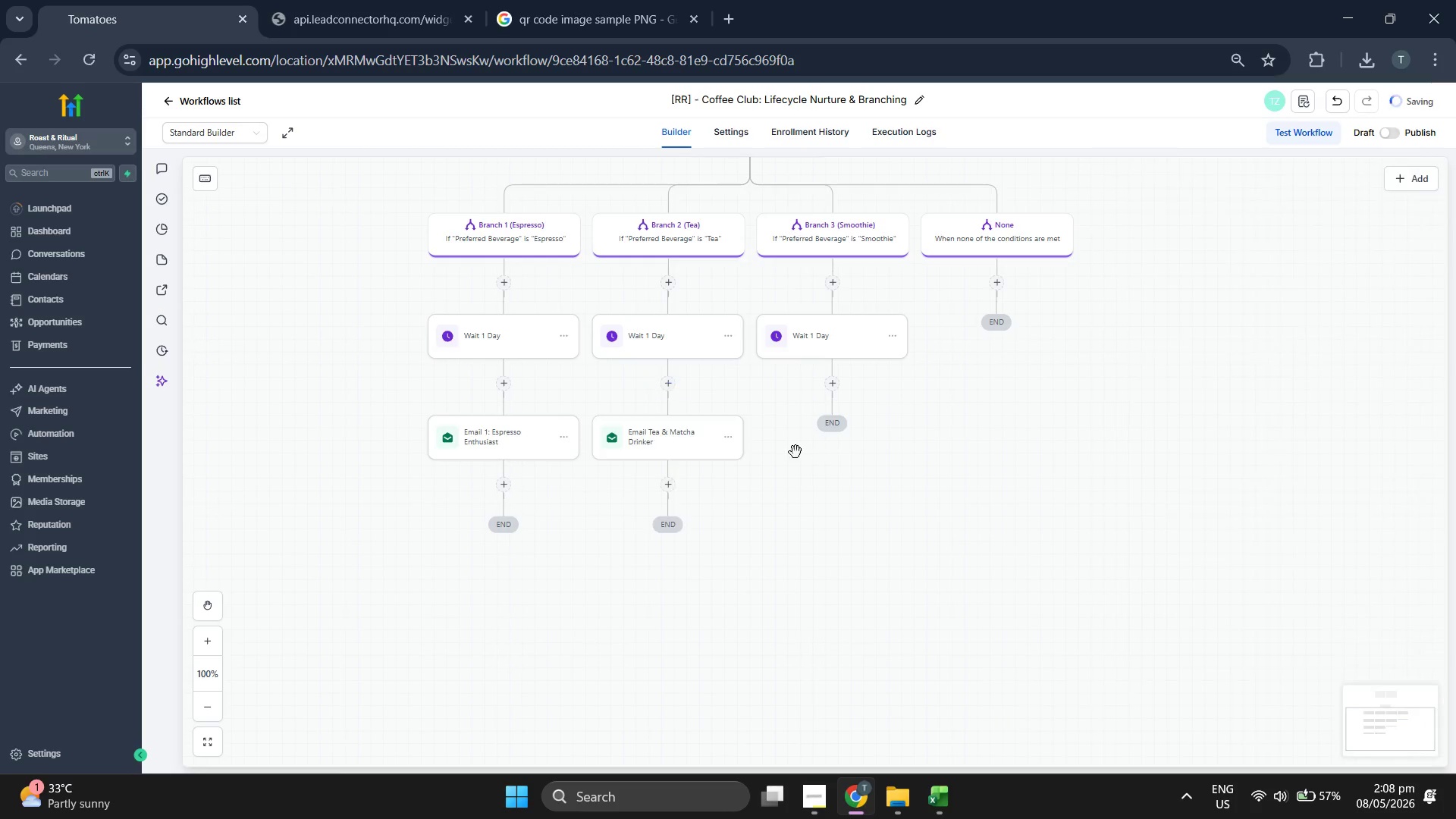 
left_click_drag(start_coordinate=[783, 445], to_coordinate=[782, 422])
 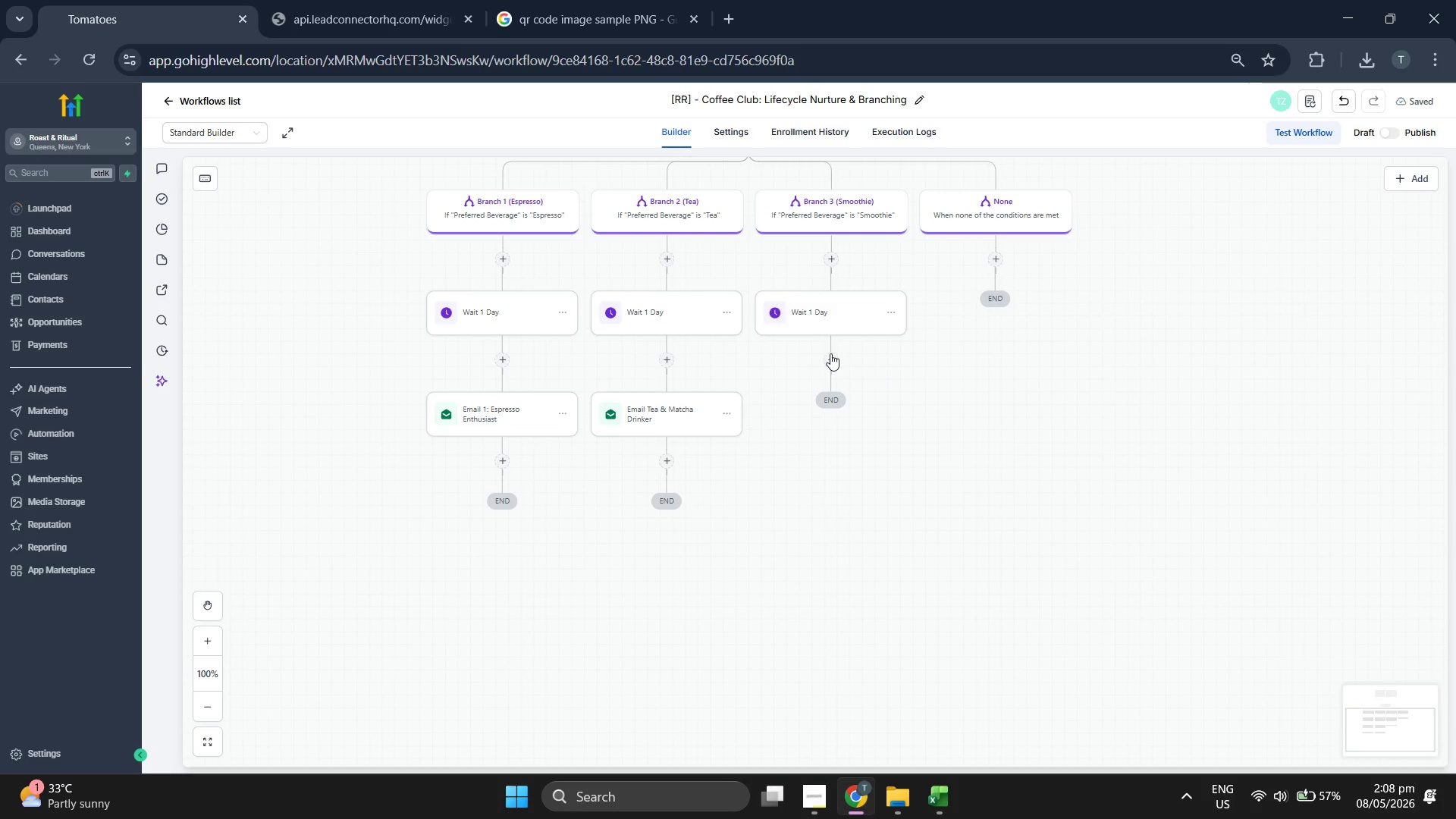 
left_click([824, 358])
 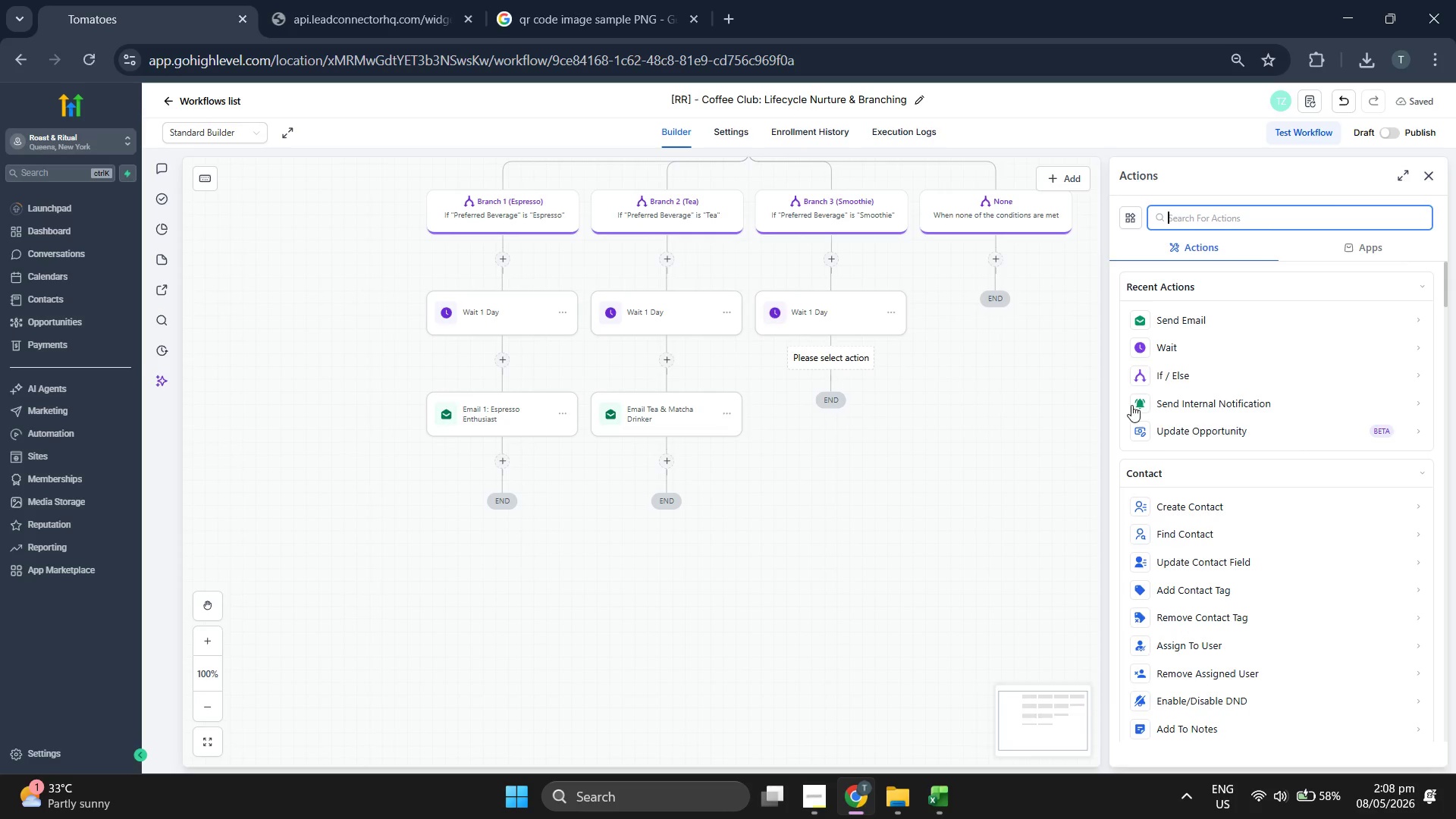 
wait(5.14)
 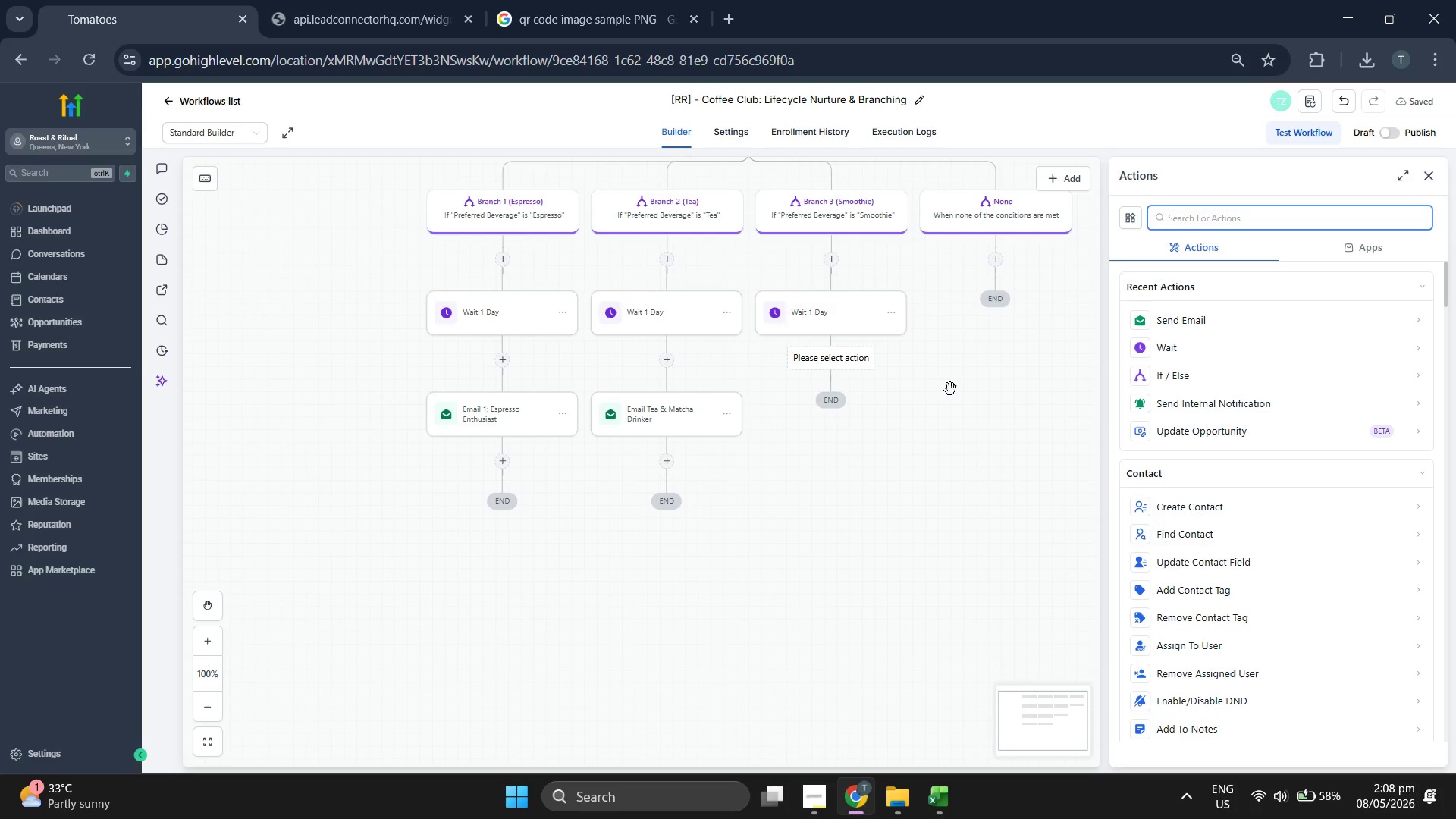 
left_click([1243, 330])